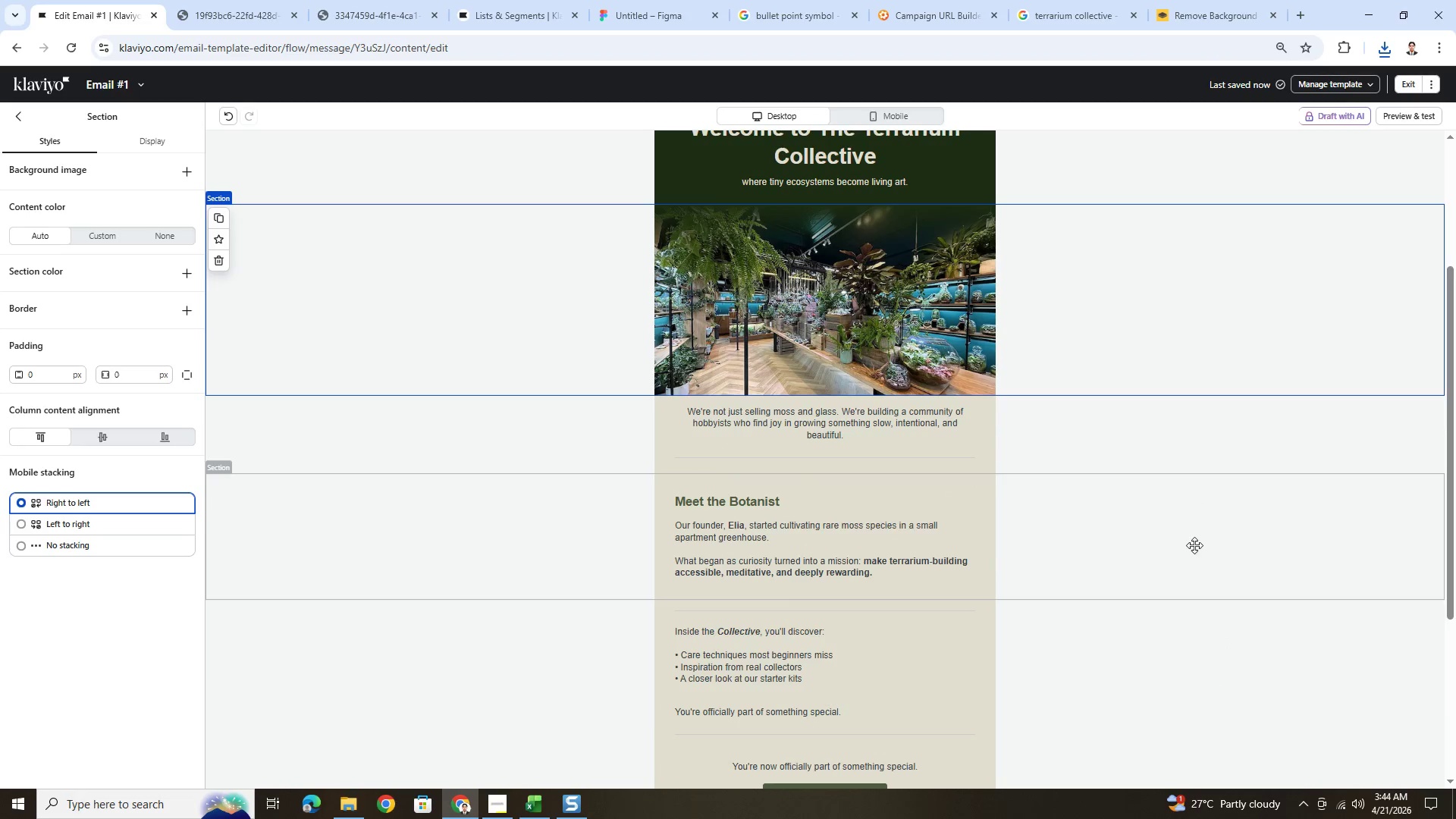 
left_click([1157, 694])
 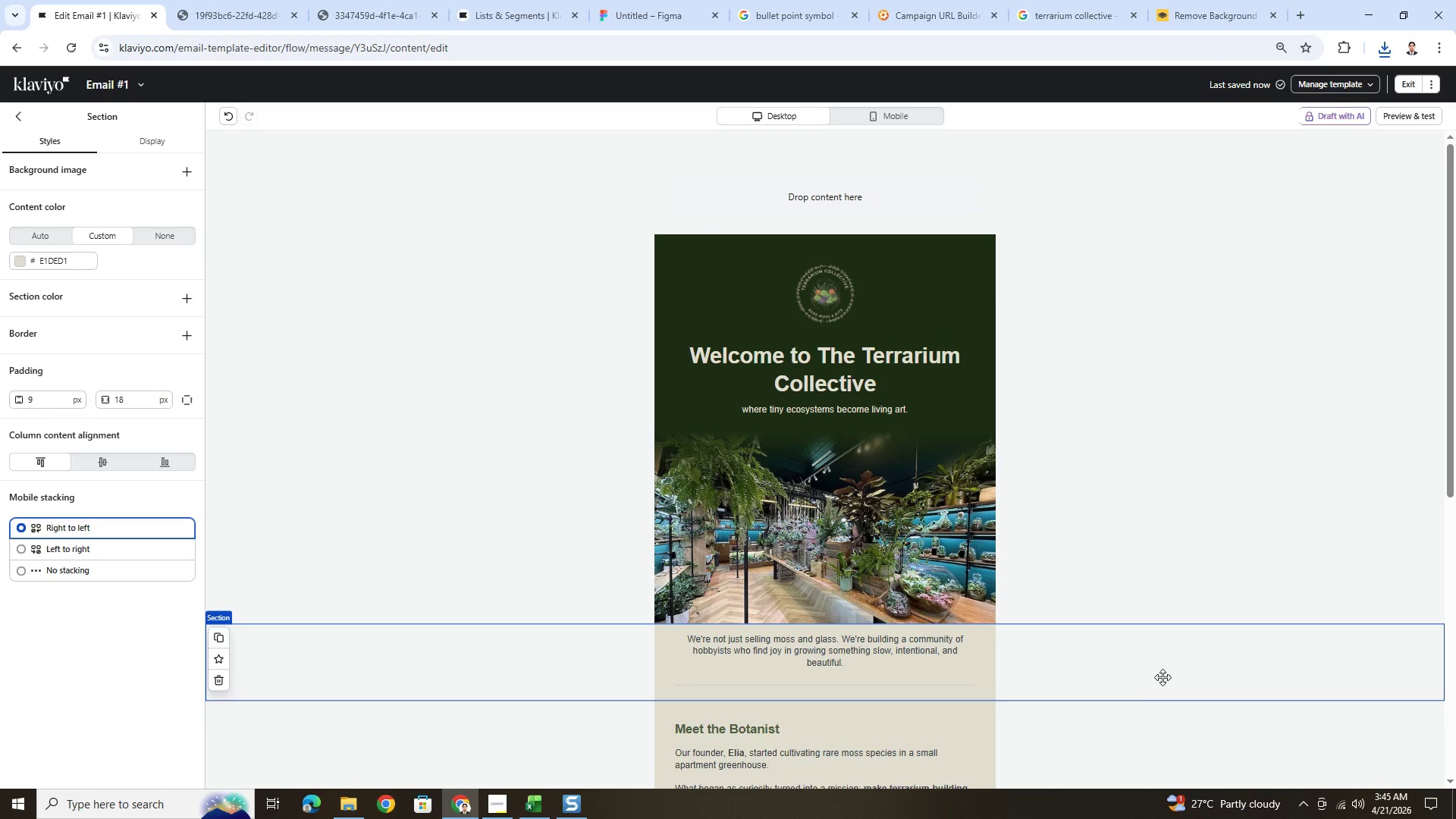 
scroll: coordinate [1194, 546], scroll_direction: up, amount: 4.0
 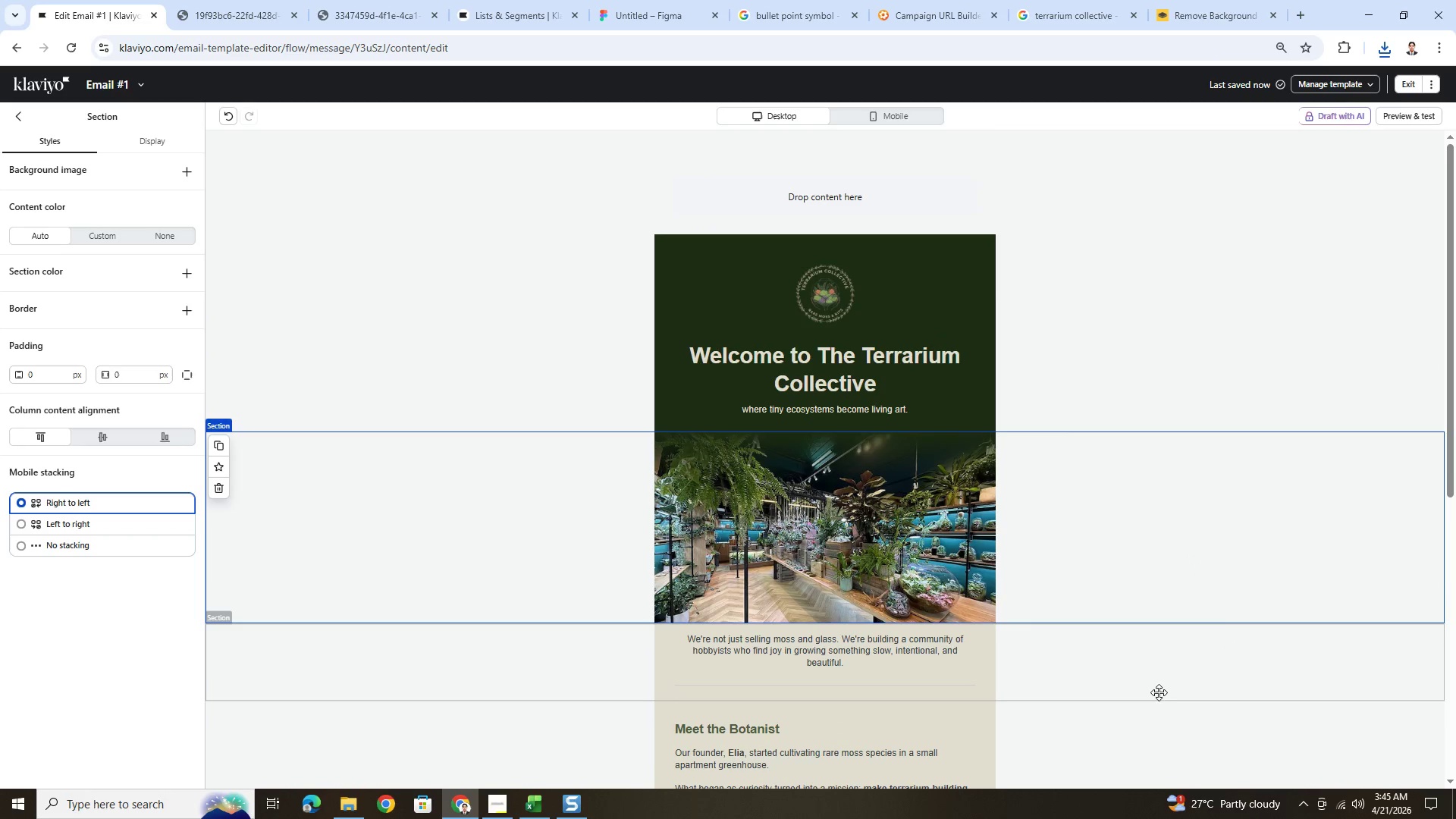 
scroll: coordinate [1144, 607], scroll_direction: down, amount: 3.0
 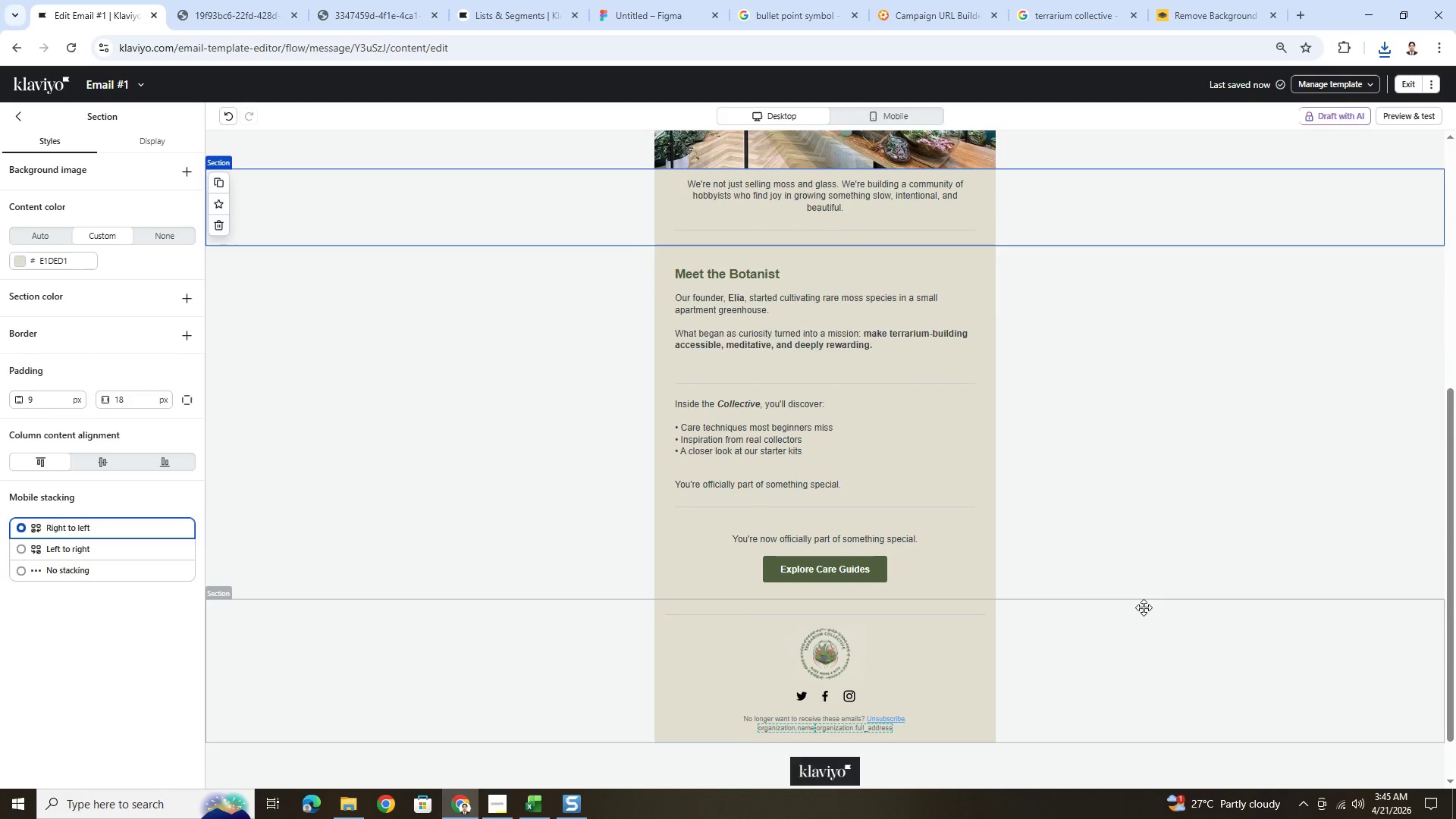 
scroll: coordinate [1144, 607], scroll_direction: up, amount: 1.0
 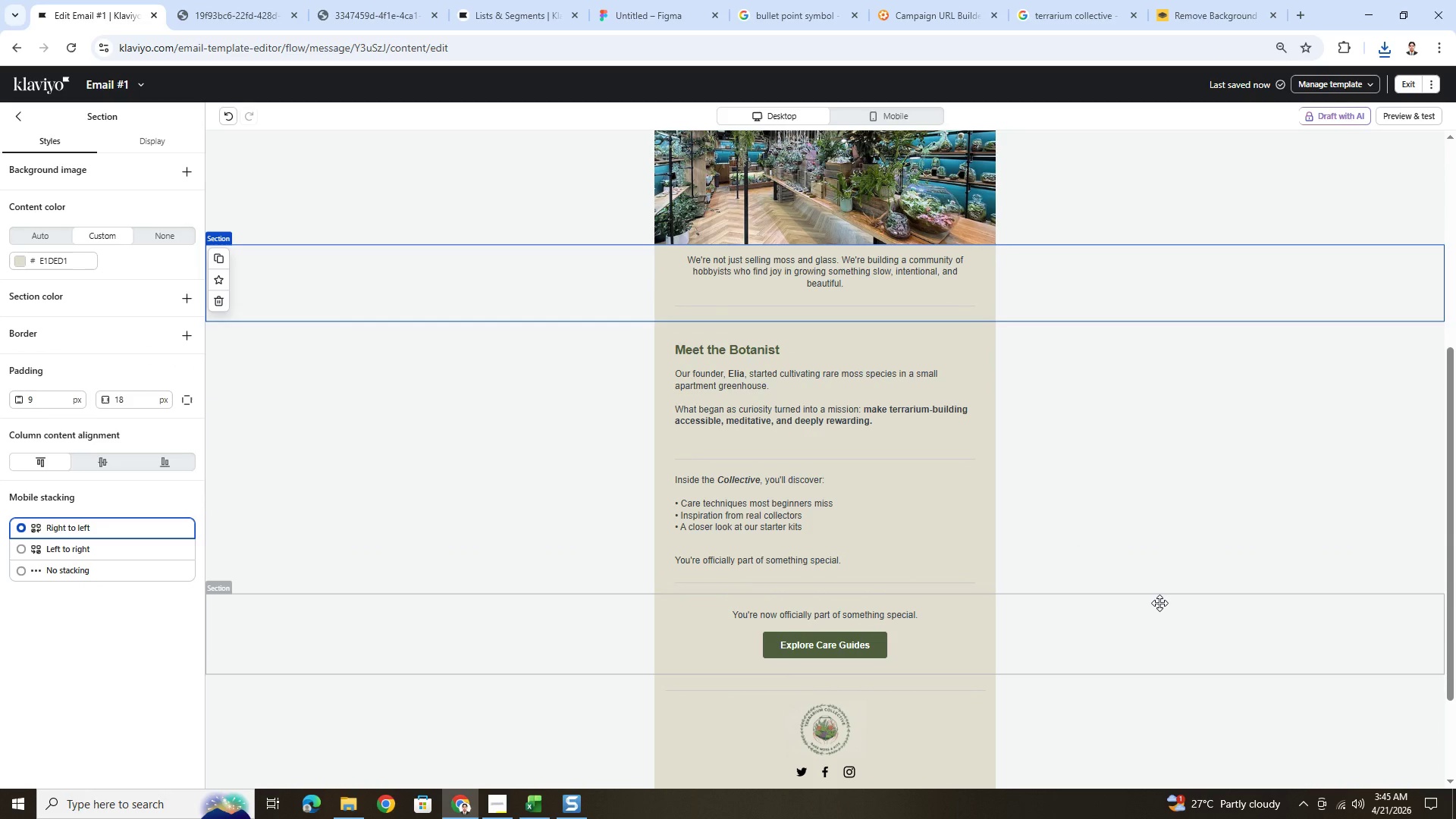 
left_click([1159, 603])
 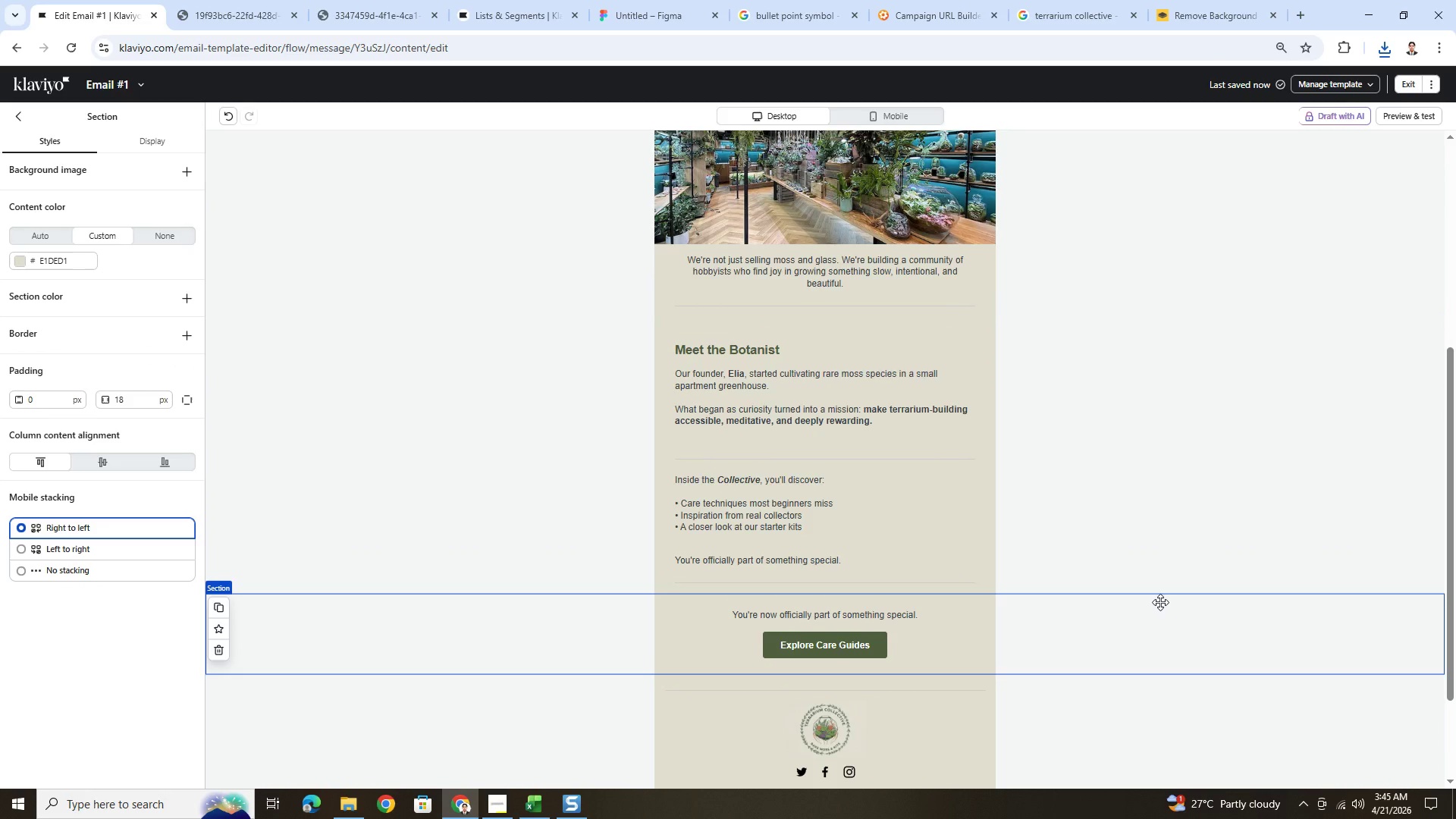 
scroll: coordinate [1160, 602], scroll_direction: up, amount: 4.0
 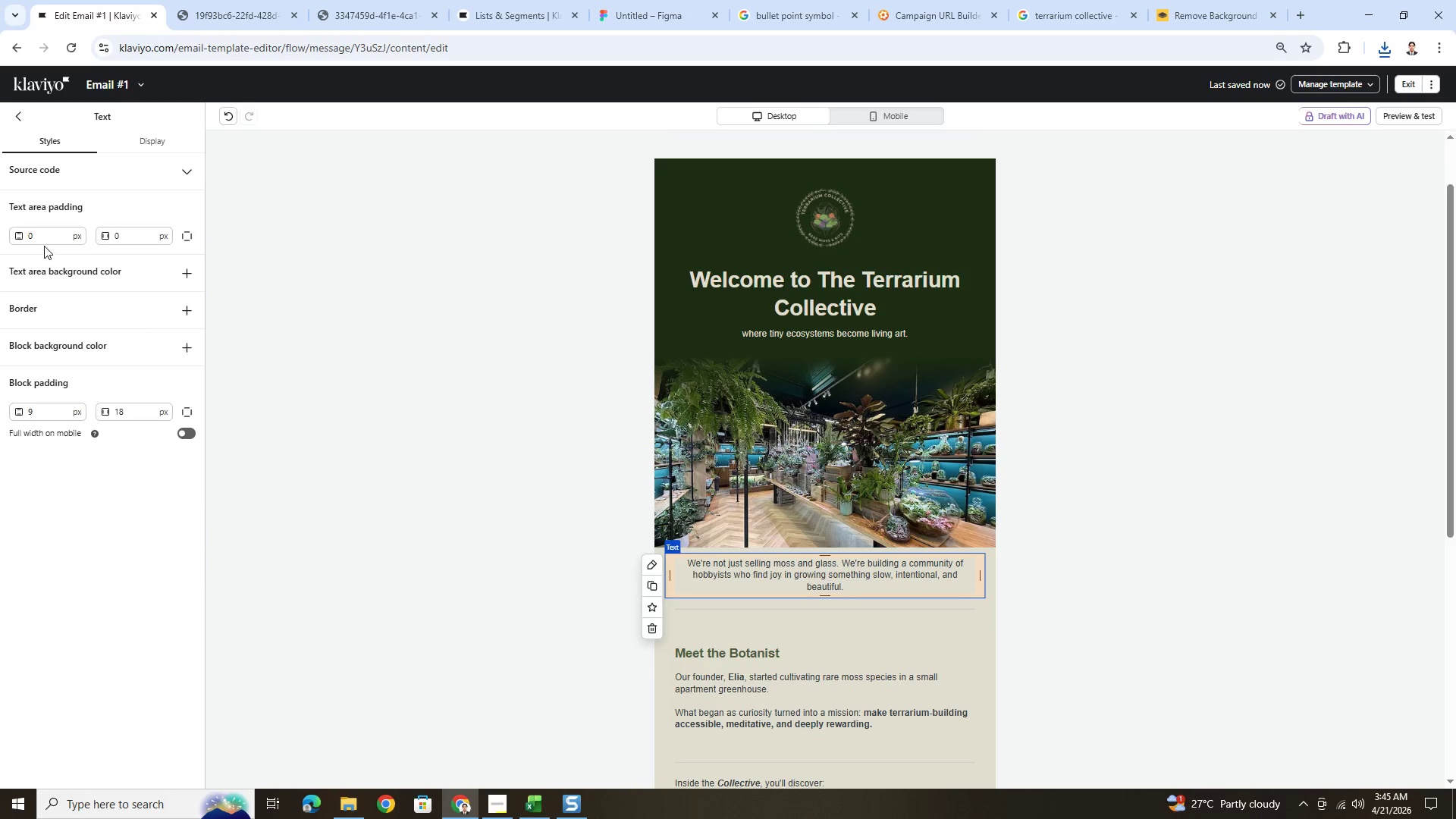 
left_click([38, 401])
 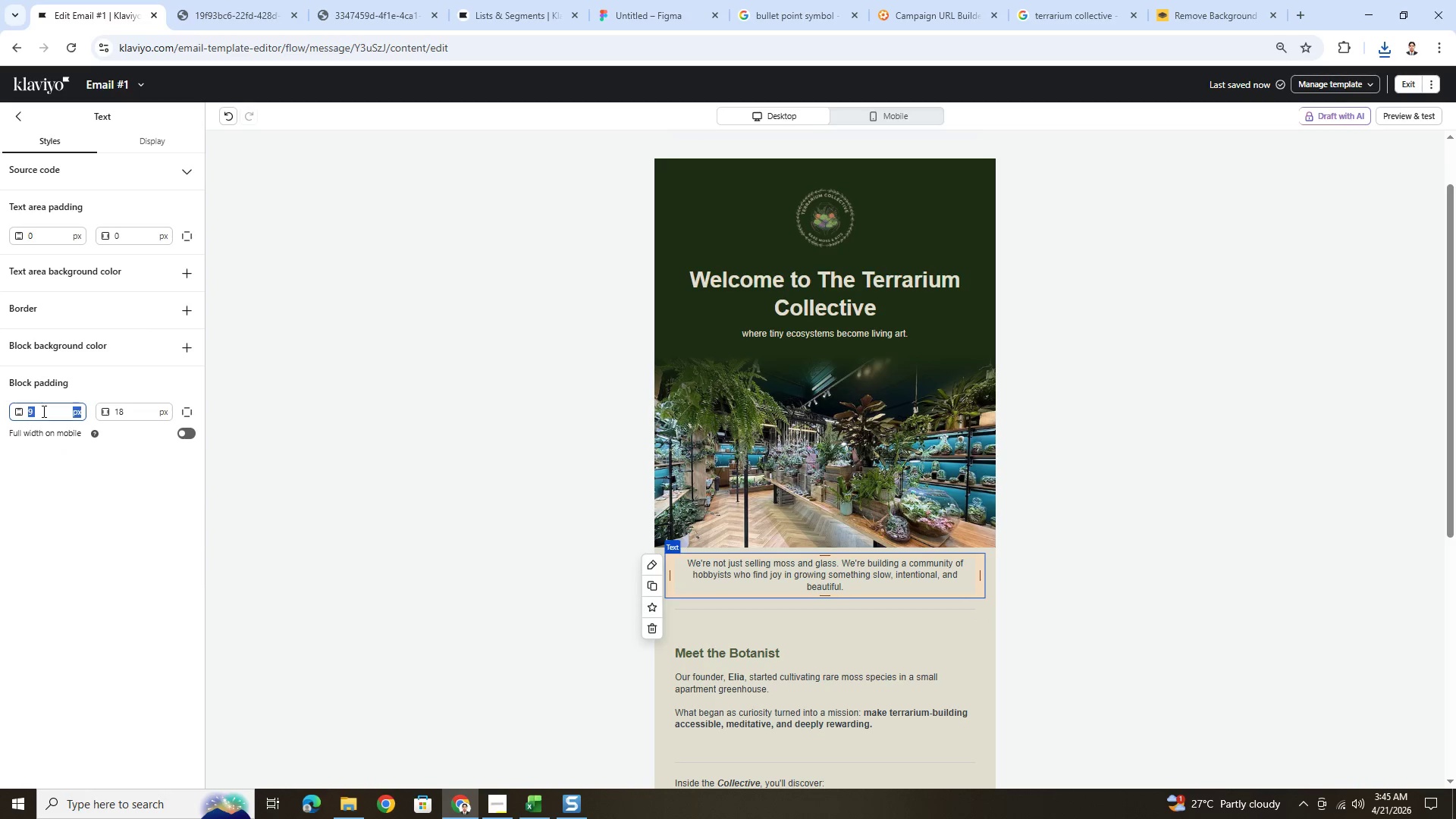 
left_click([42, 411])
 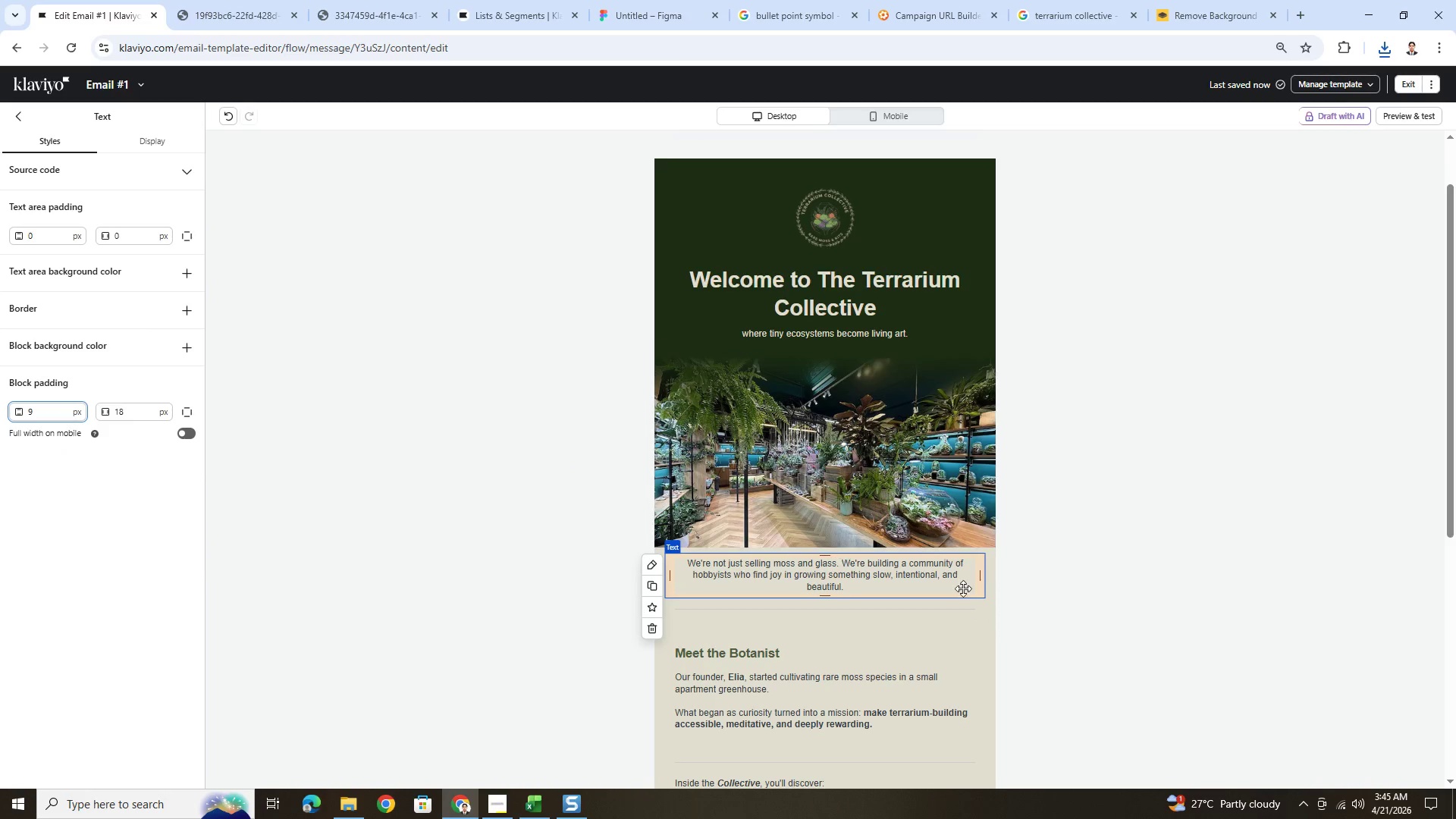 
left_click([17, 115])
 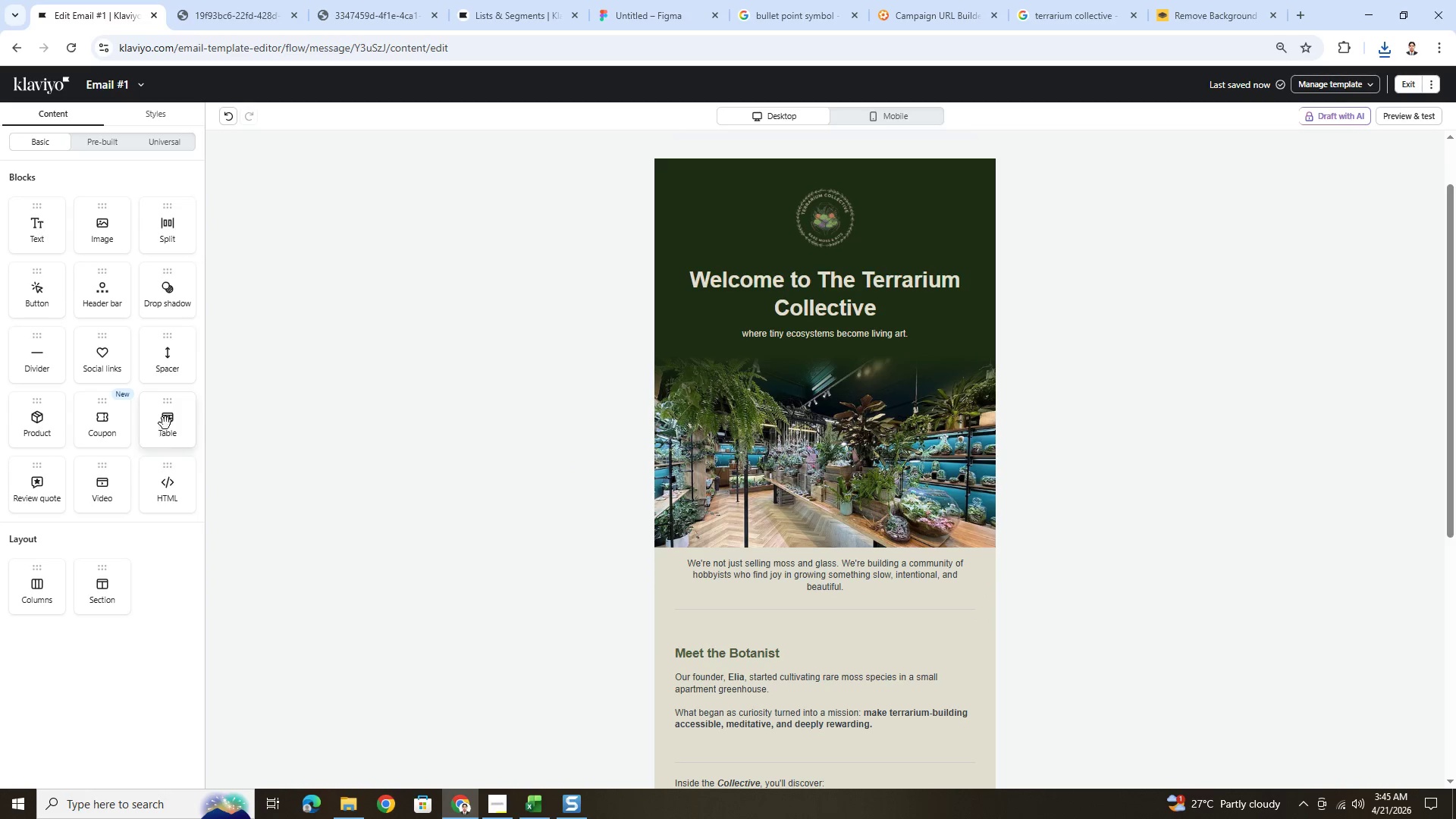 
left_click_drag(start_coordinate=[180, 365], to_coordinate=[864, 551])
 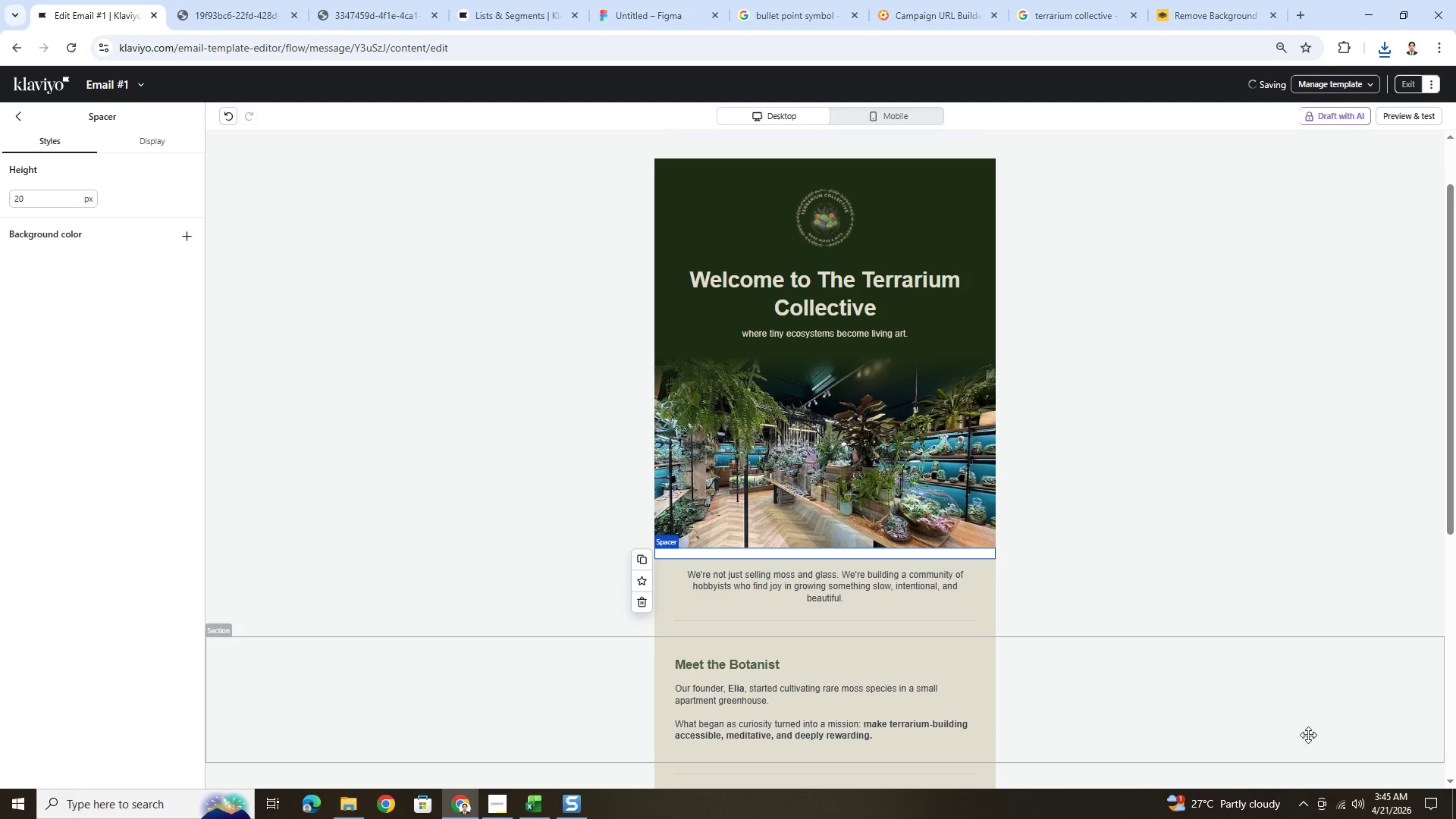 
left_click([1231, 690])
 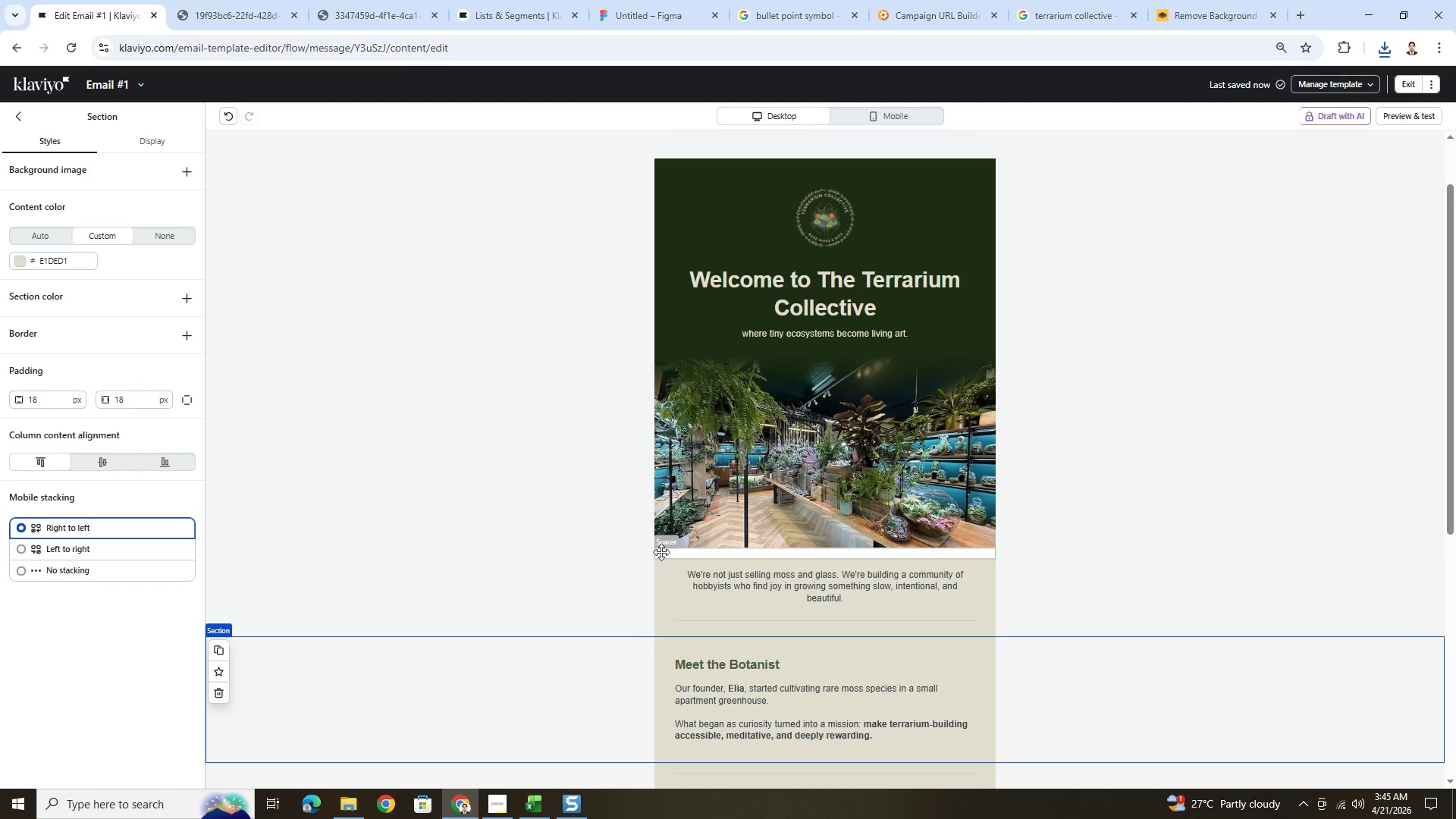 
left_click([659, 551])
 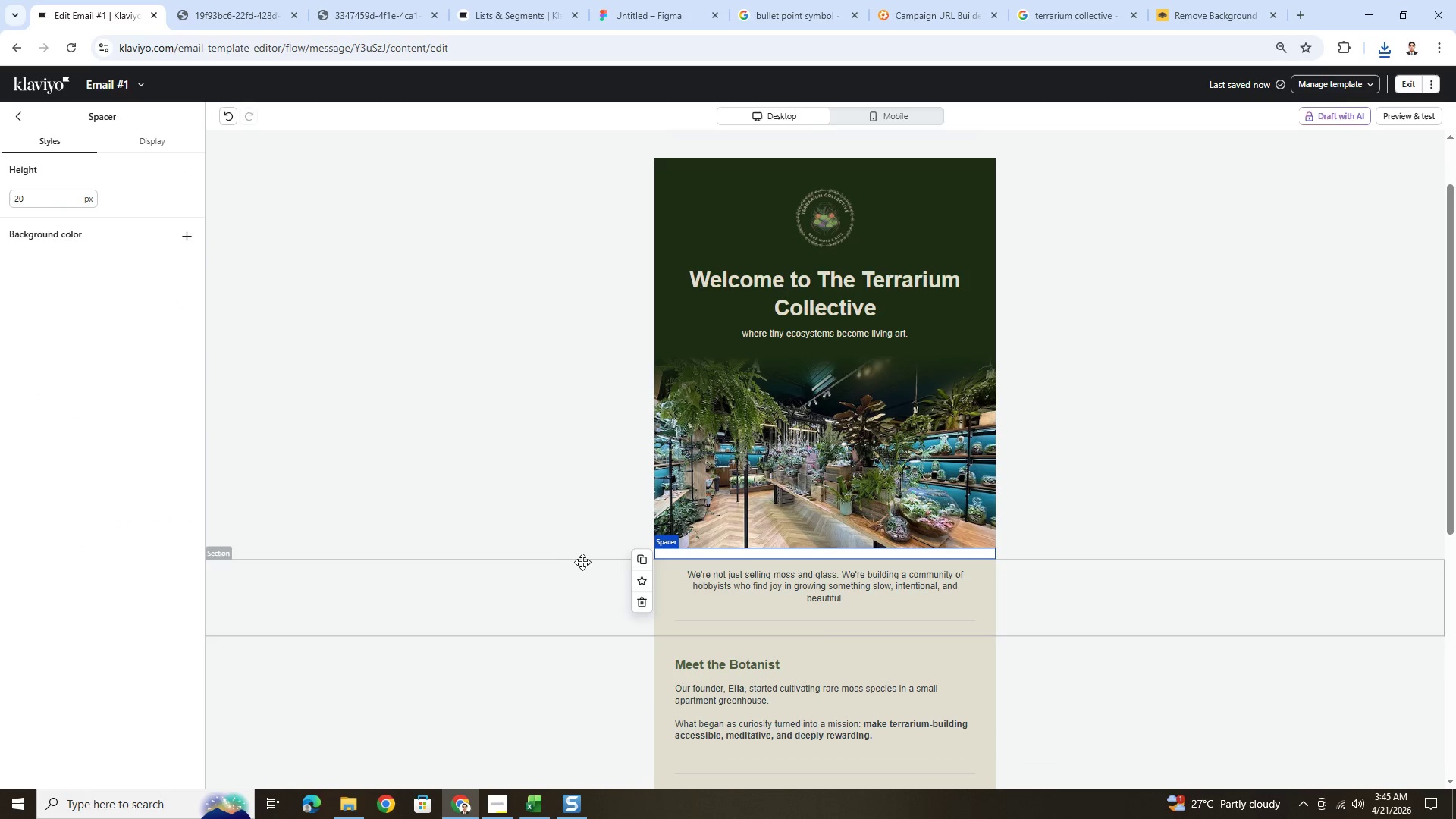 
left_click_drag(start_coordinate=[730, 554], to_coordinate=[737, 576])
 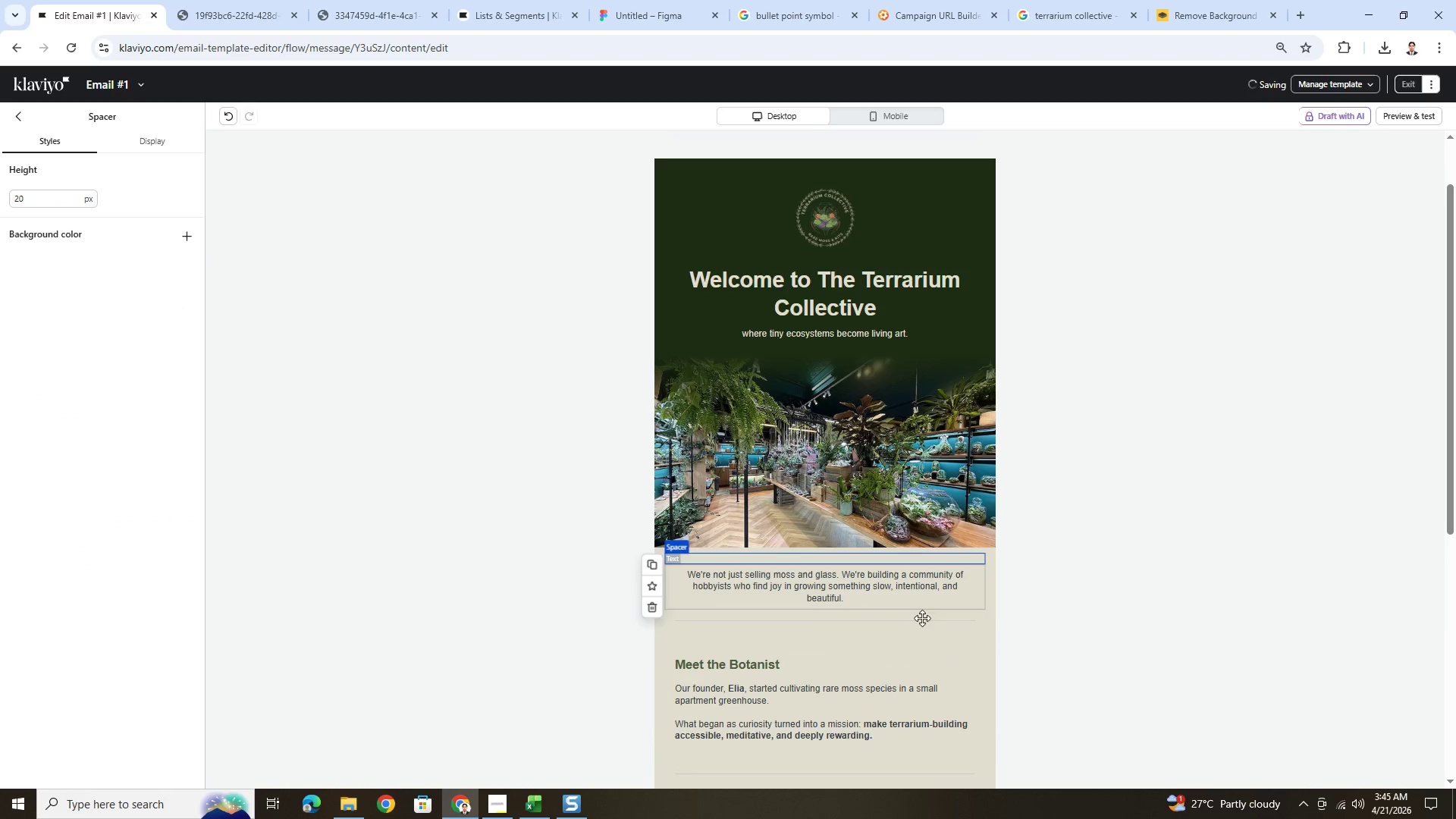 
left_click([1288, 653])
 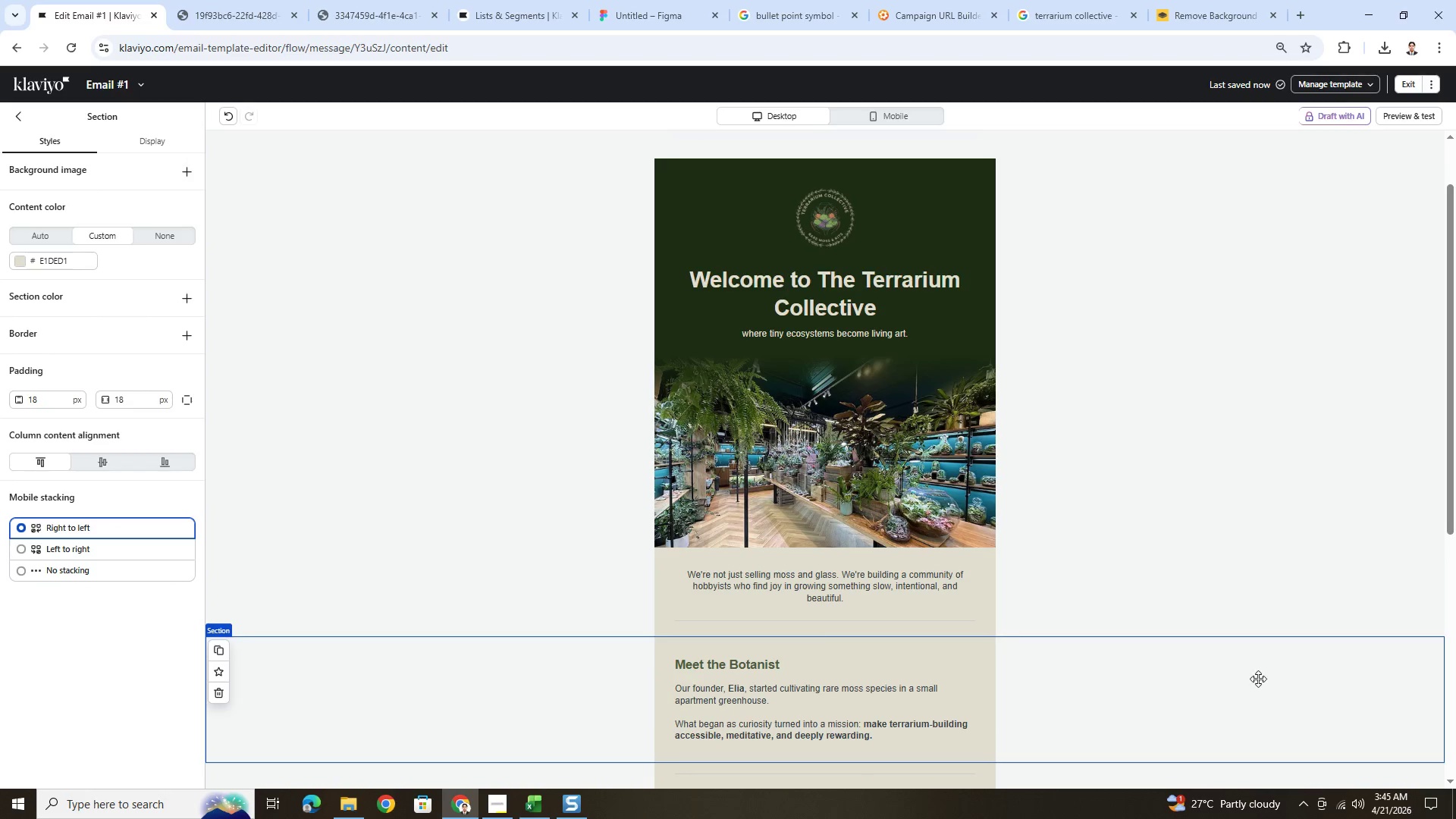 
scroll: coordinate [1240, 695], scroll_direction: down, amount: 5.0
 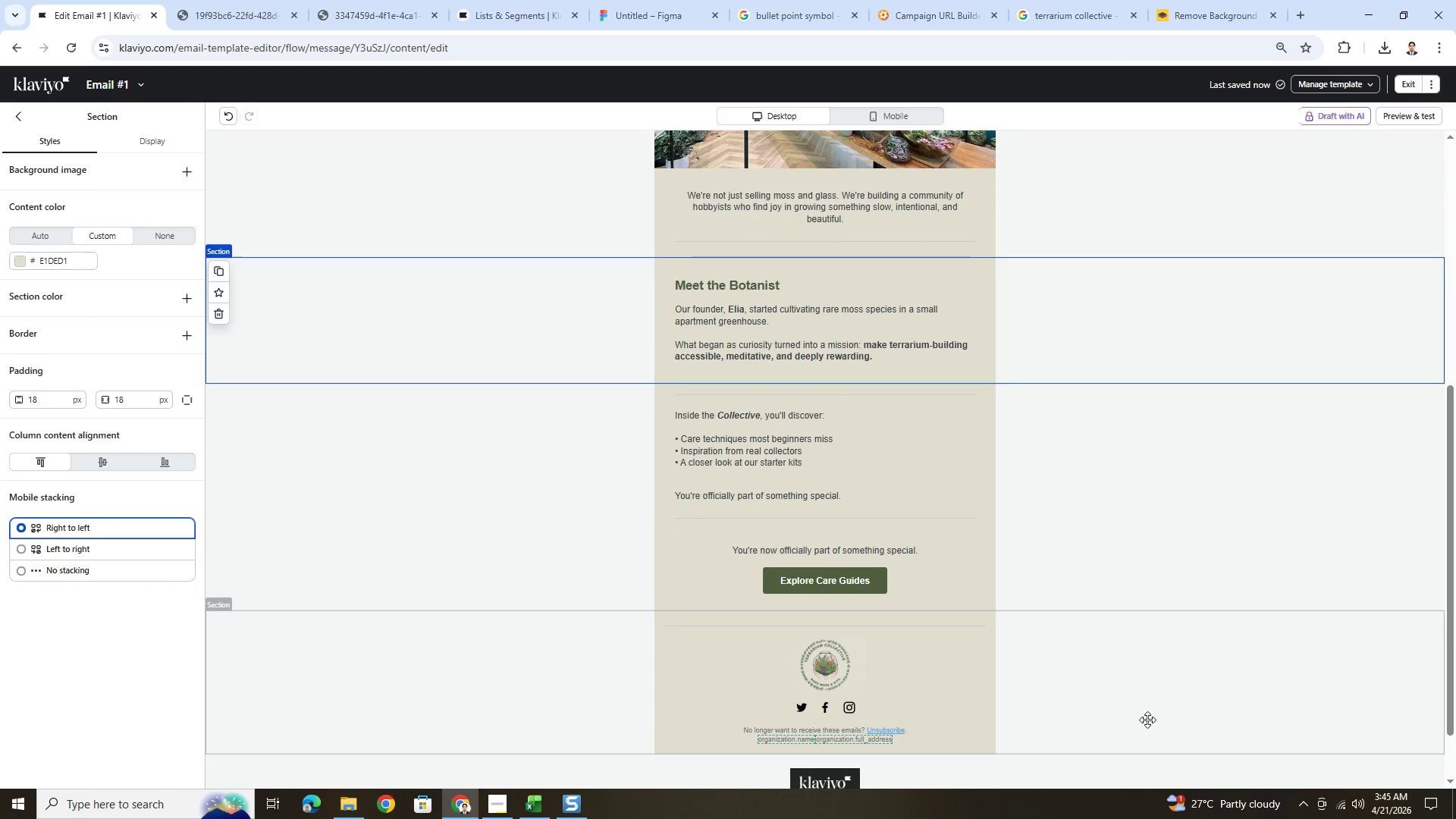 
left_click([1136, 720])
 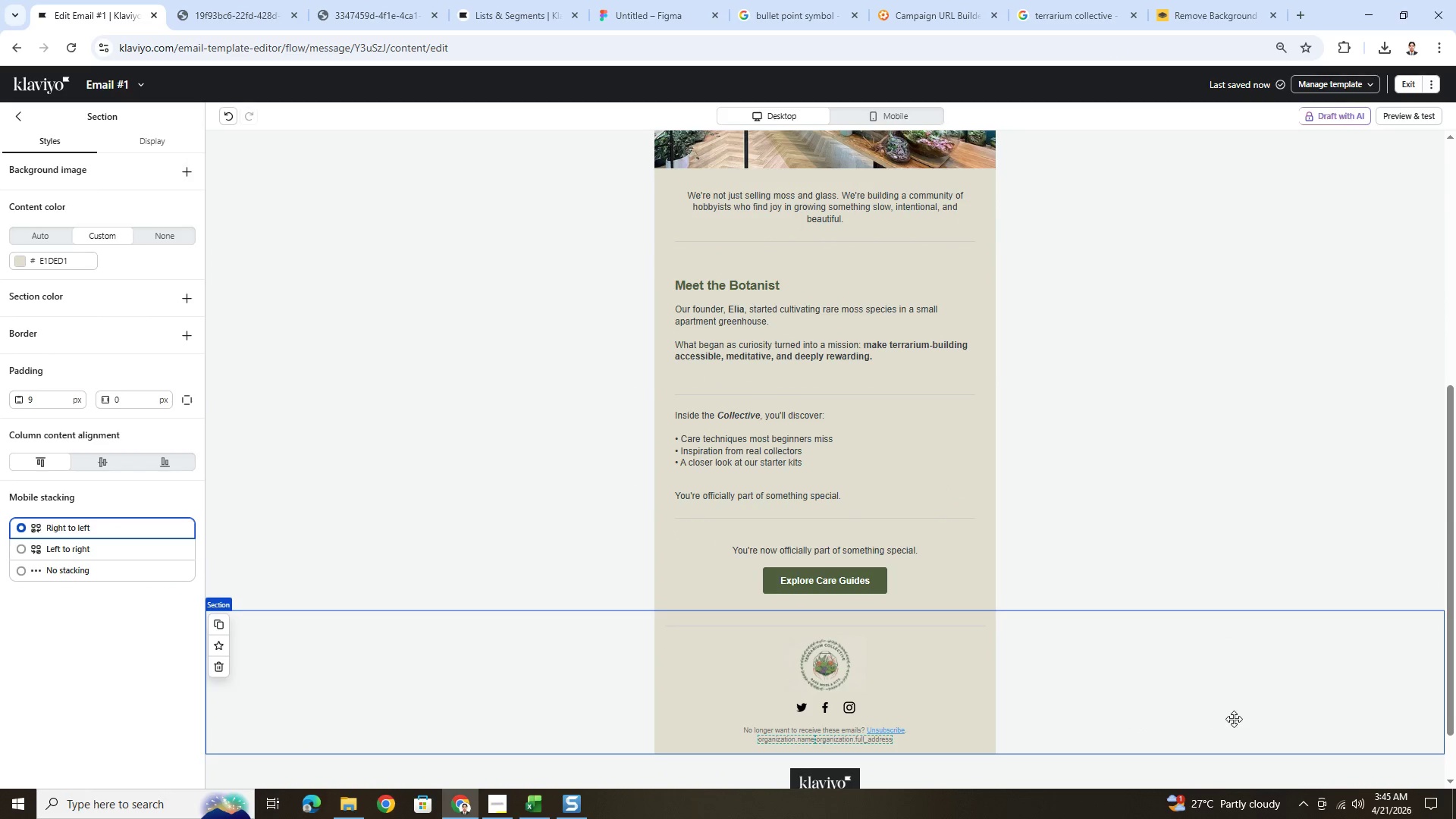 
scroll: coordinate [1235, 718], scroll_direction: up, amount: 8.0
 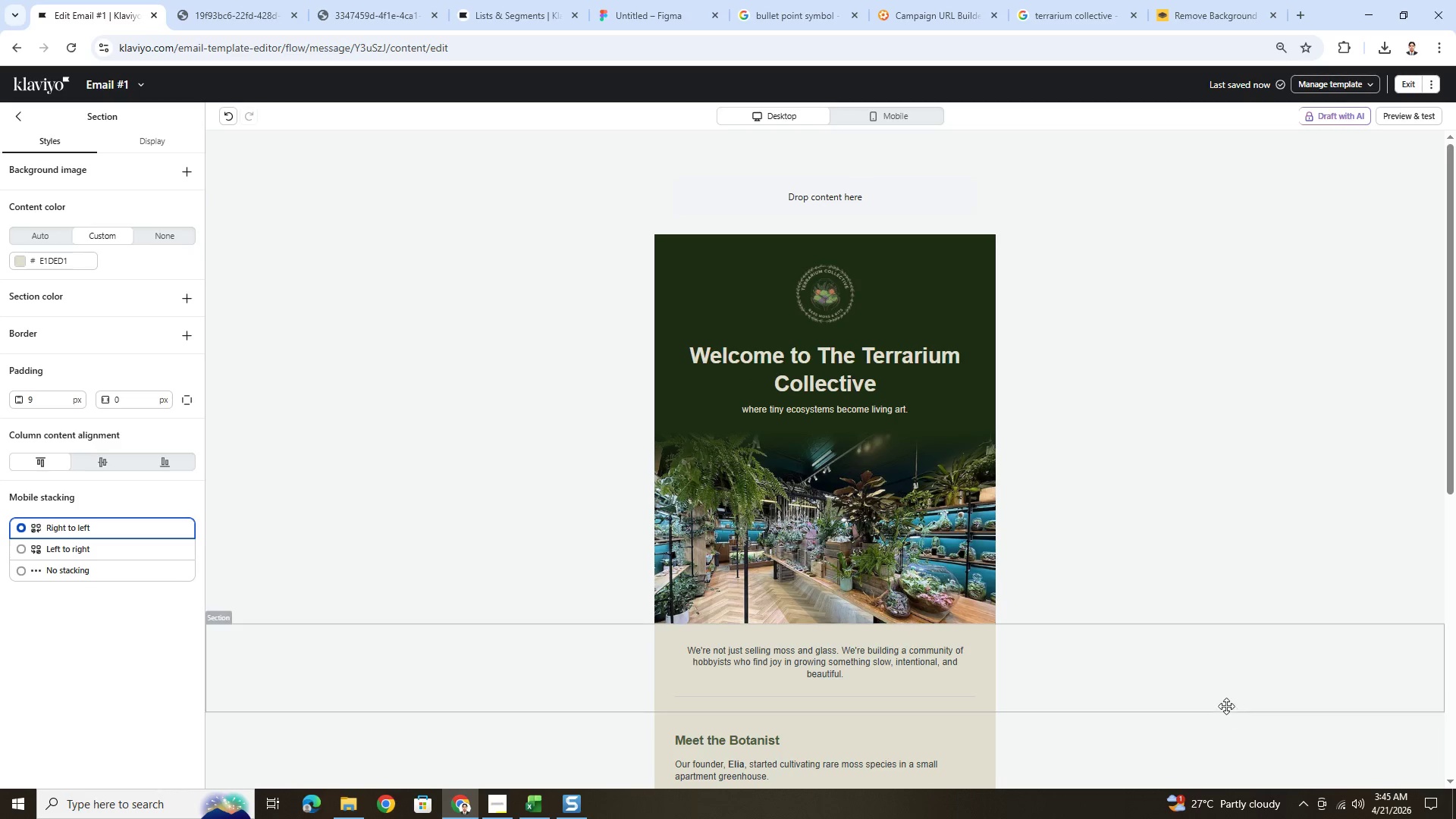 
hold_key(key=ControlLeft, duration=0.41)
scroll: coordinate [1178, 657], scroll_direction: down, amount: 5.0
 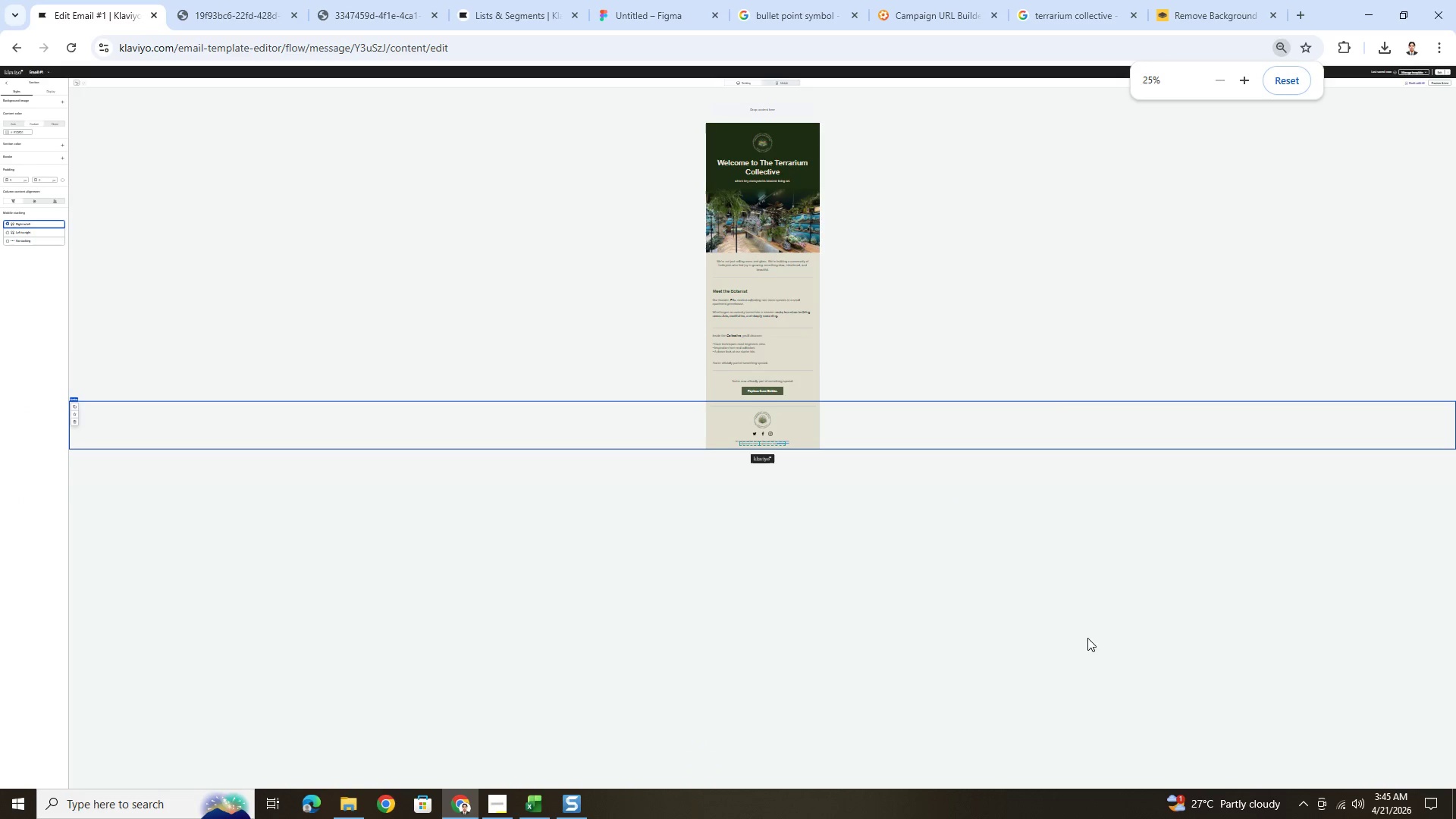 
hold_key(key=ControlLeft, duration=0.7)
scroll: coordinate [1006, 563], scroll_direction: up, amount: 2.0
 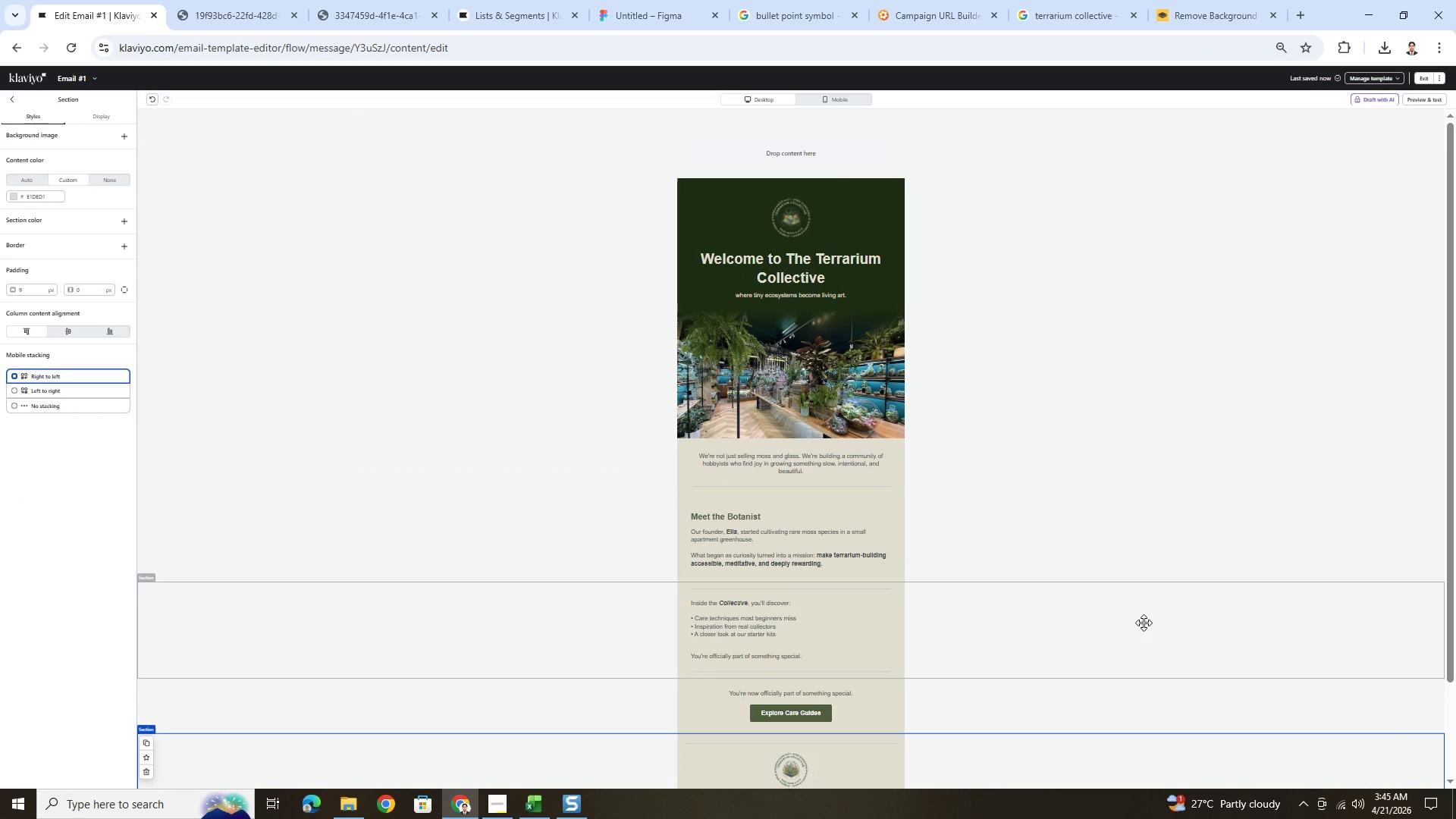 
hold_key(key=ControlLeft, duration=0.39)
scroll: coordinate [1152, 558], scroll_direction: up, amount: 2.0
 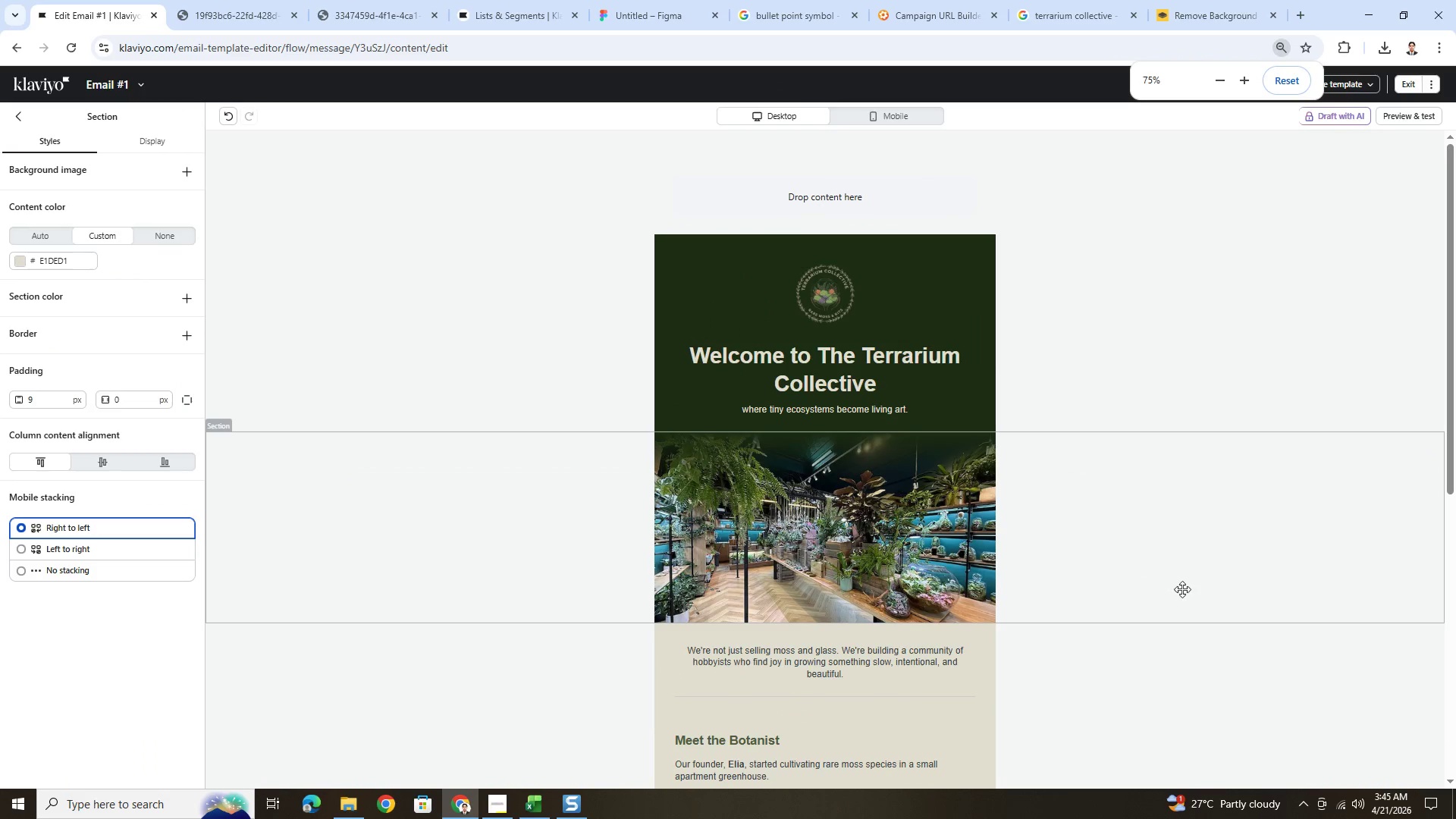 
scroll: coordinate [1183, 590], scroll_direction: none, amount: 0.0
 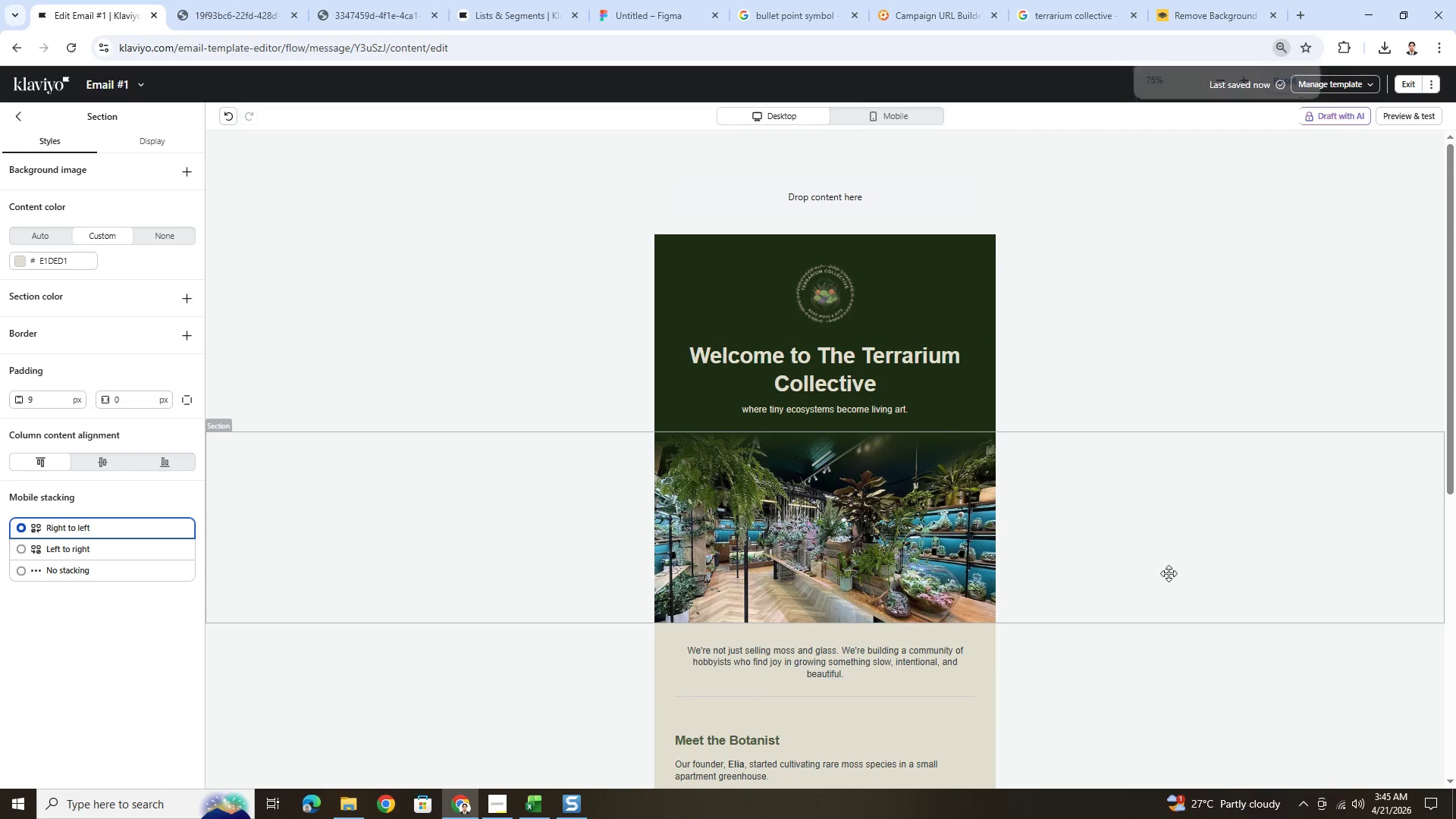 
scroll: coordinate [1168, 572], scroll_direction: down, amount: 9.0
 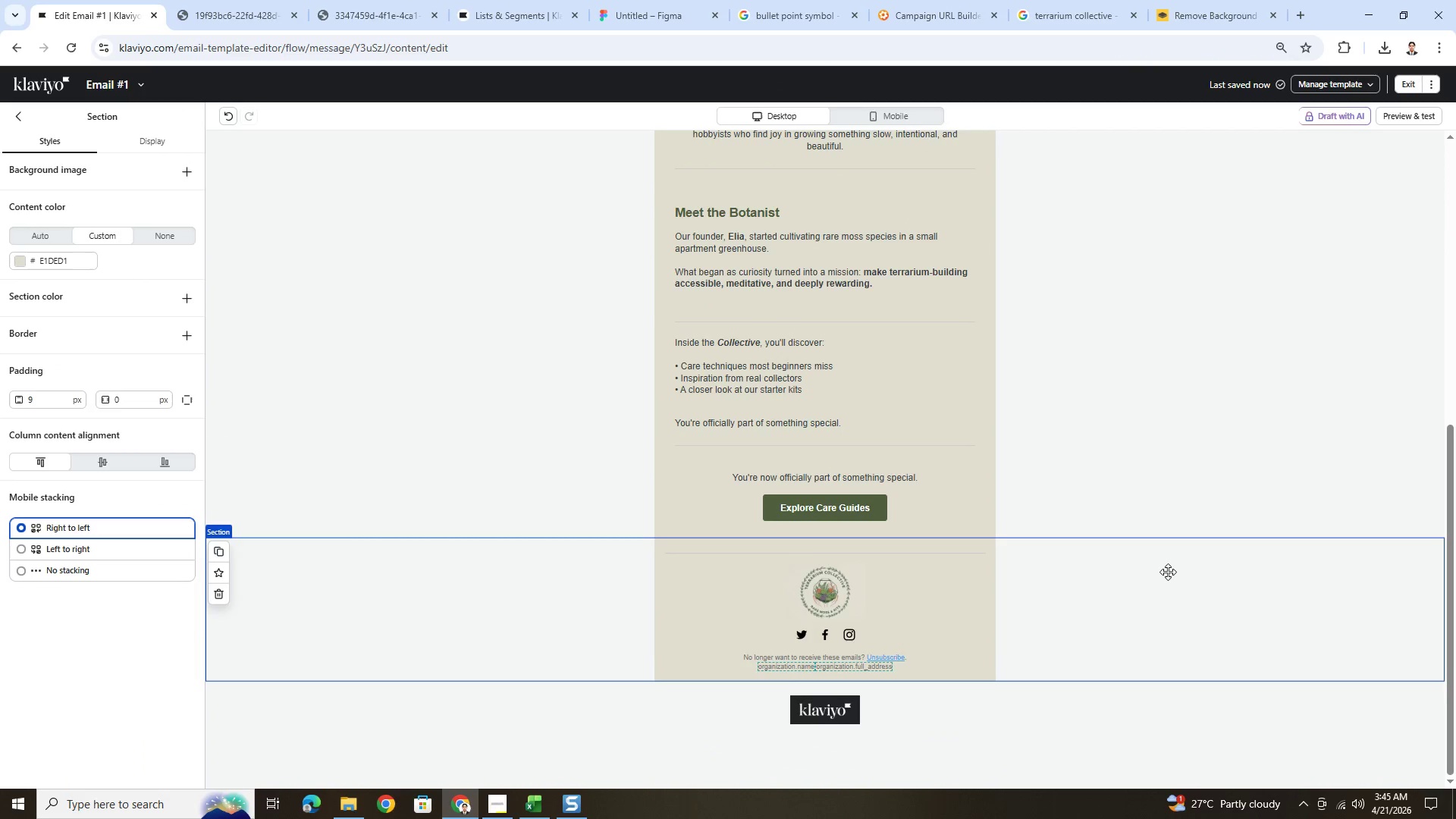 
scroll: coordinate [1168, 572], scroll_direction: up, amount: 6.0
 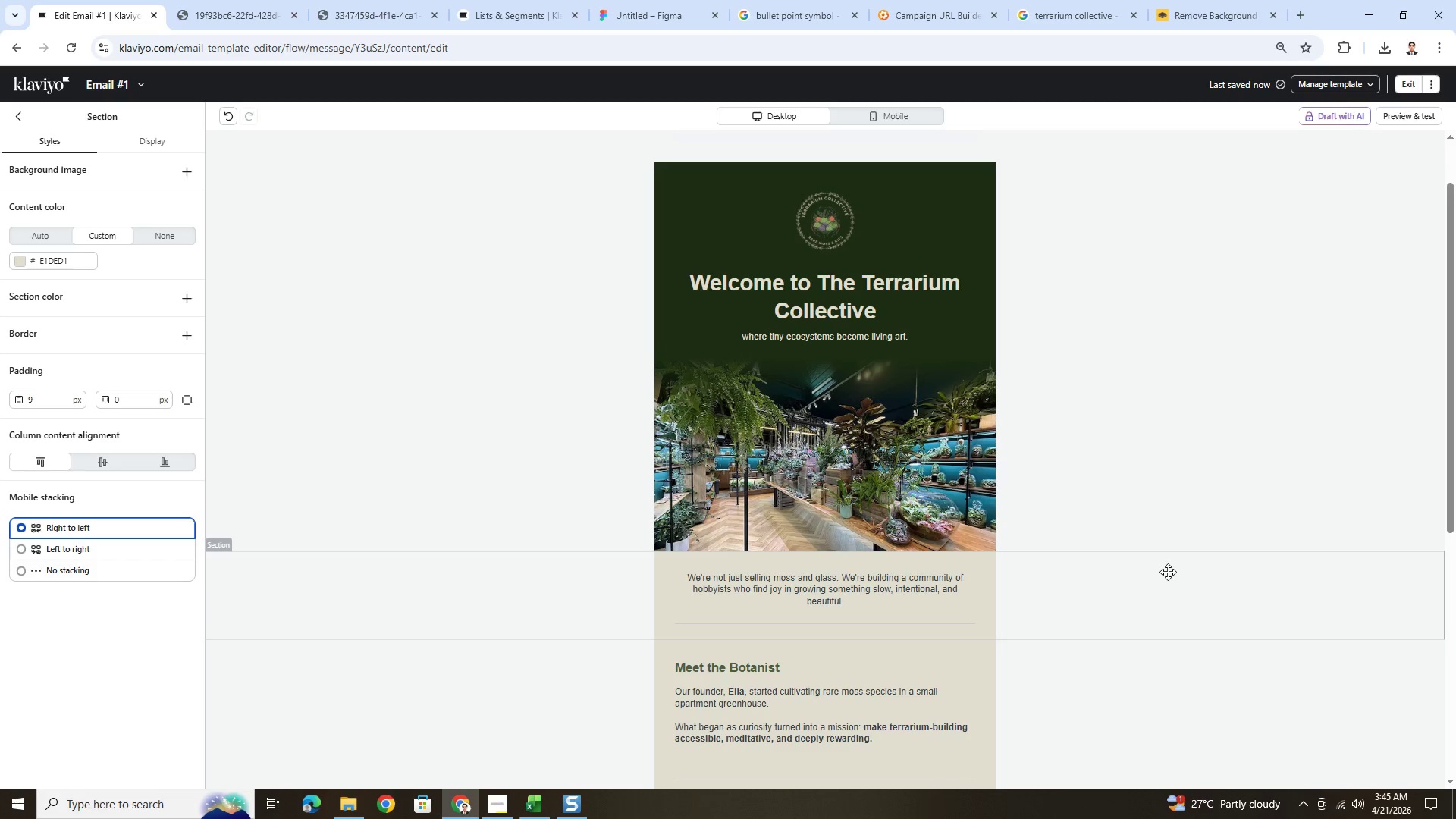 
scroll: coordinate [1168, 572], scroll_direction: down, amount: 3.0
 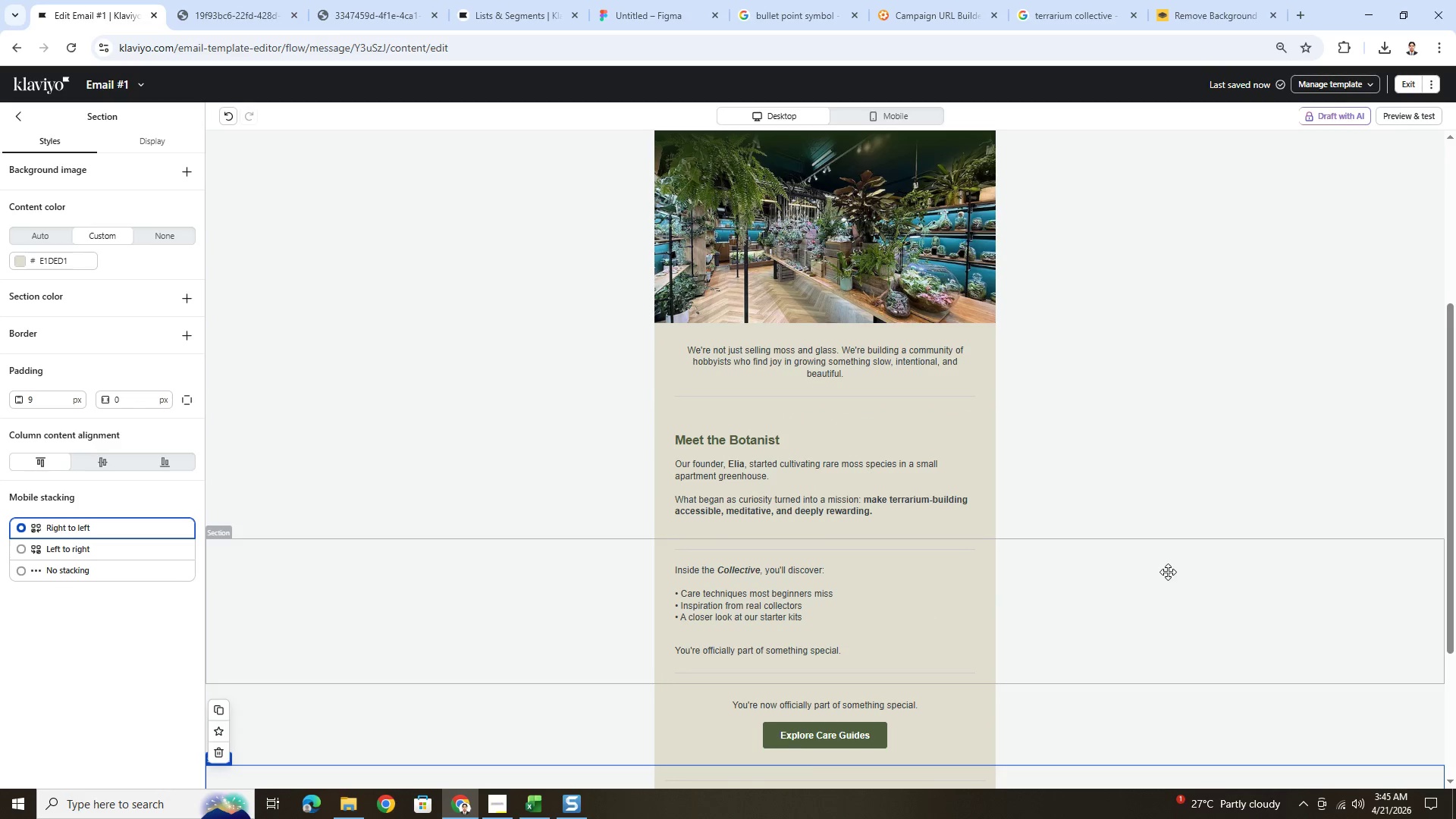 
scroll: coordinate [1168, 572], scroll_direction: up, amount: 2.0
 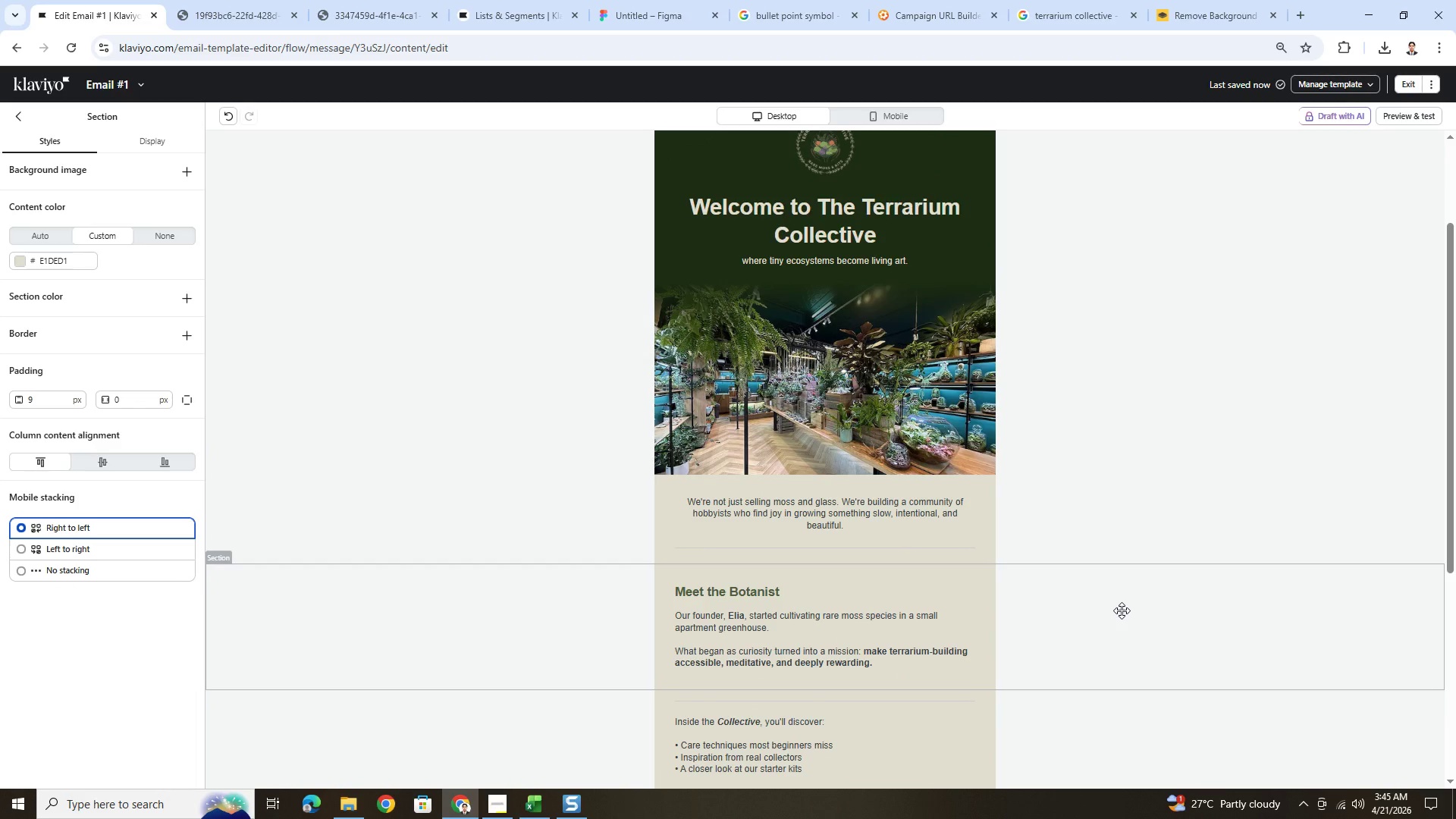 
scroll: coordinate [1122, 610], scroll_direction: down, amount: 1.0
 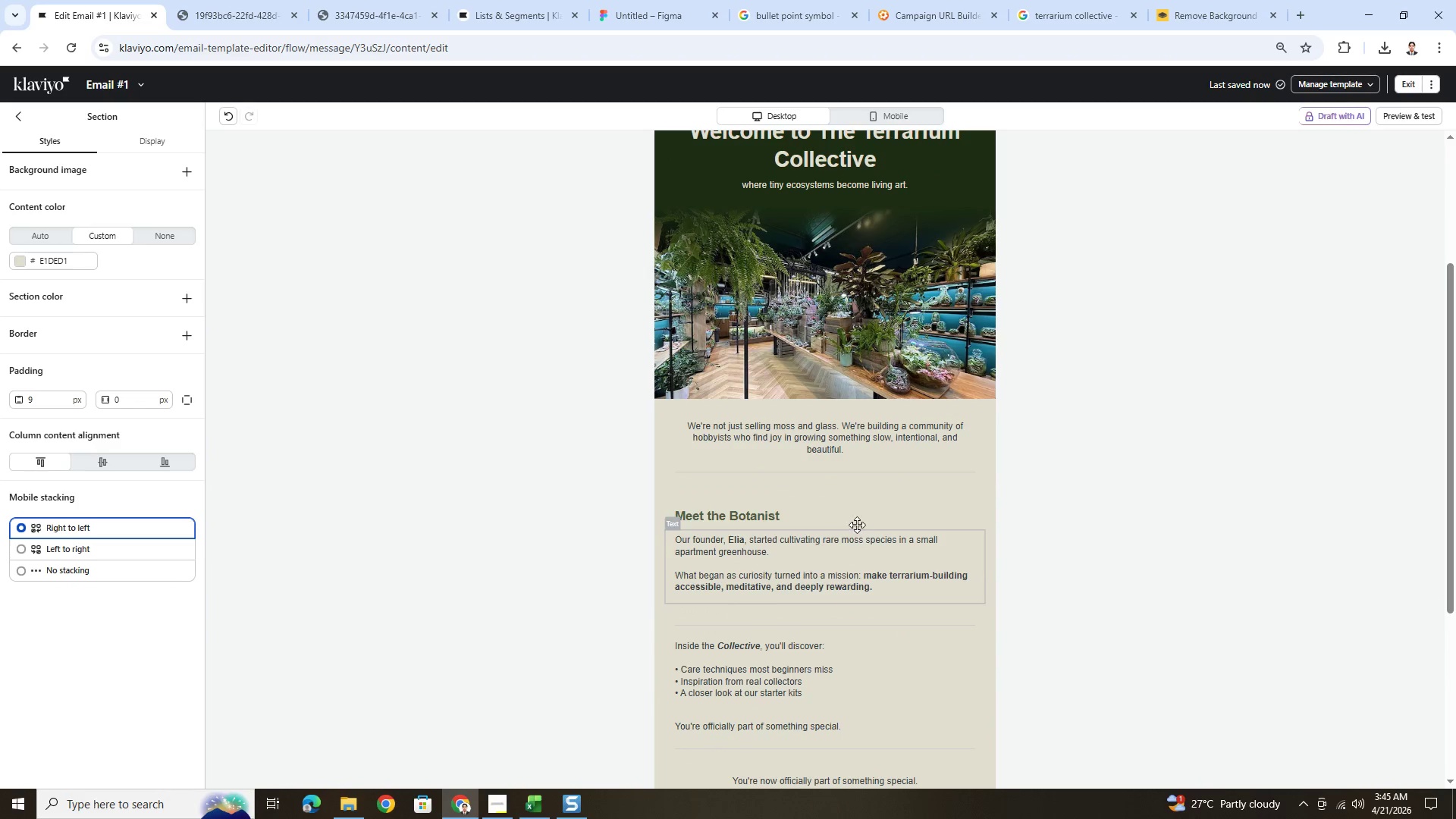 
left_click([859, 516])
 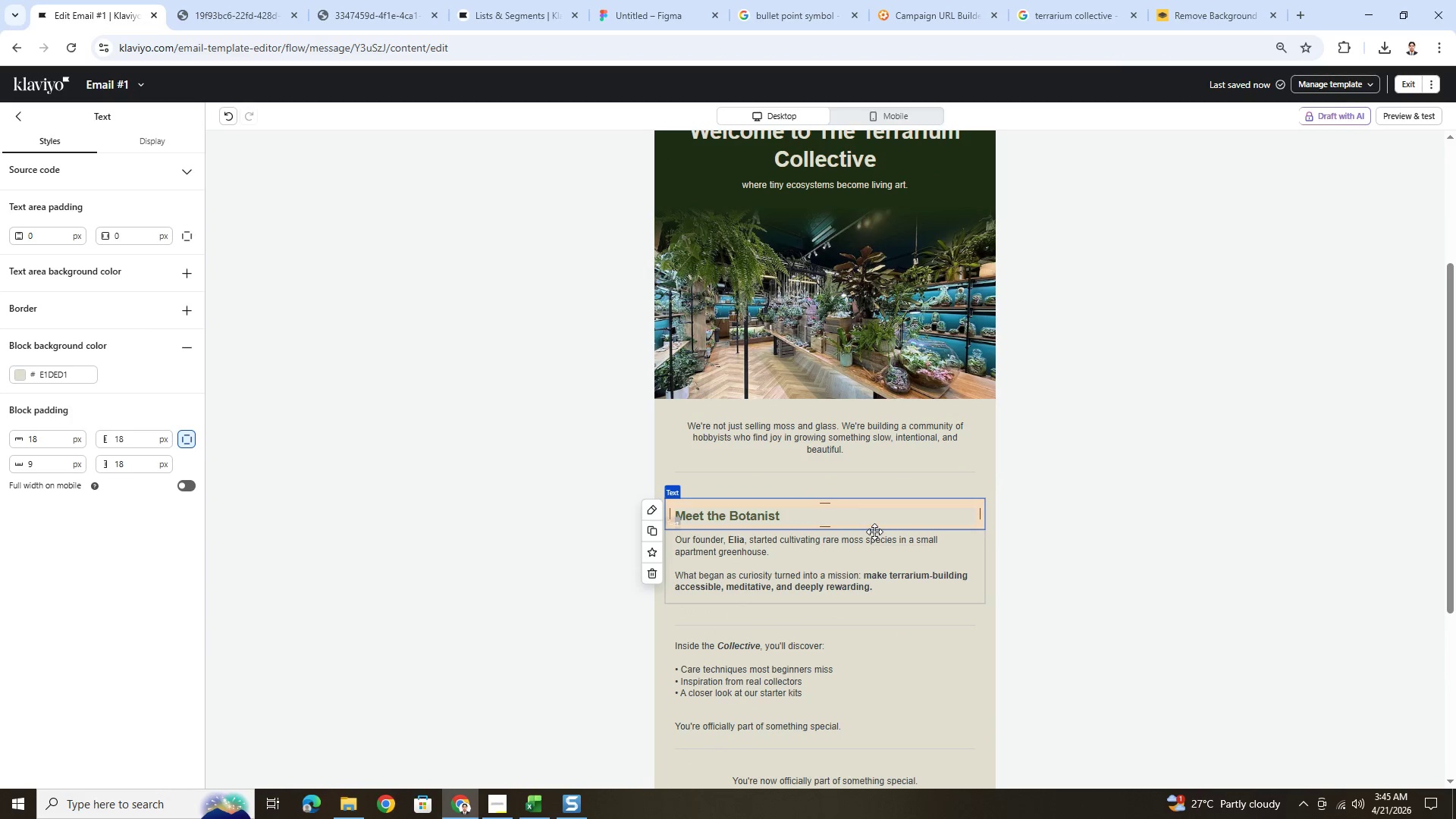 
scroll: coordinate [875, 494], scroll_direction: up, amount: 3.0
 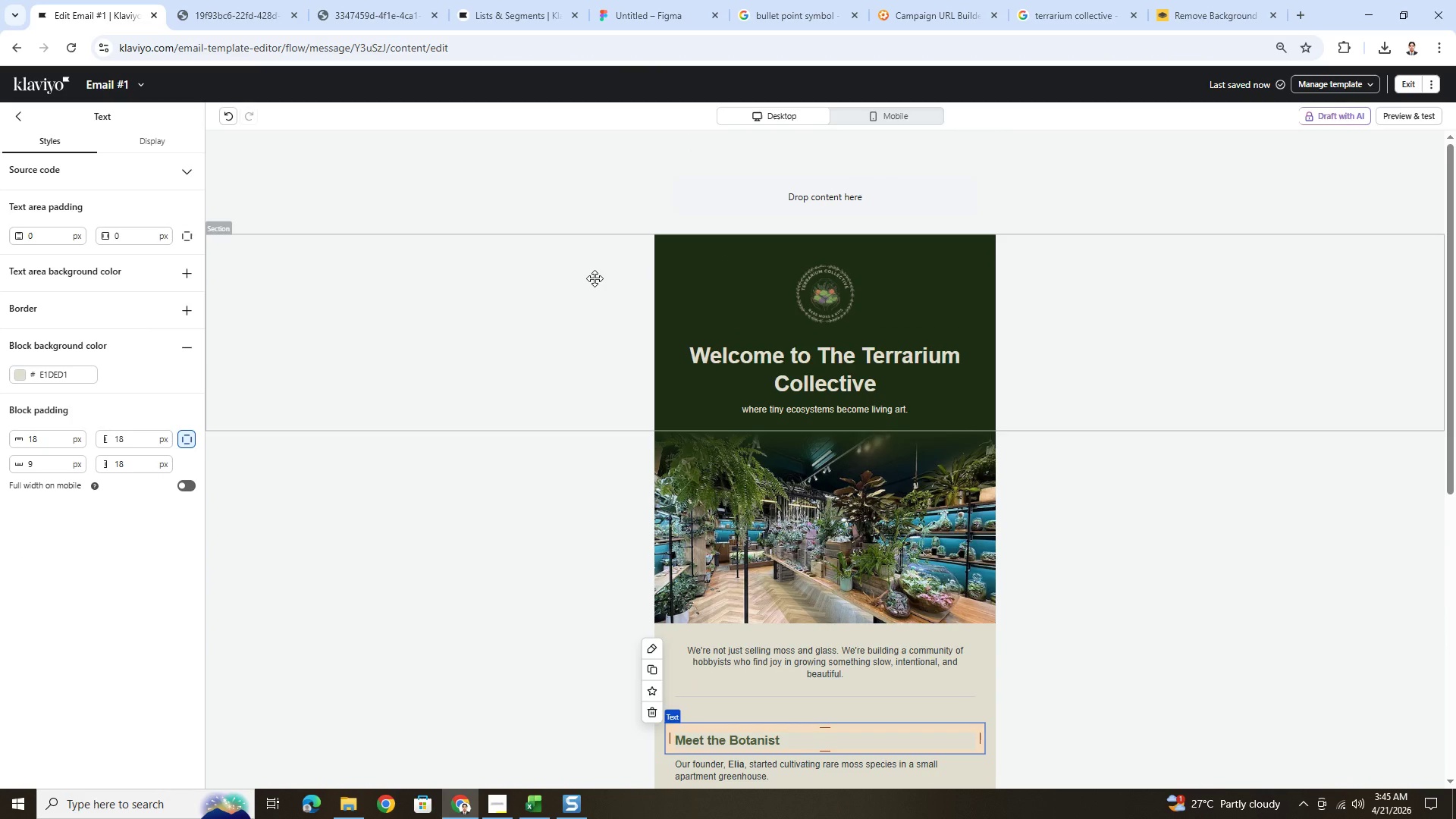 
left_click([595, 278])
 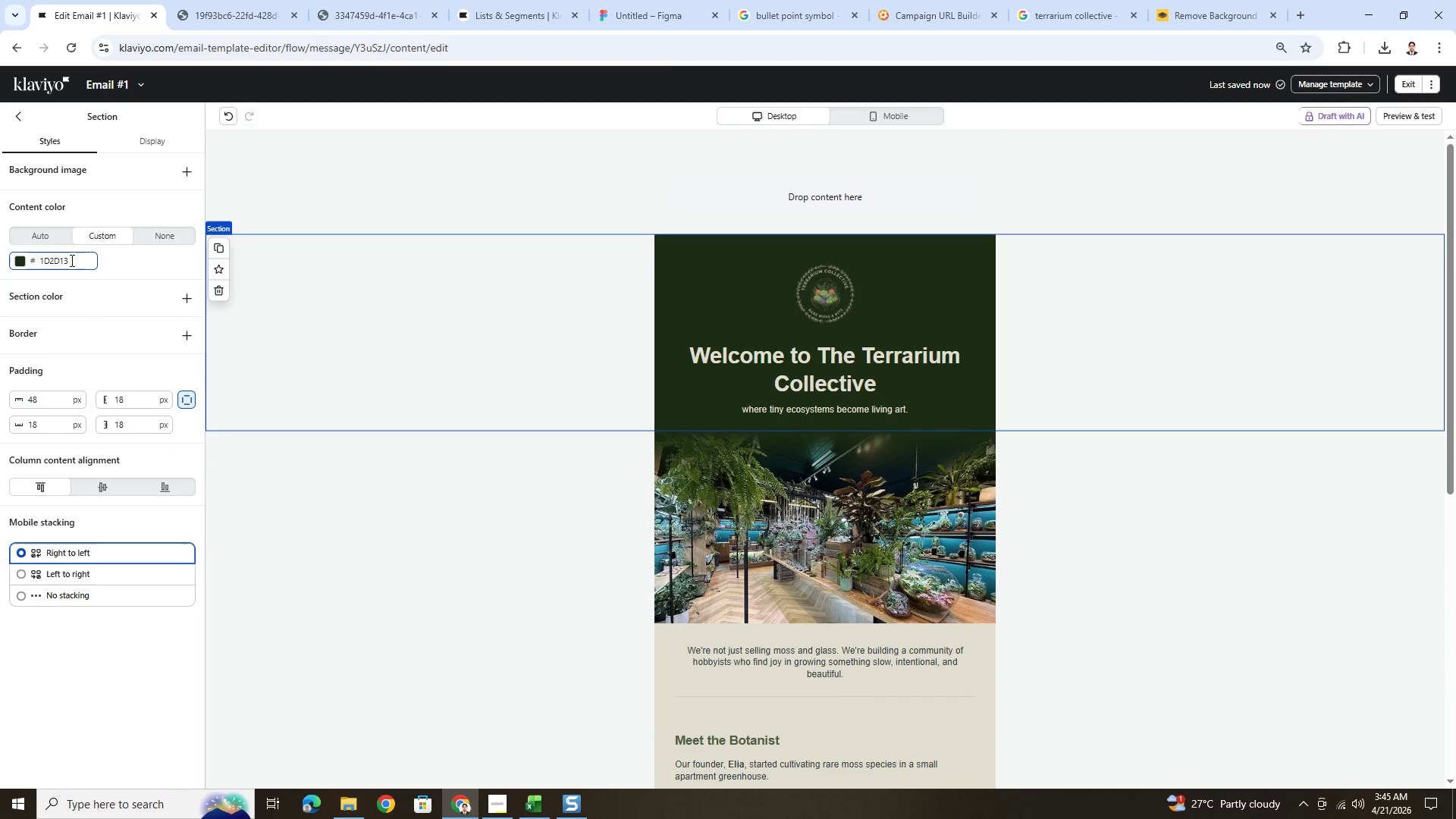 
double_click([74, 262])
 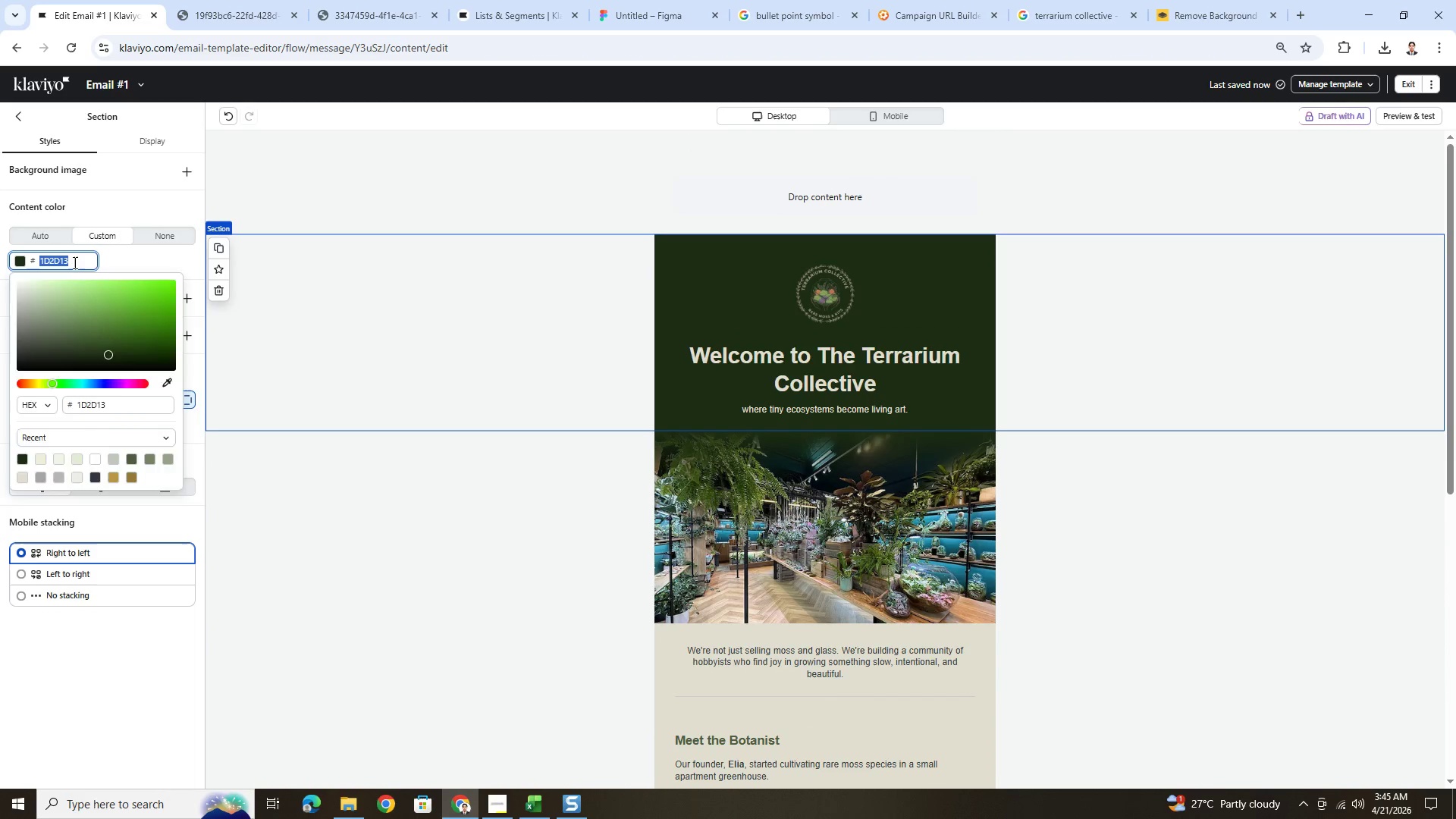 
key(Control+C)
 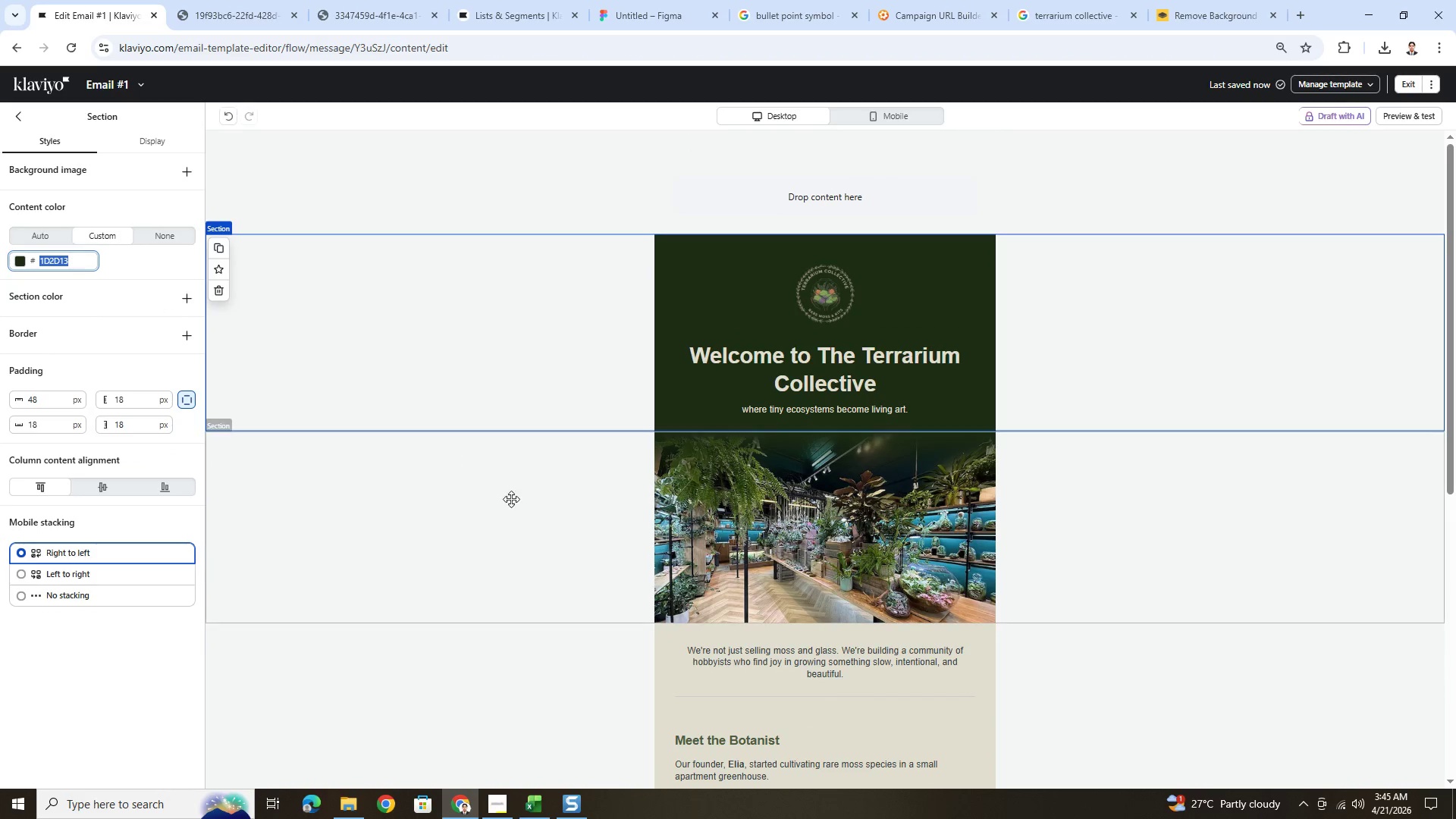 
scroll: coordinate [511, 499], scroll_direction: down, amount: 4.0
 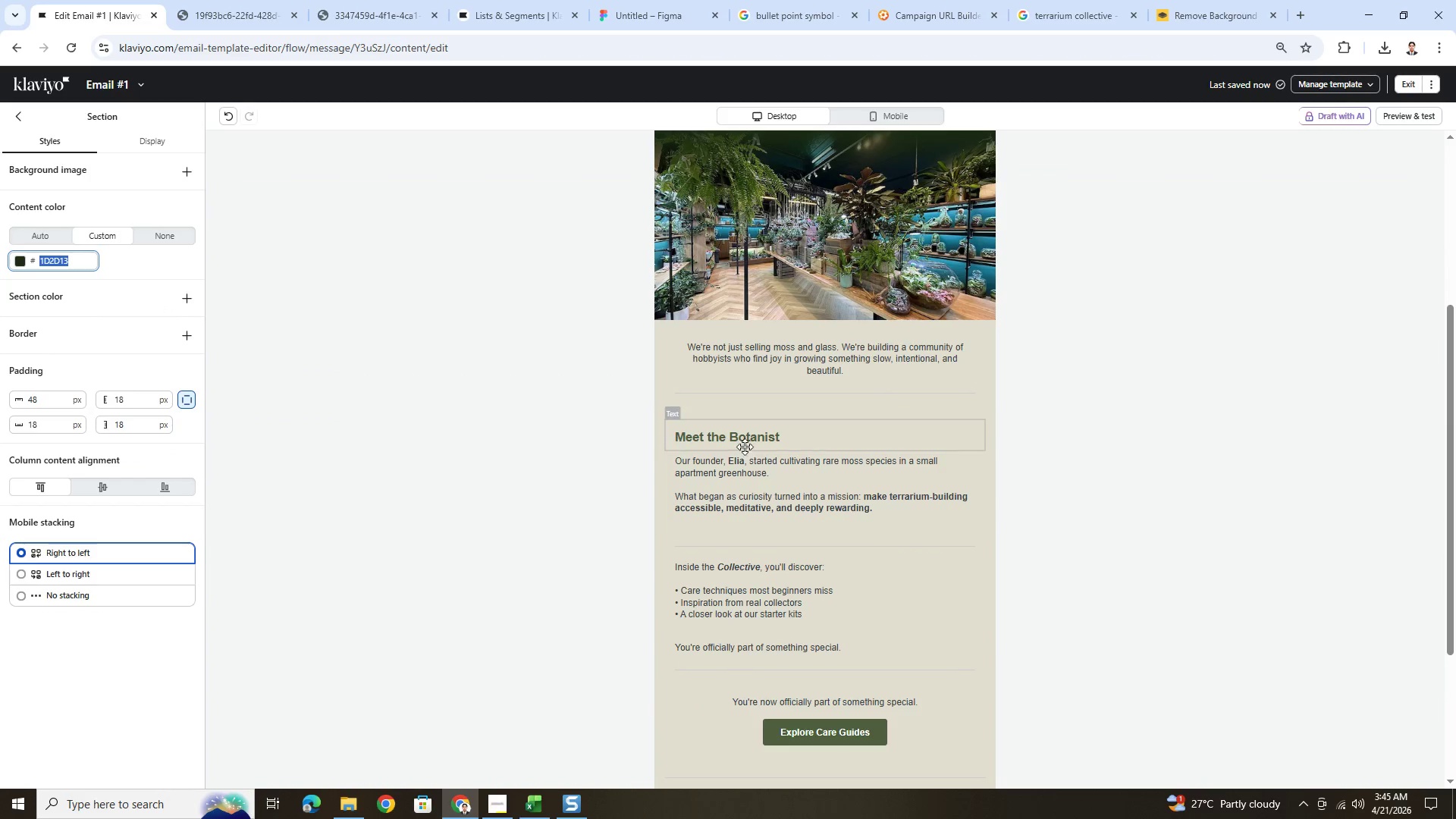 
left_click([745, 445])
 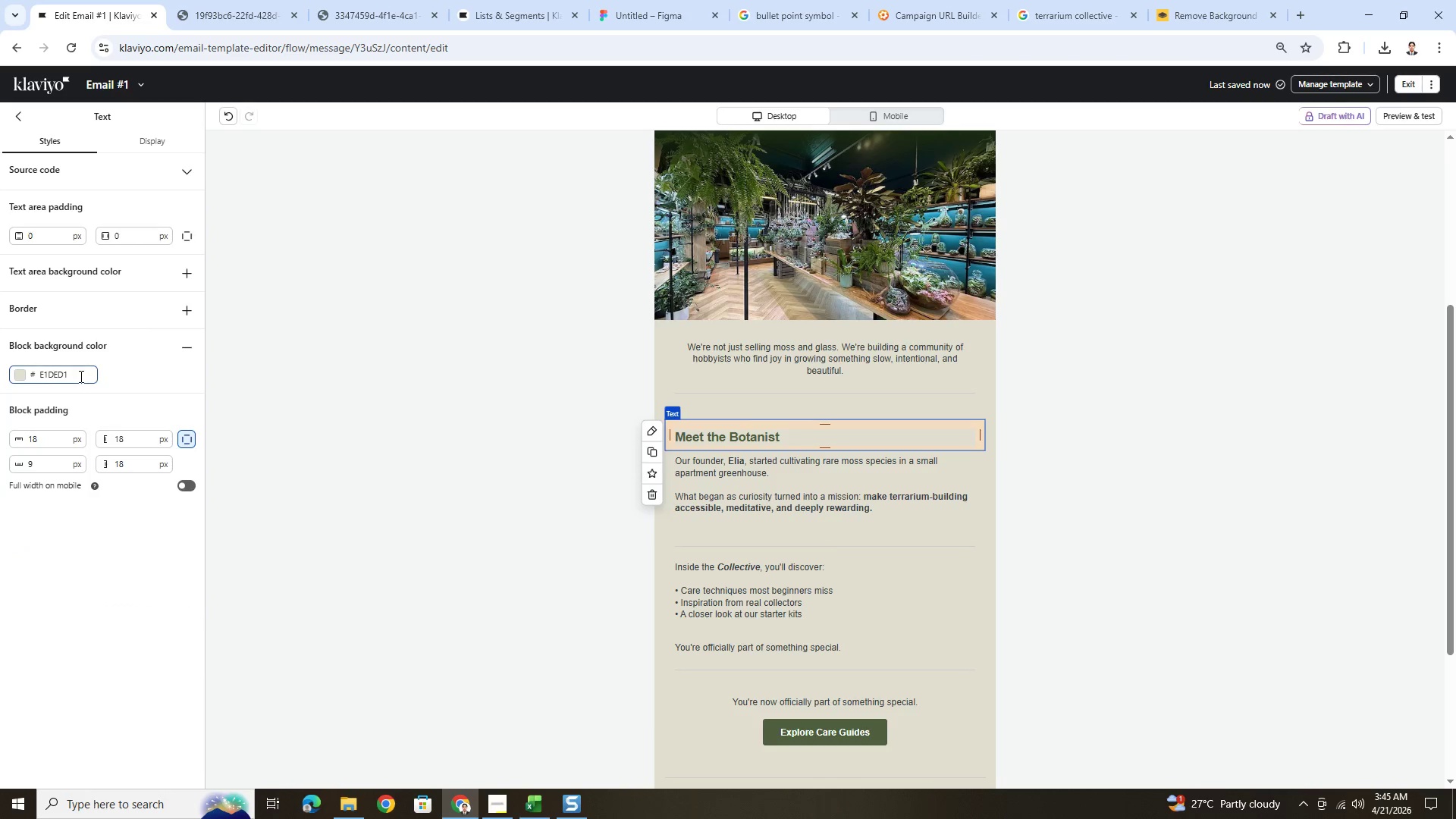 
double_click([80, 376])
 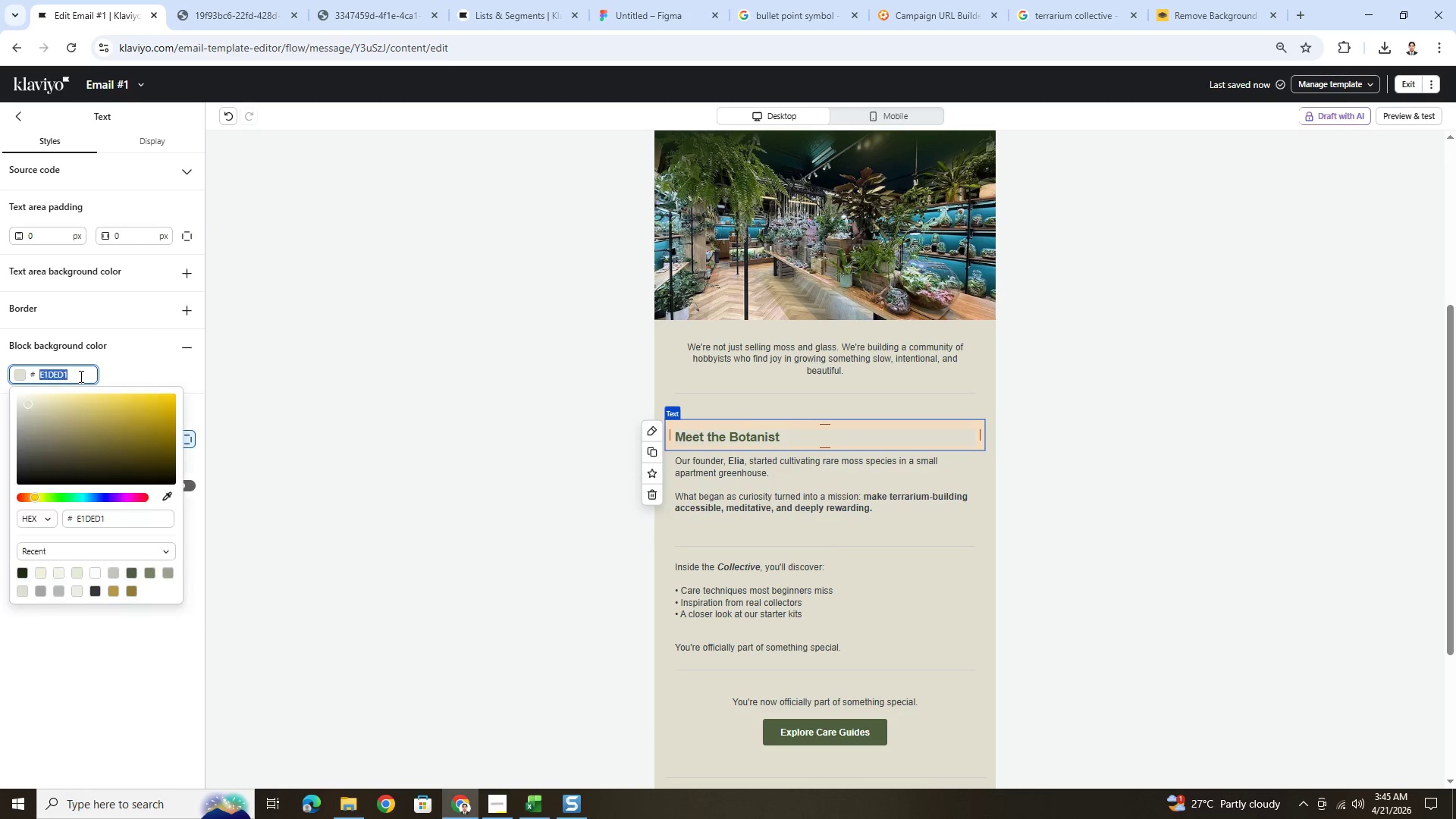 
key(Control+ControlLeft)
 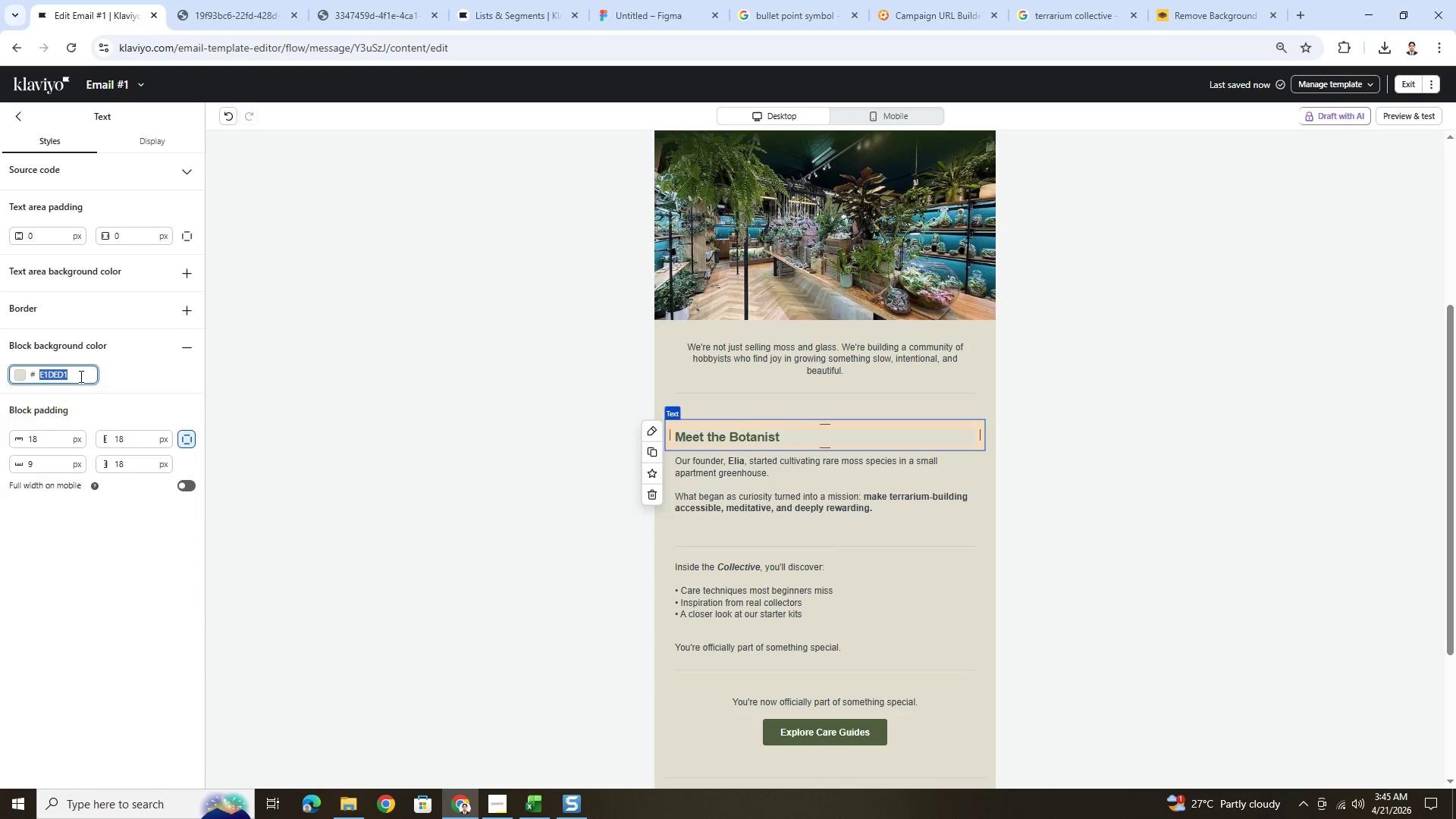 
key(Control+V)
 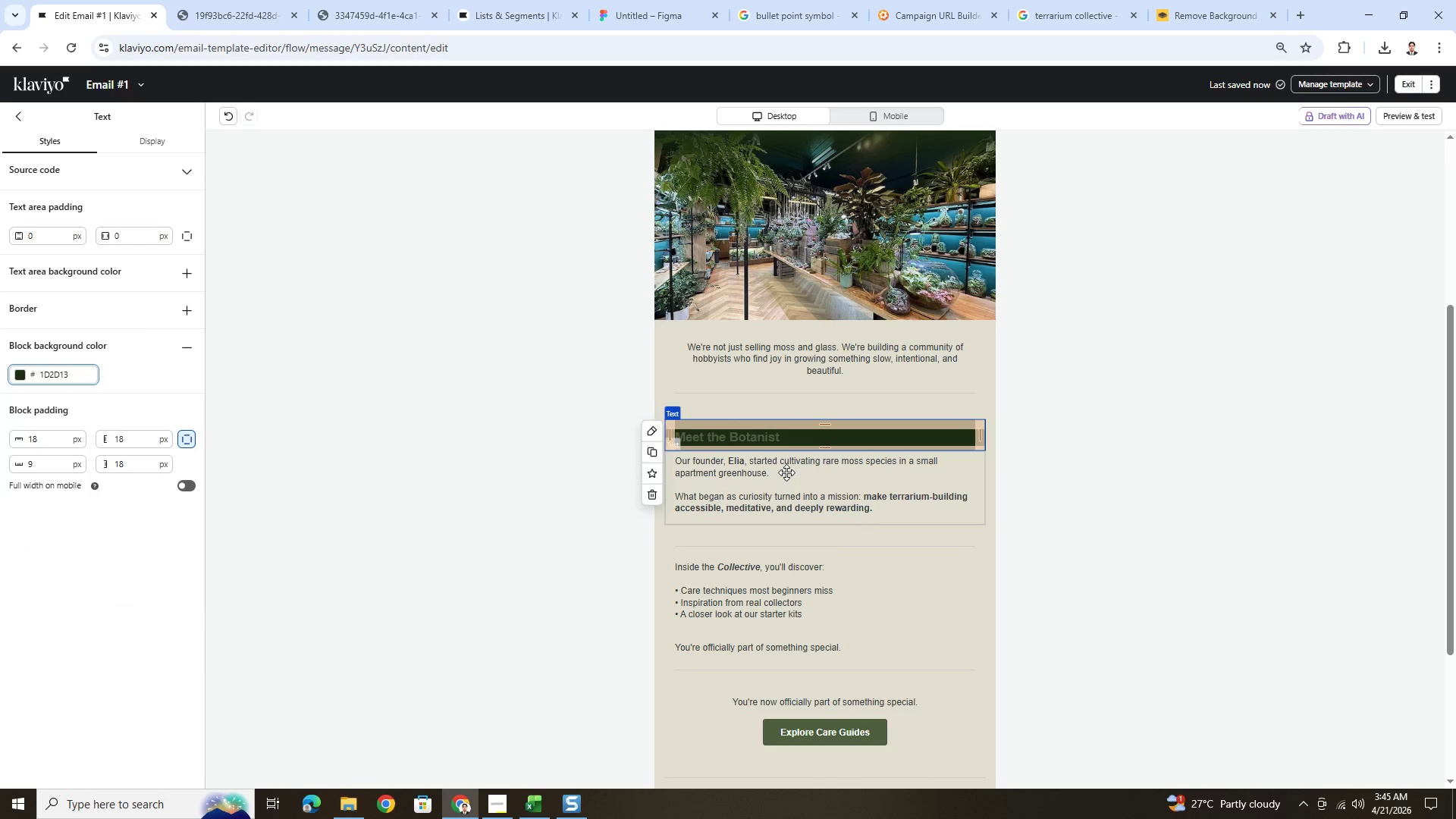 
left_click([786, 466])
 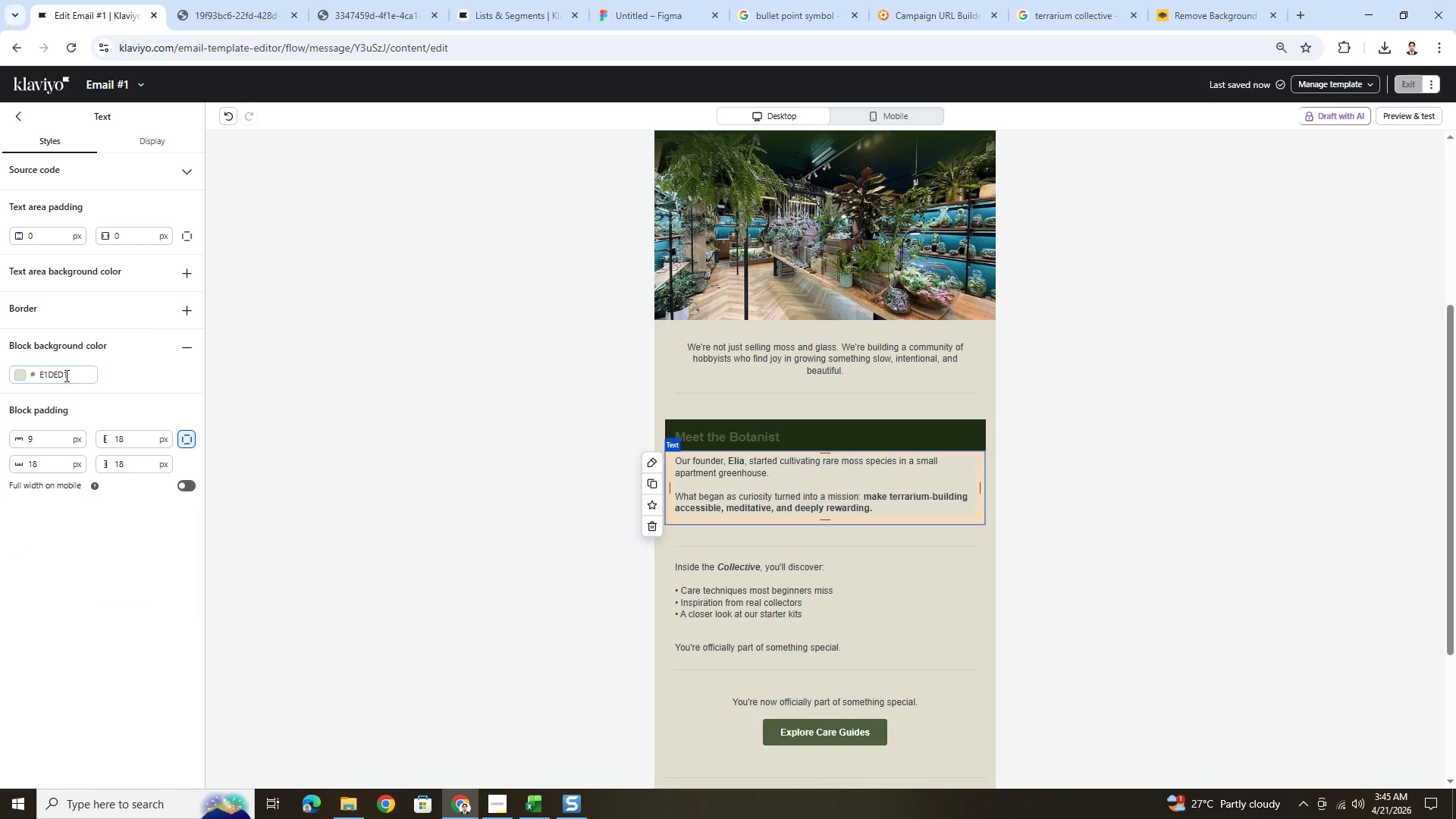 
double_click([69, 376])
 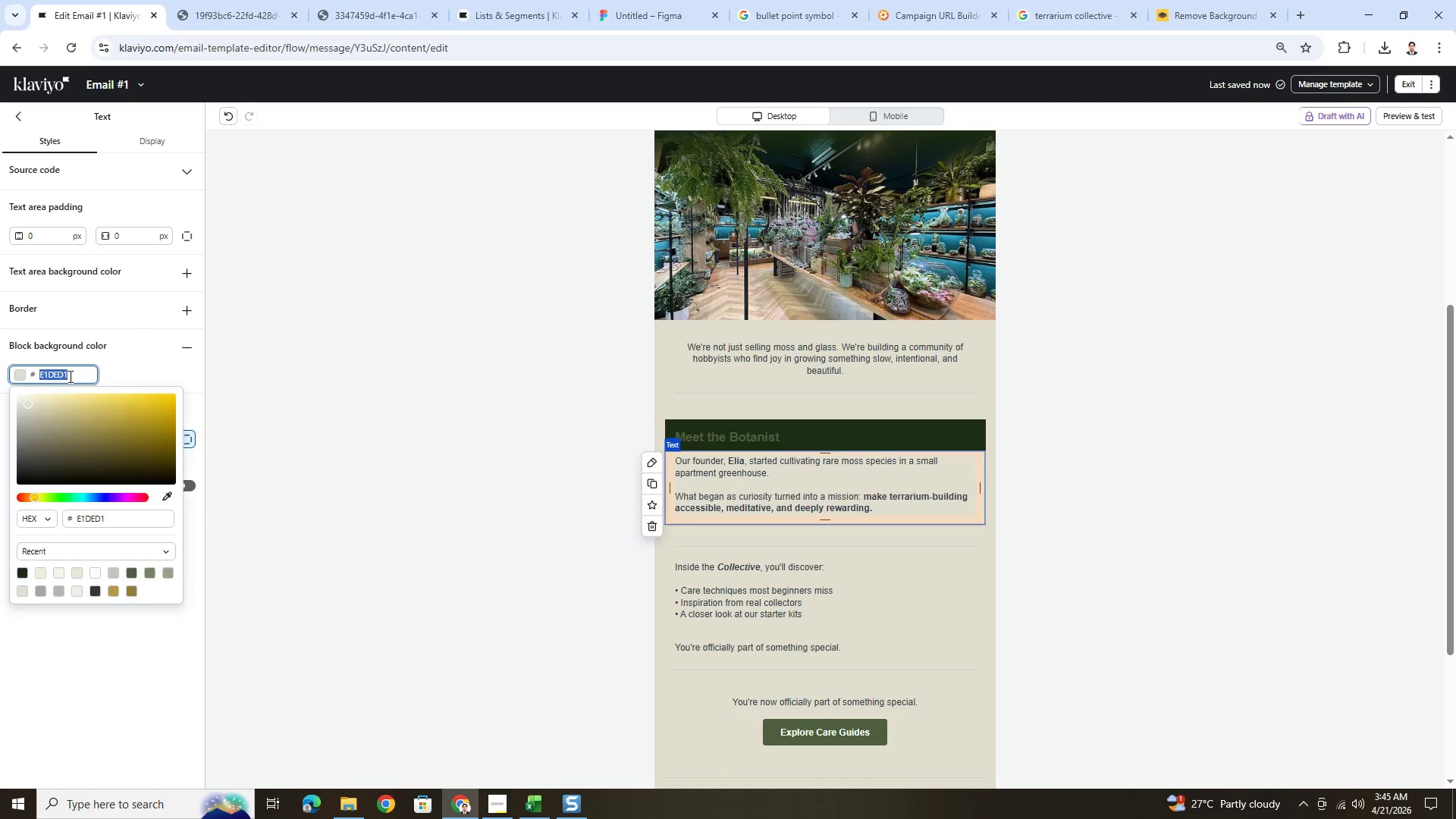 
key(Control+ControlLeft)
 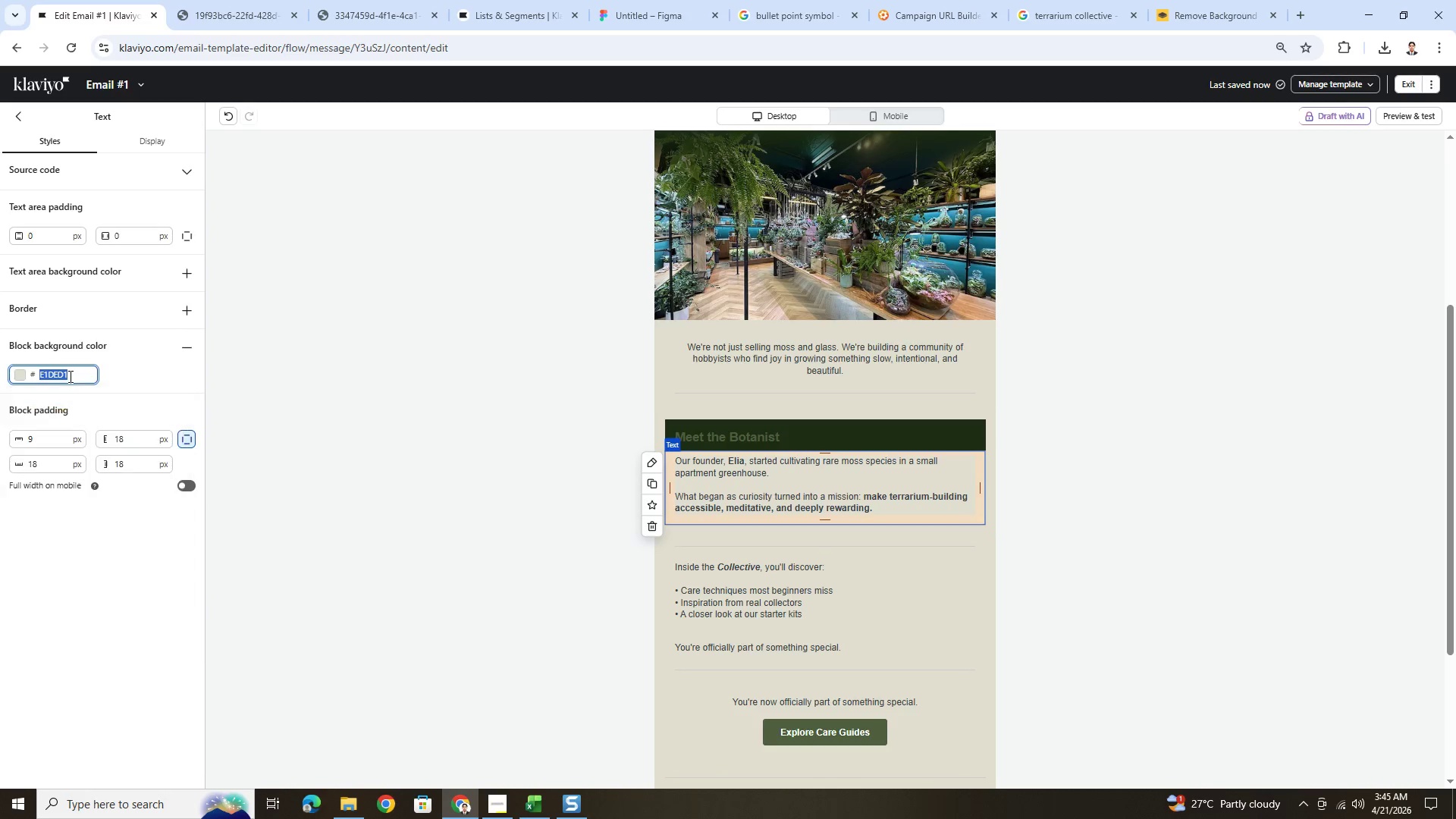 
key(Control+V)
 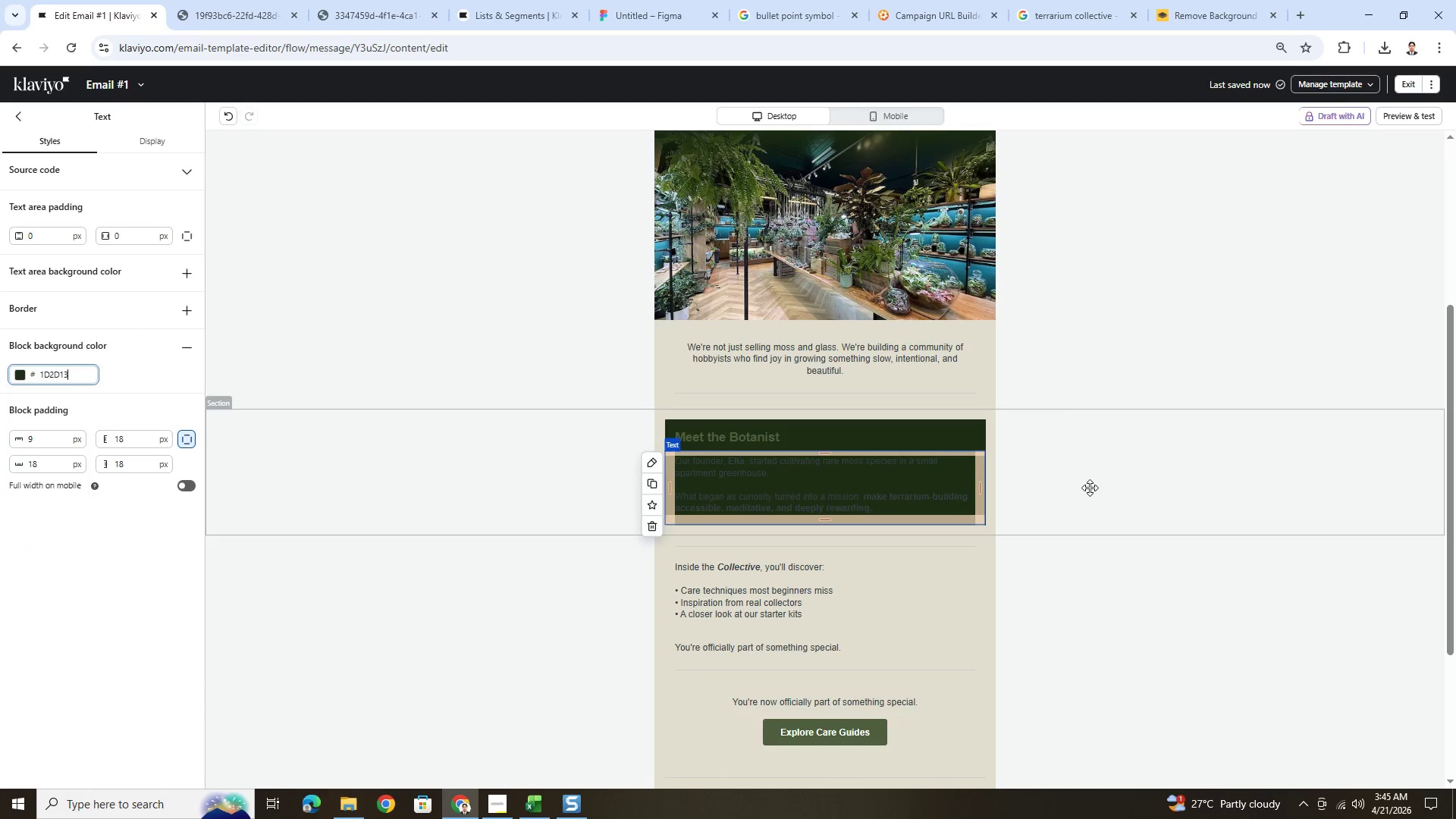 
double_click([1090, 488])
 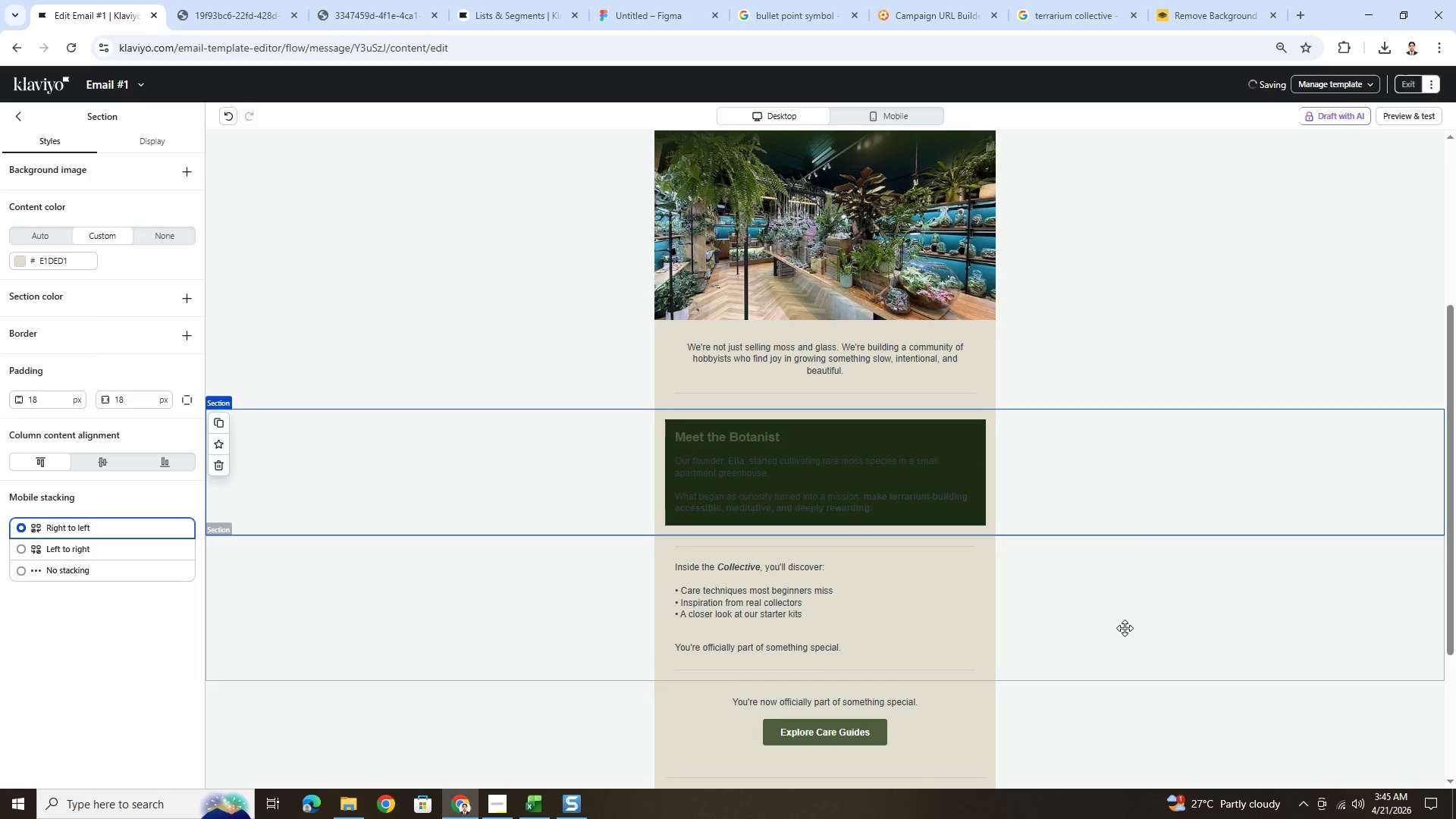 
scroll: coordinate [1125, 626], scroll_direction: up, amount: 2.0
 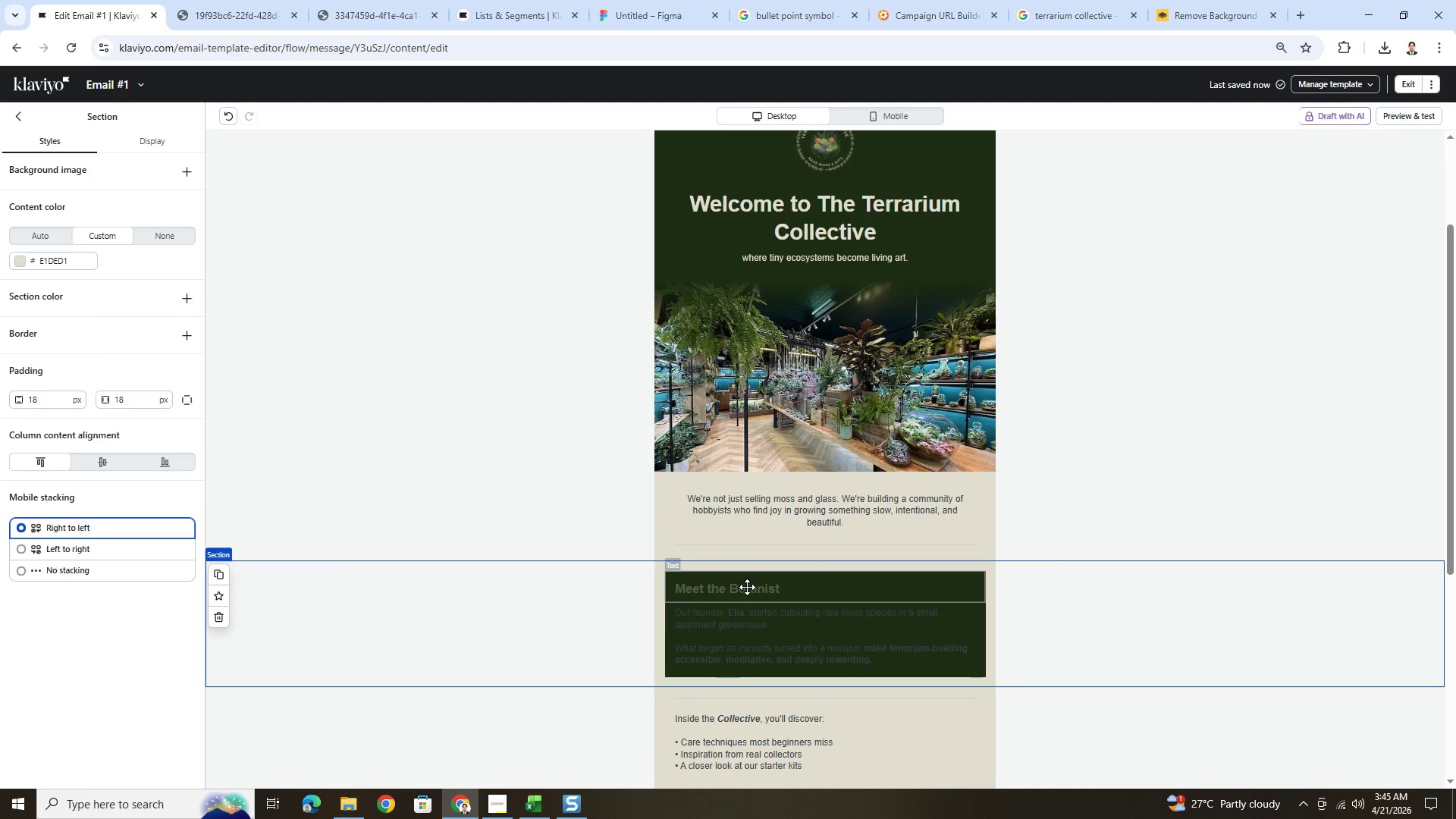 
double_click([747, 587])
 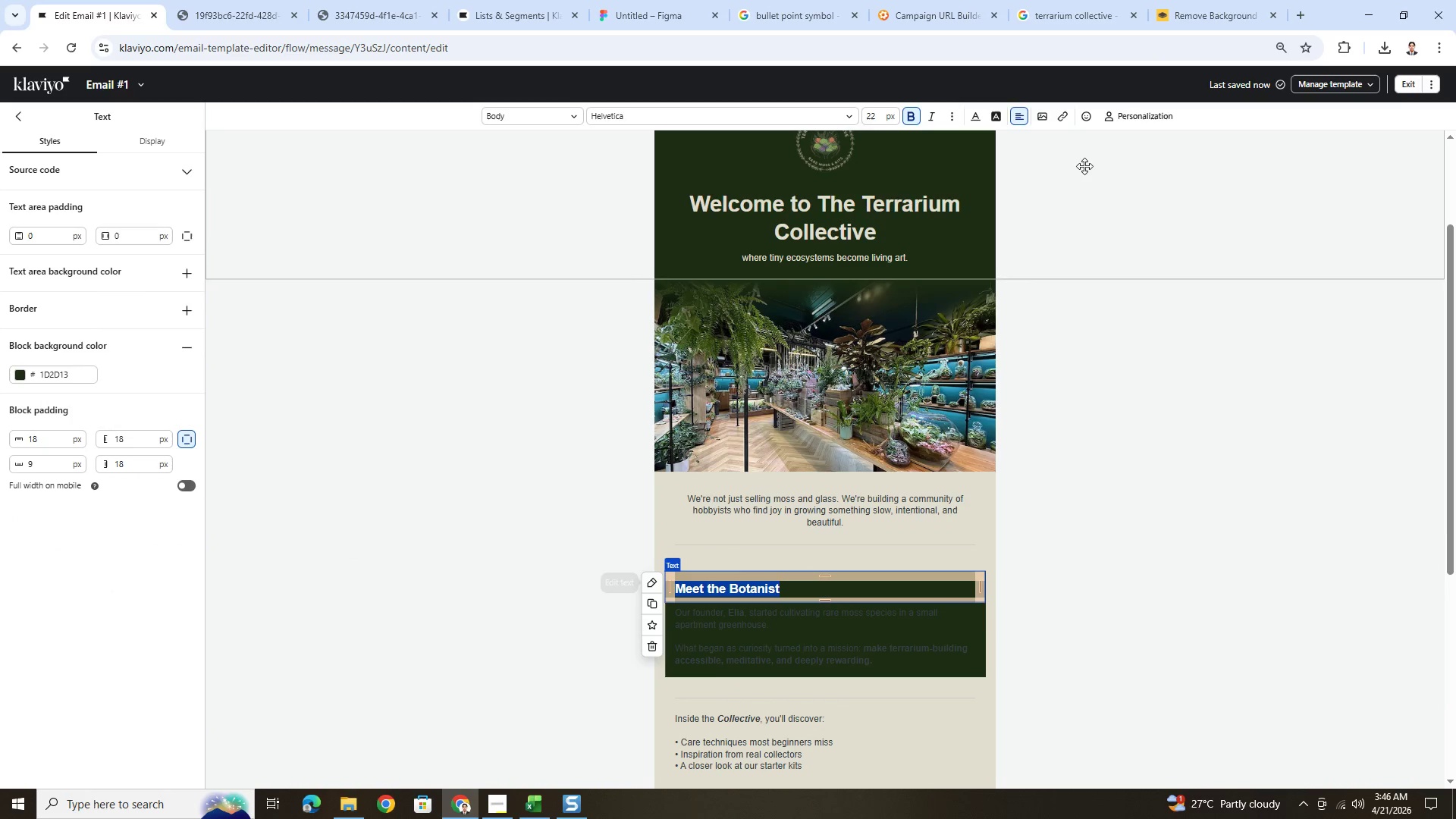 
left_click([982, 111])
 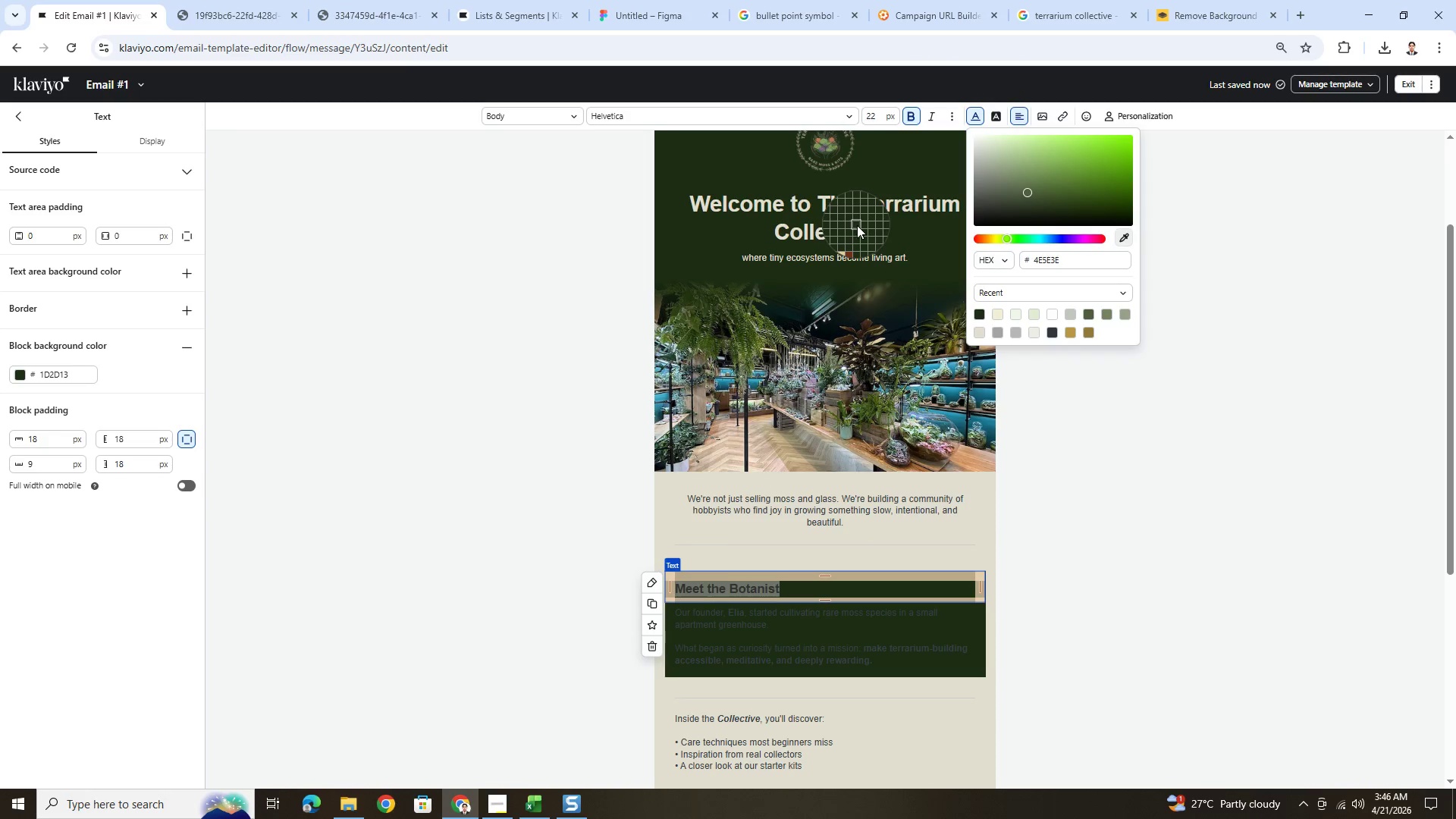 
wait(5.11)
 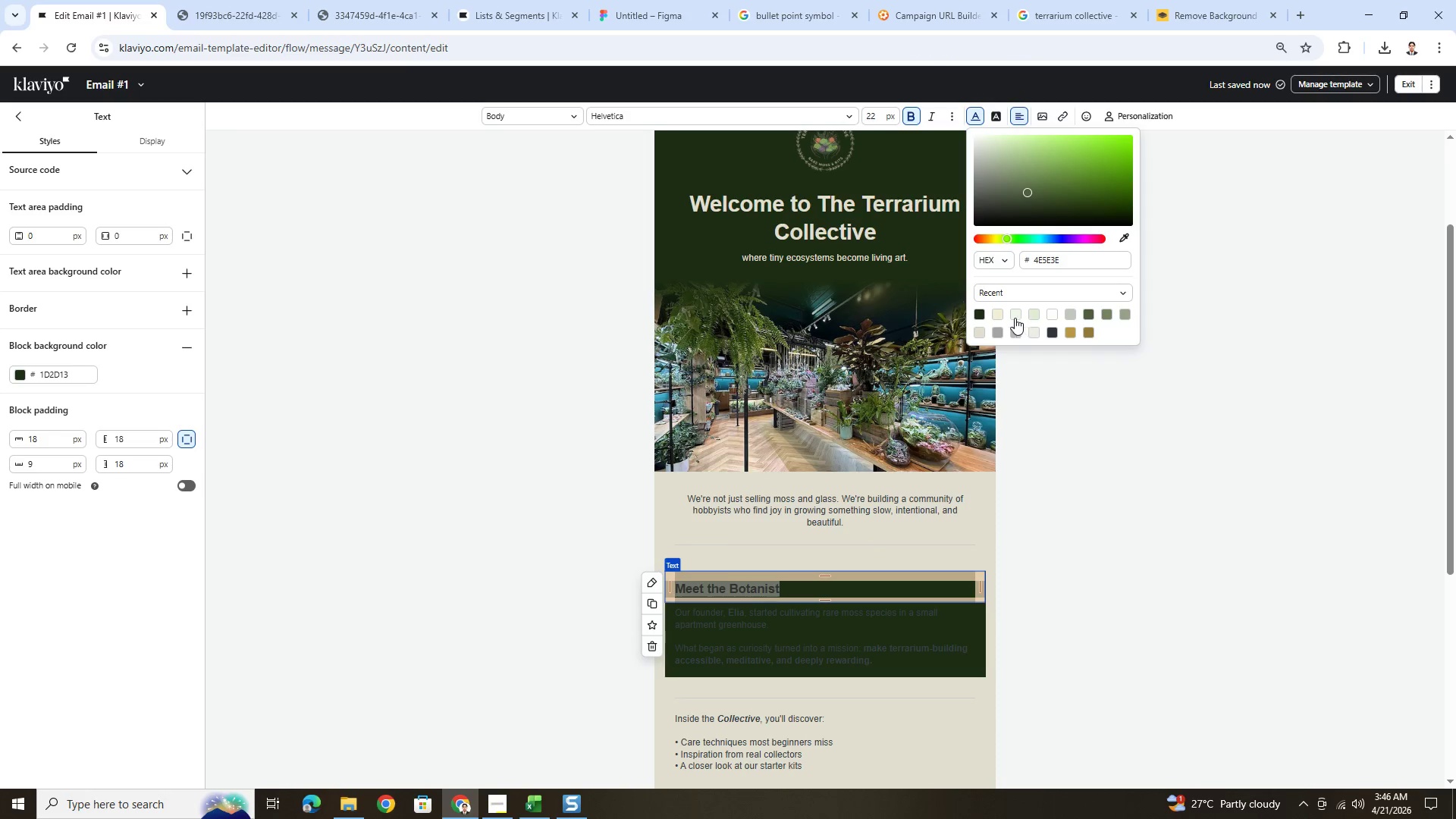 
left_click([861, 231])
 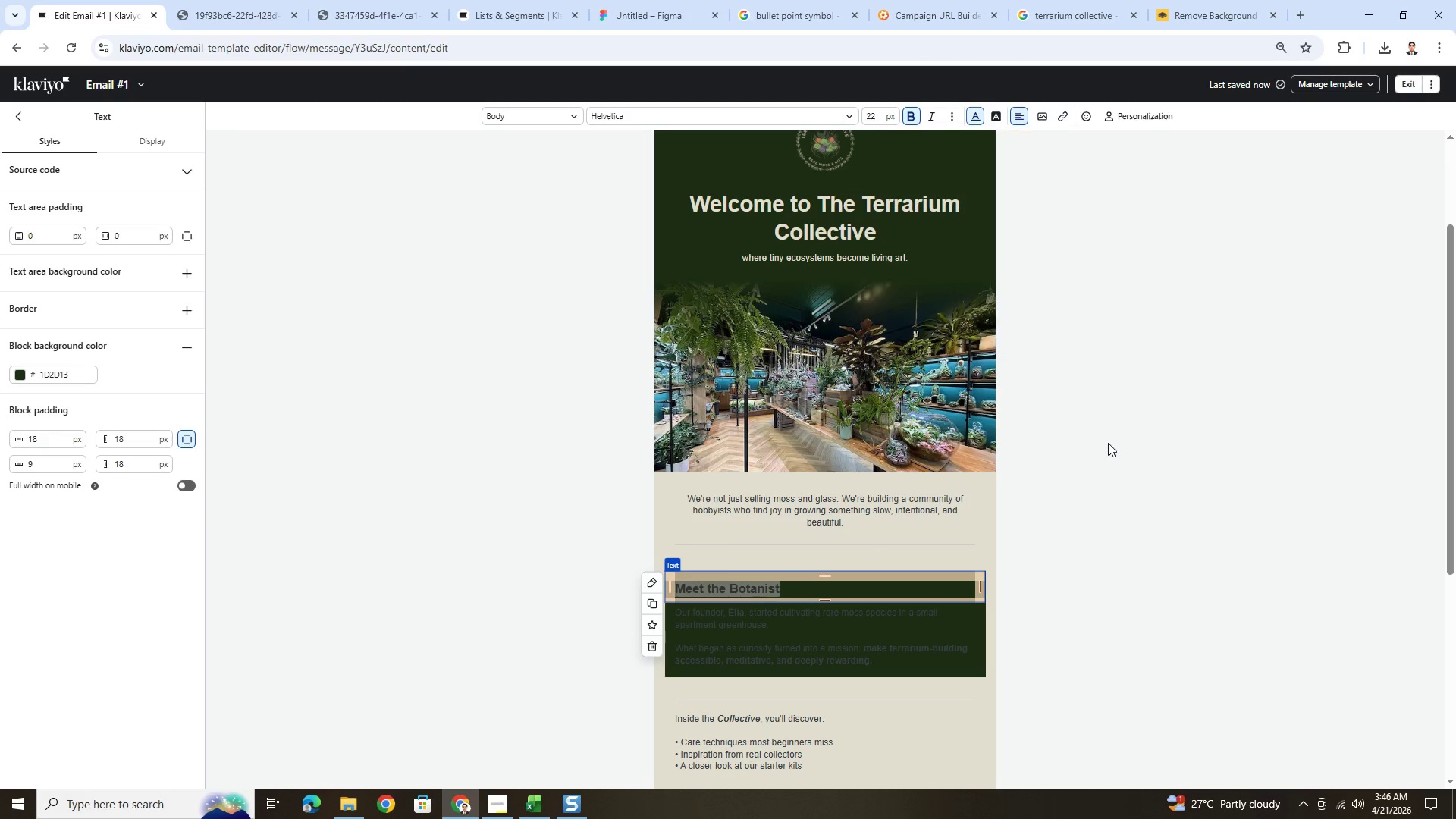 
double_click([1108, 443])
 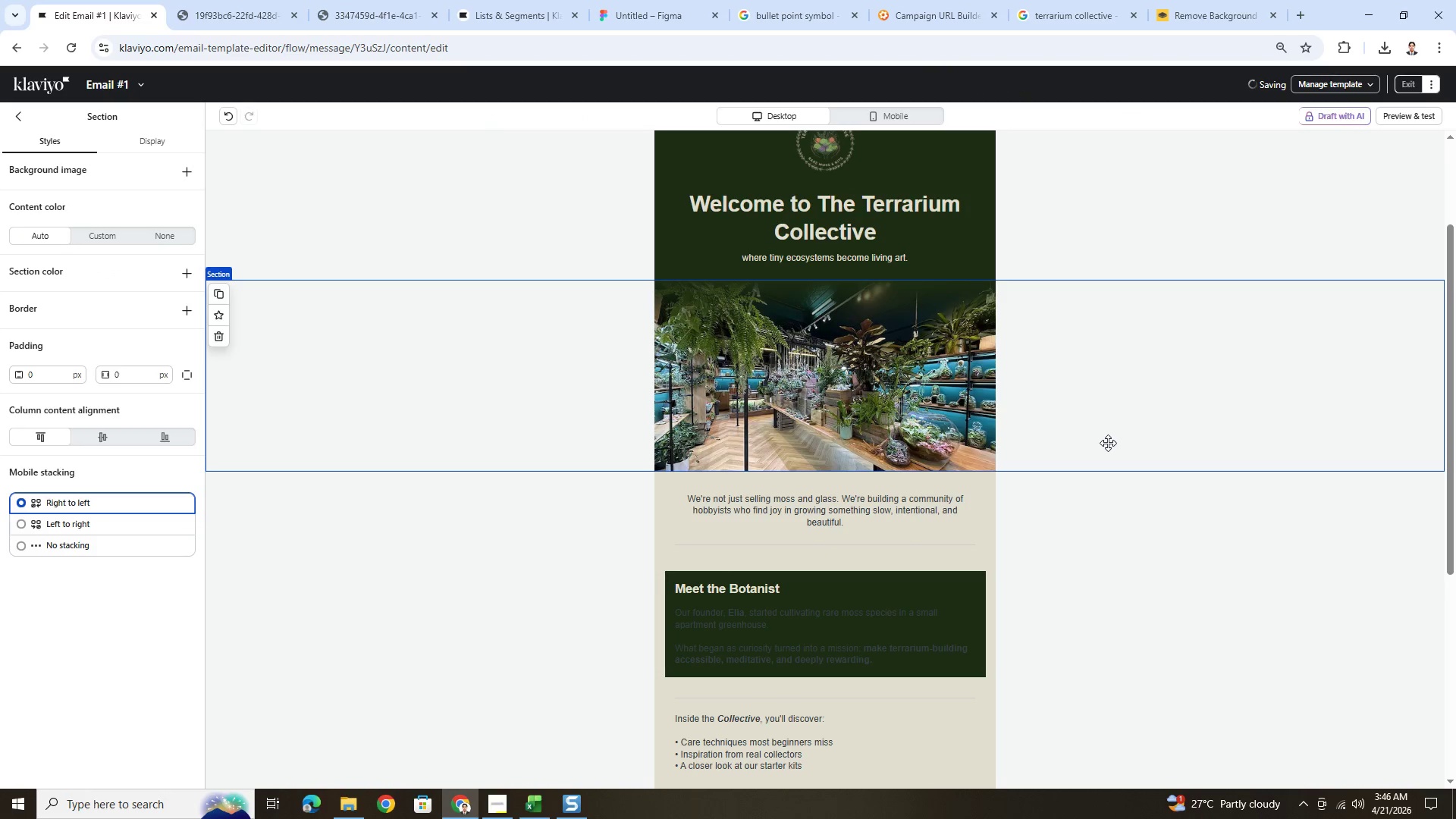 
scroll: coordinate [1108, 443], scroll_direction: down, amount: 2.0
 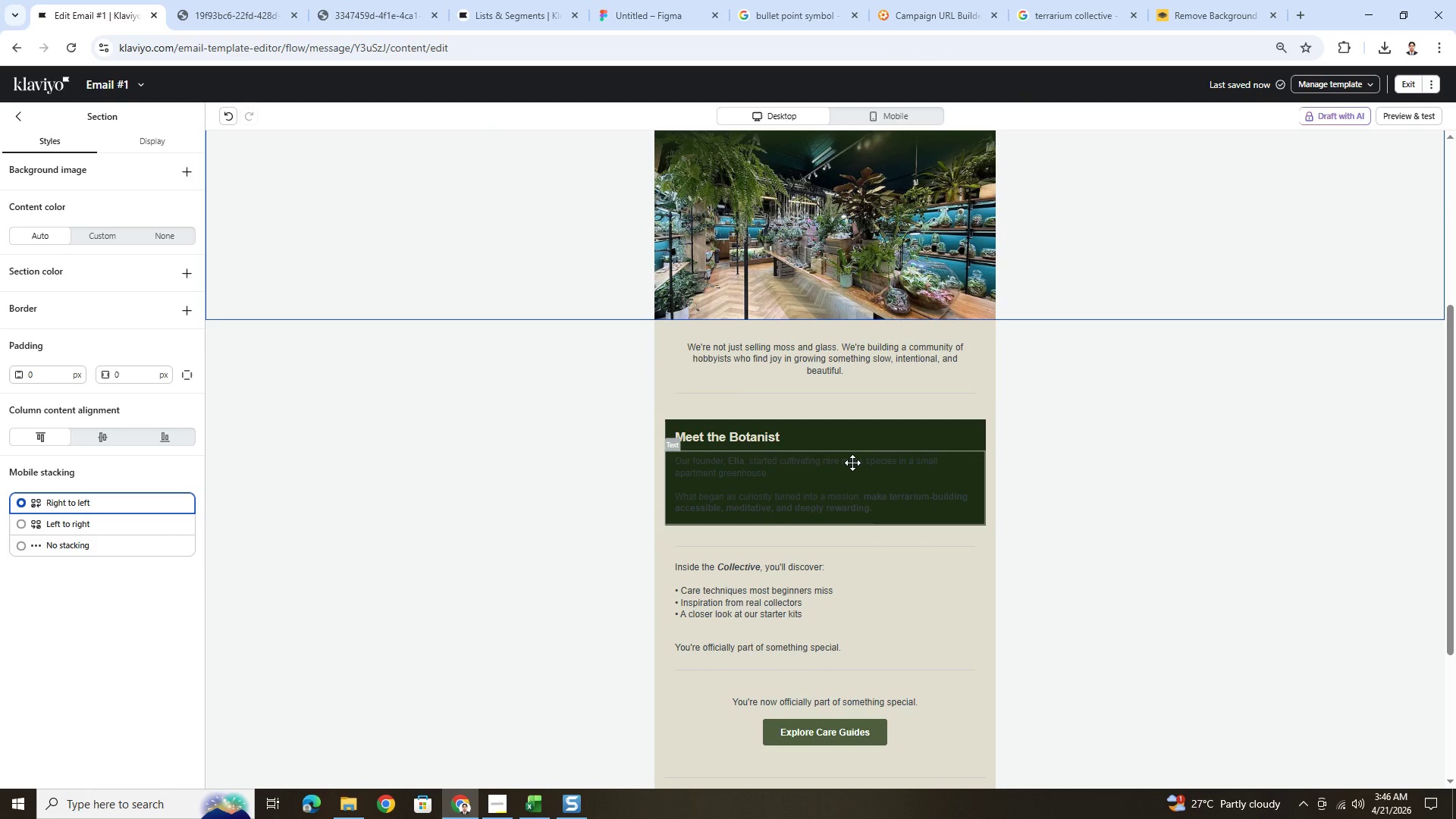 
double_click([852, 463])
 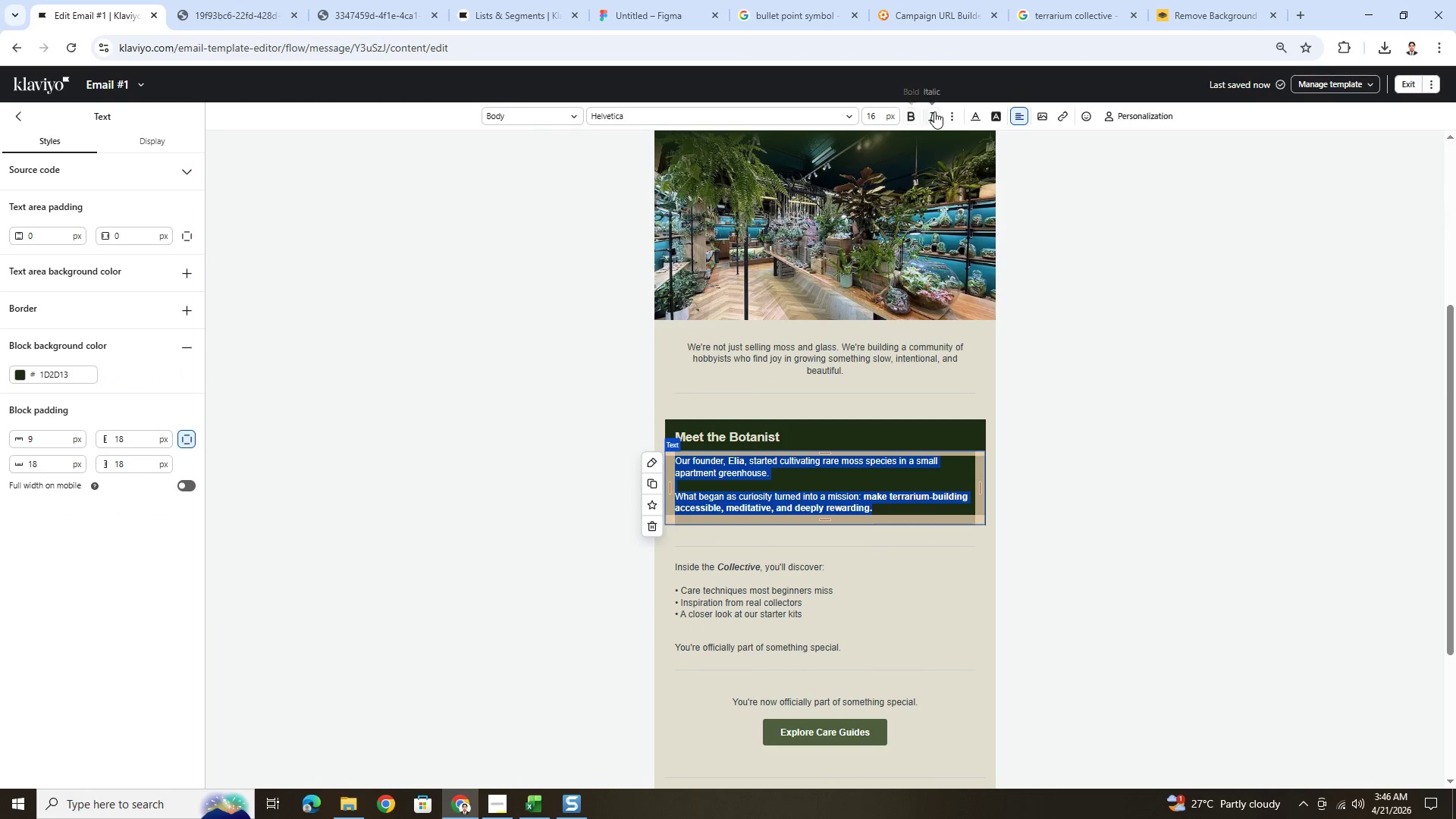 
left_click([974, 115])
 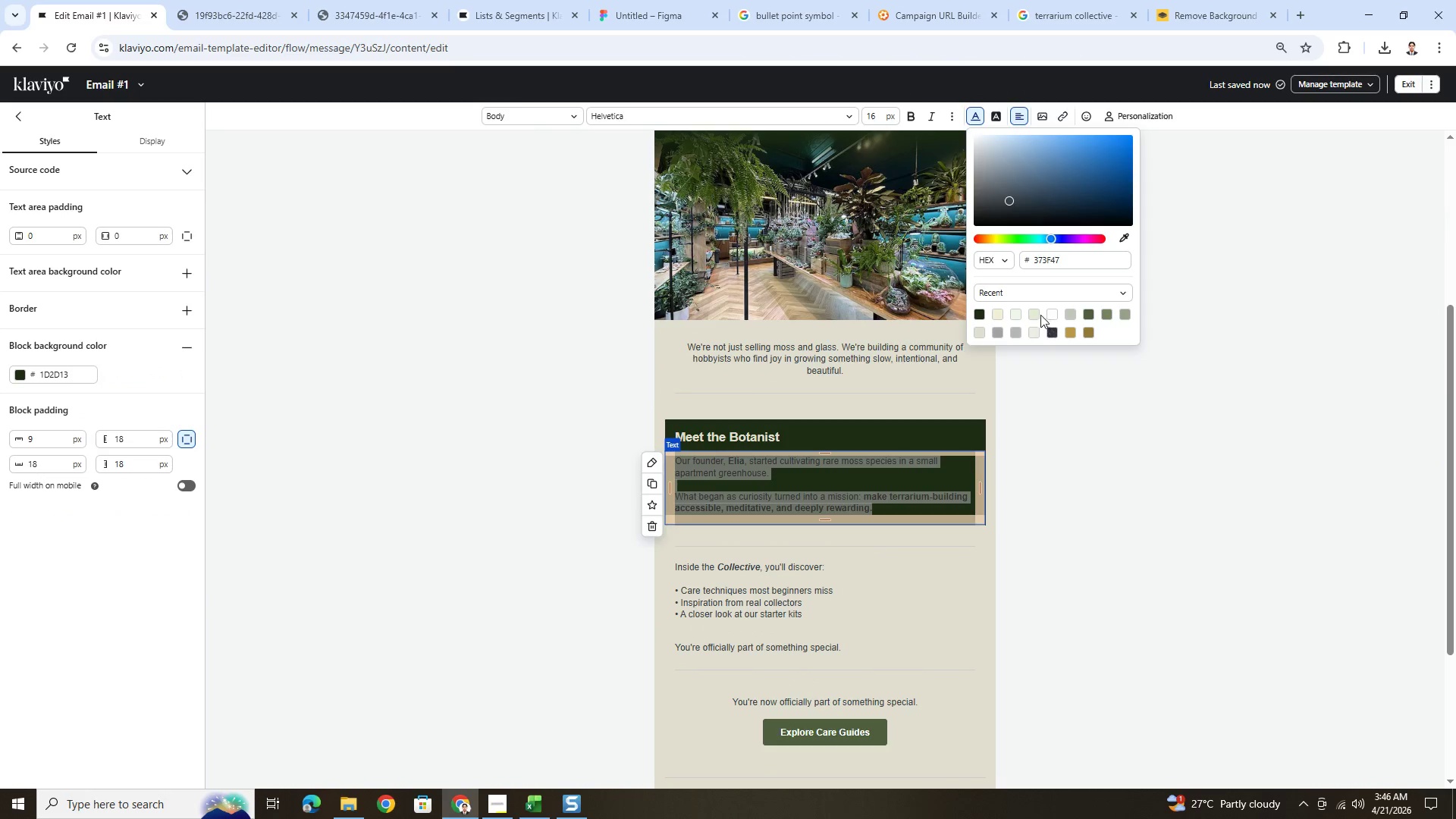 
left_click([1034, 315])
 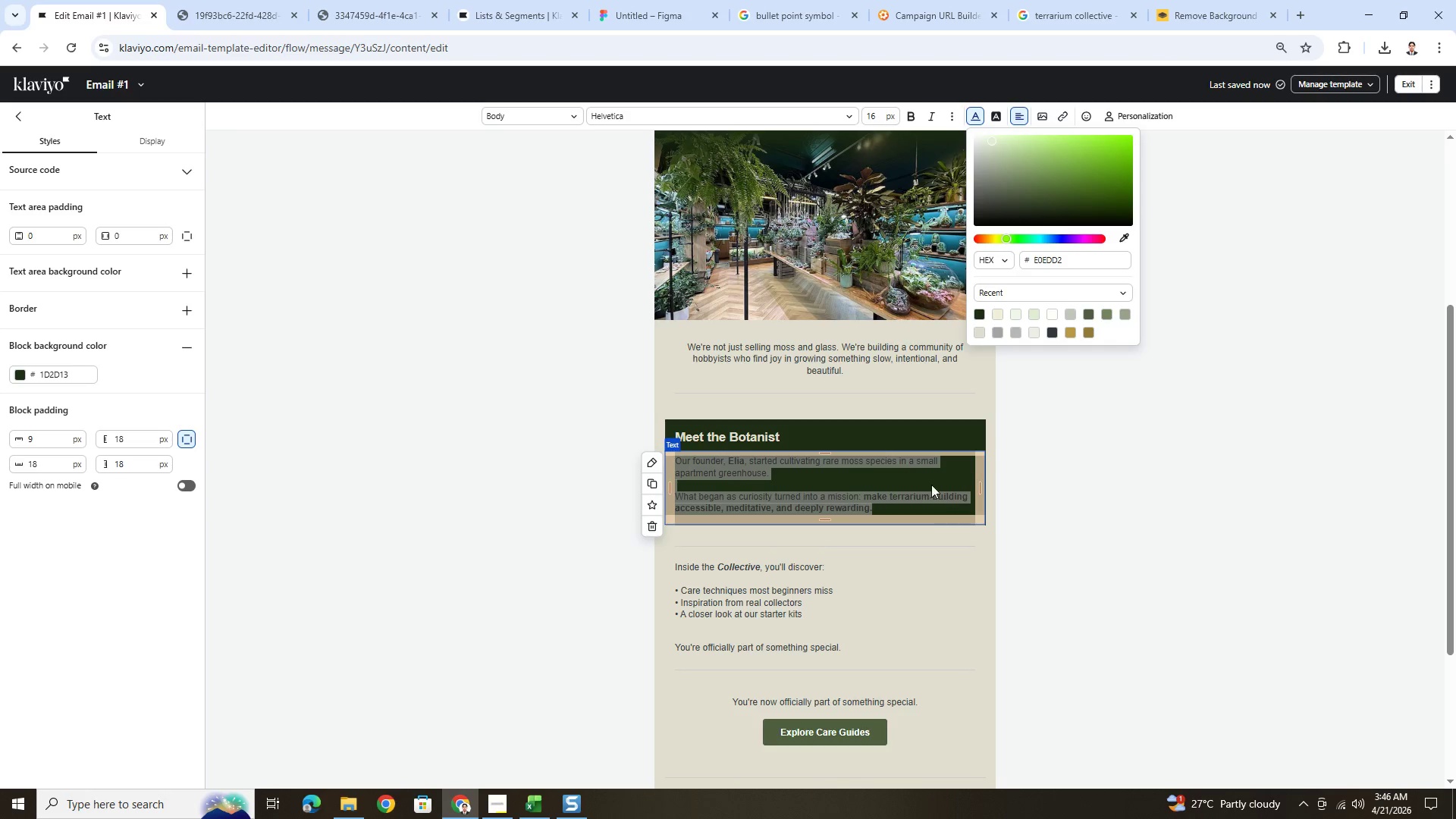 
left_click([930, 479])
 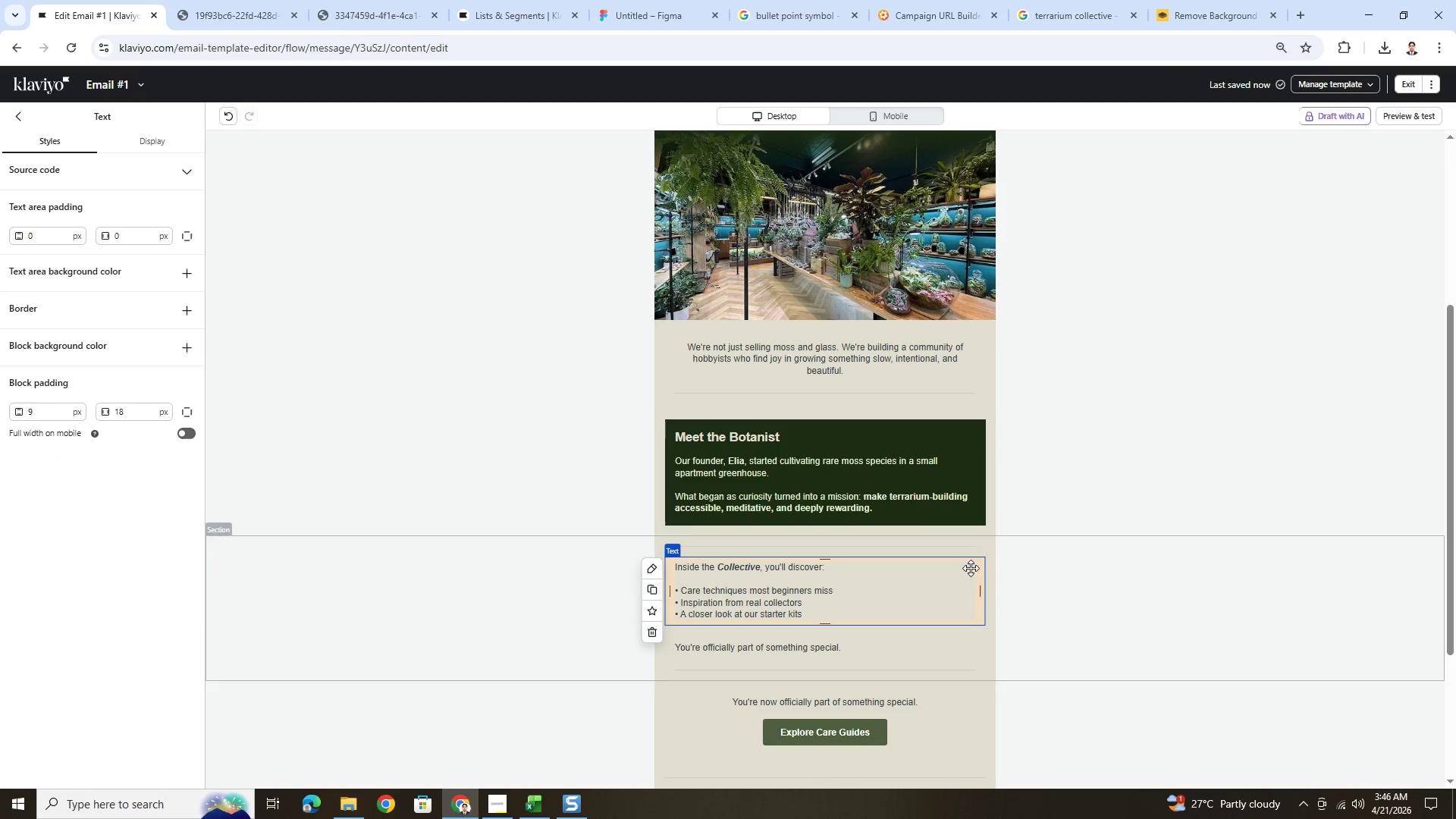 
double_click([870, 463])
 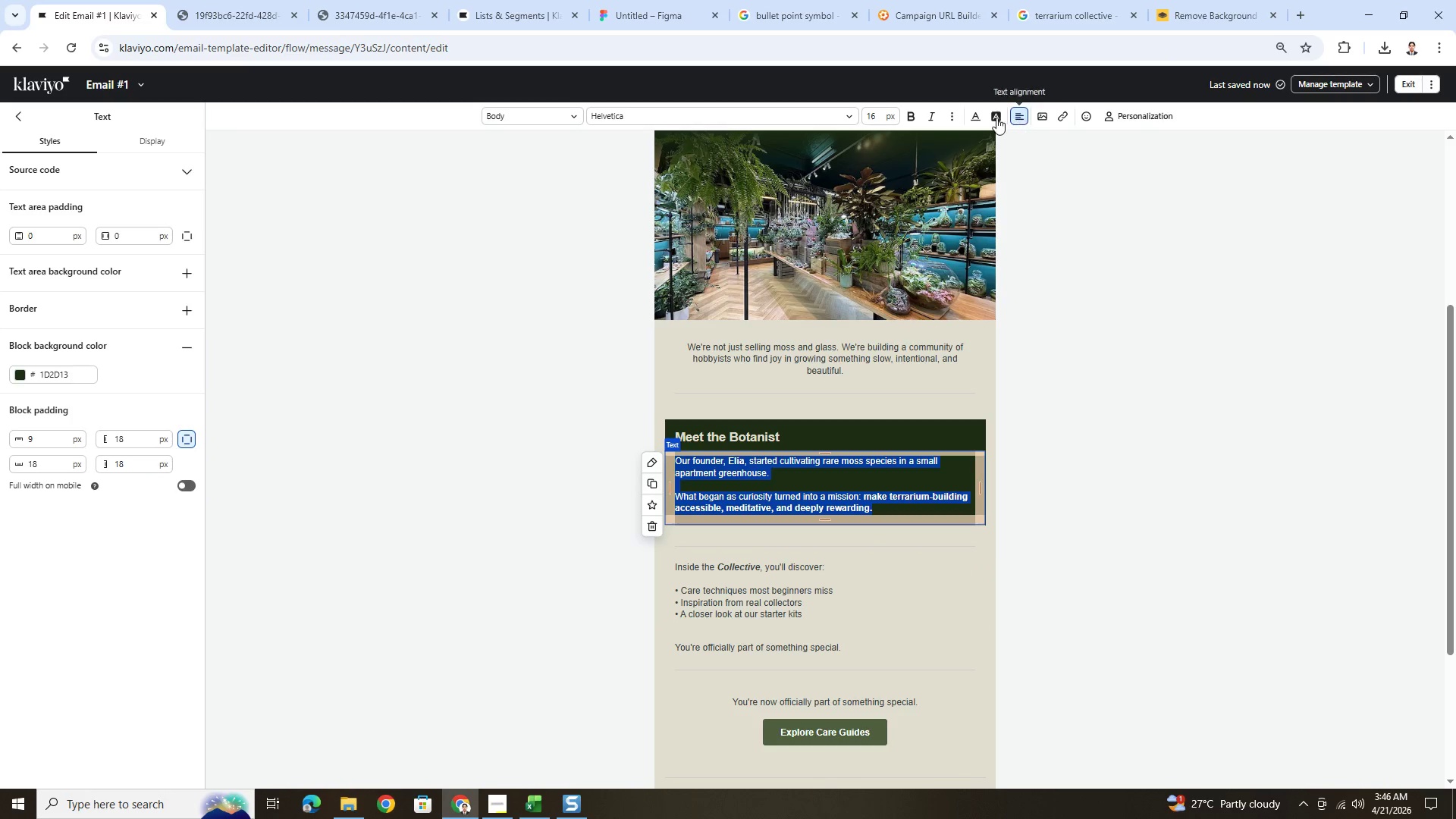 
left_click([980, 112])
 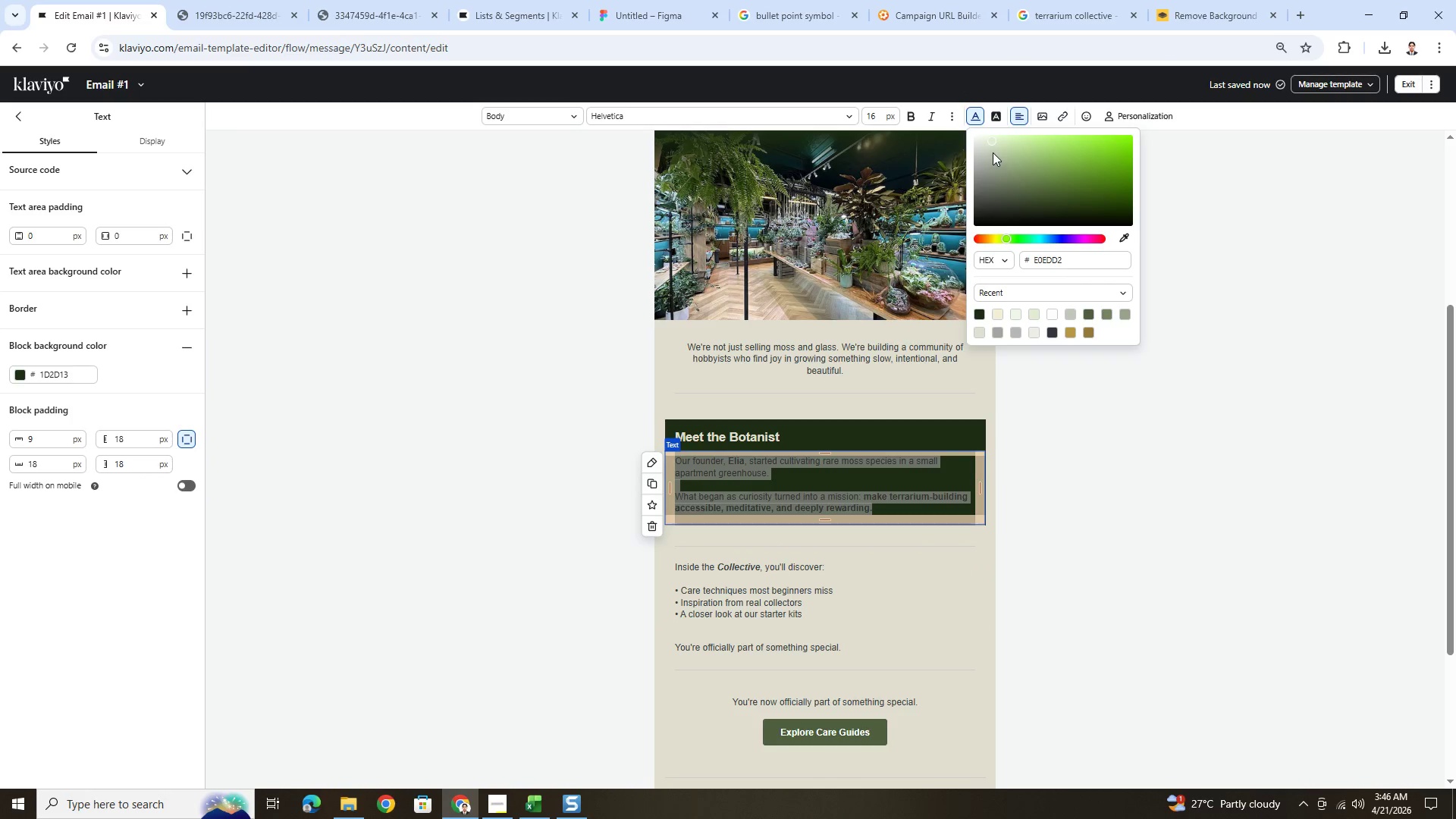 
left_click([993, 152])
 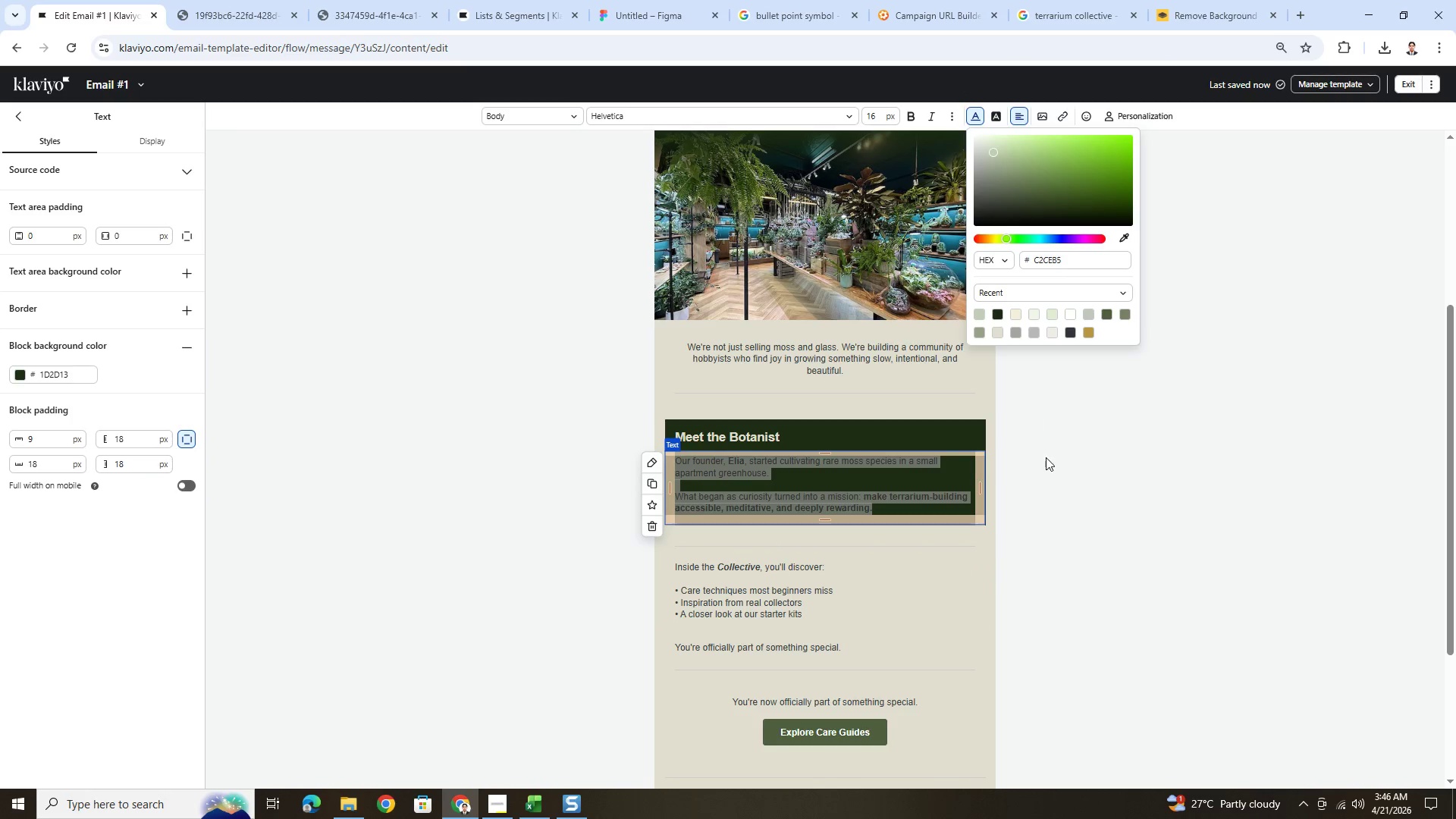 
double_click([1051, 479])
 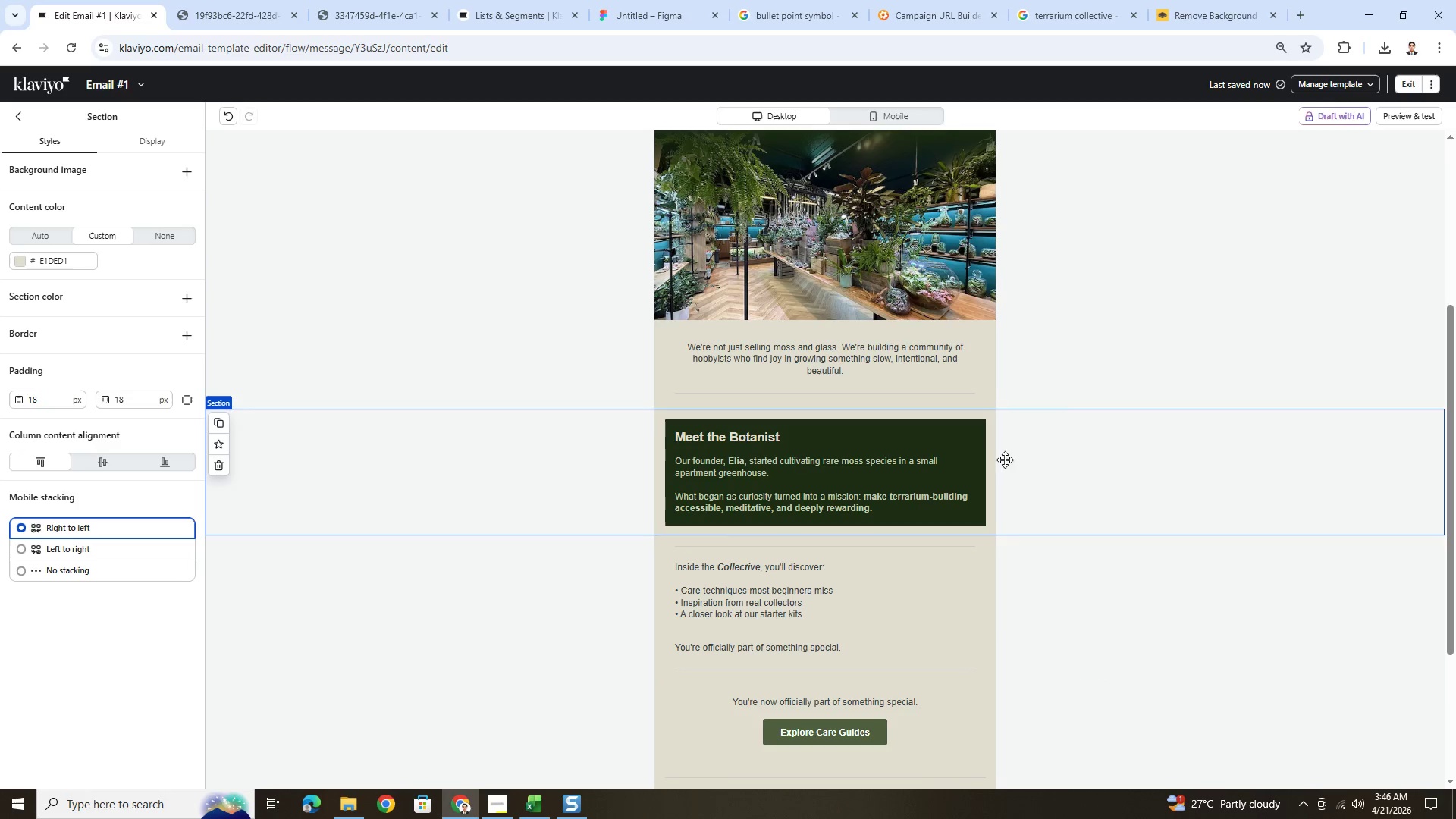 
double_click([952, 476])
 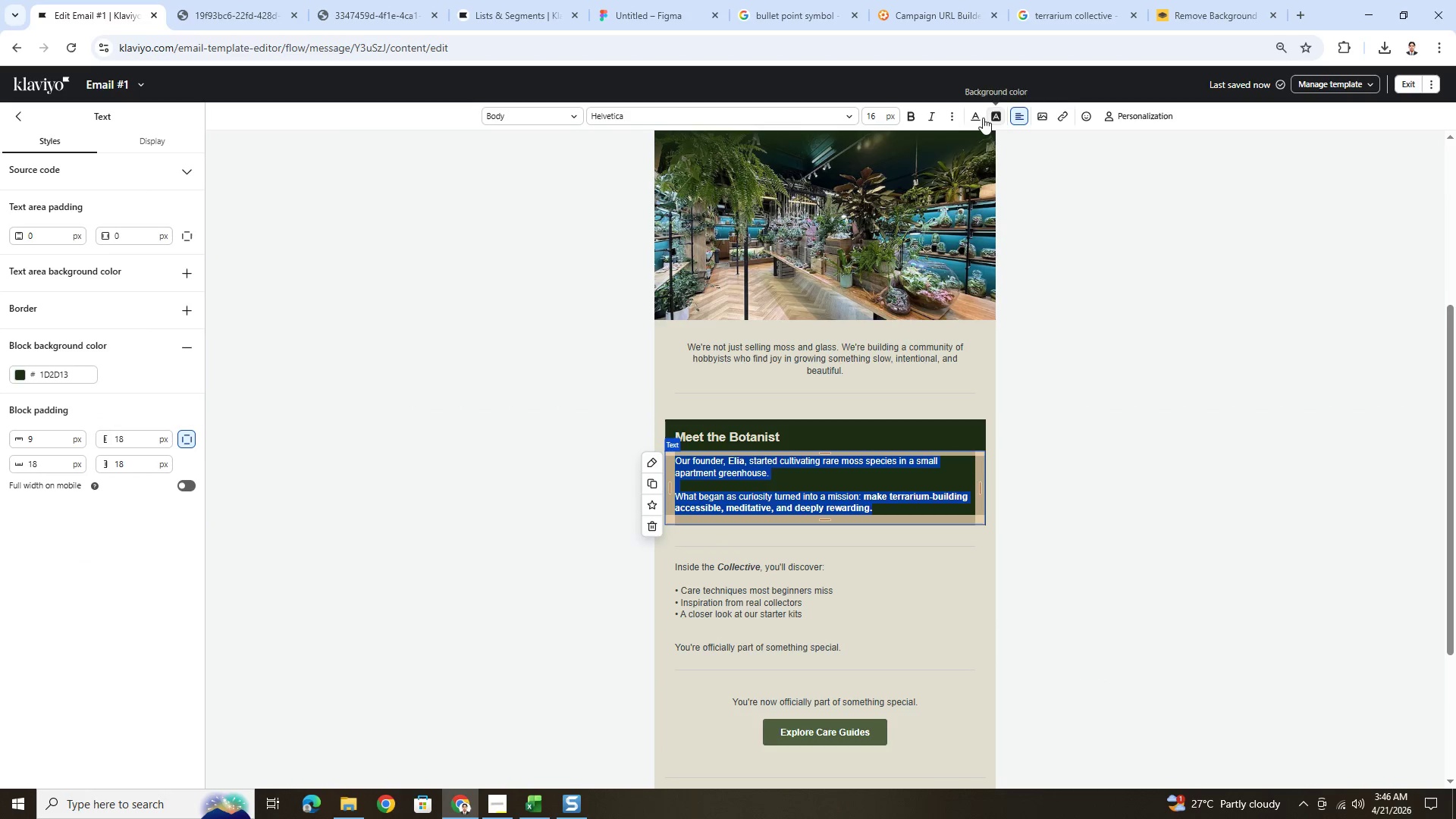 
left_click([976, 115])
 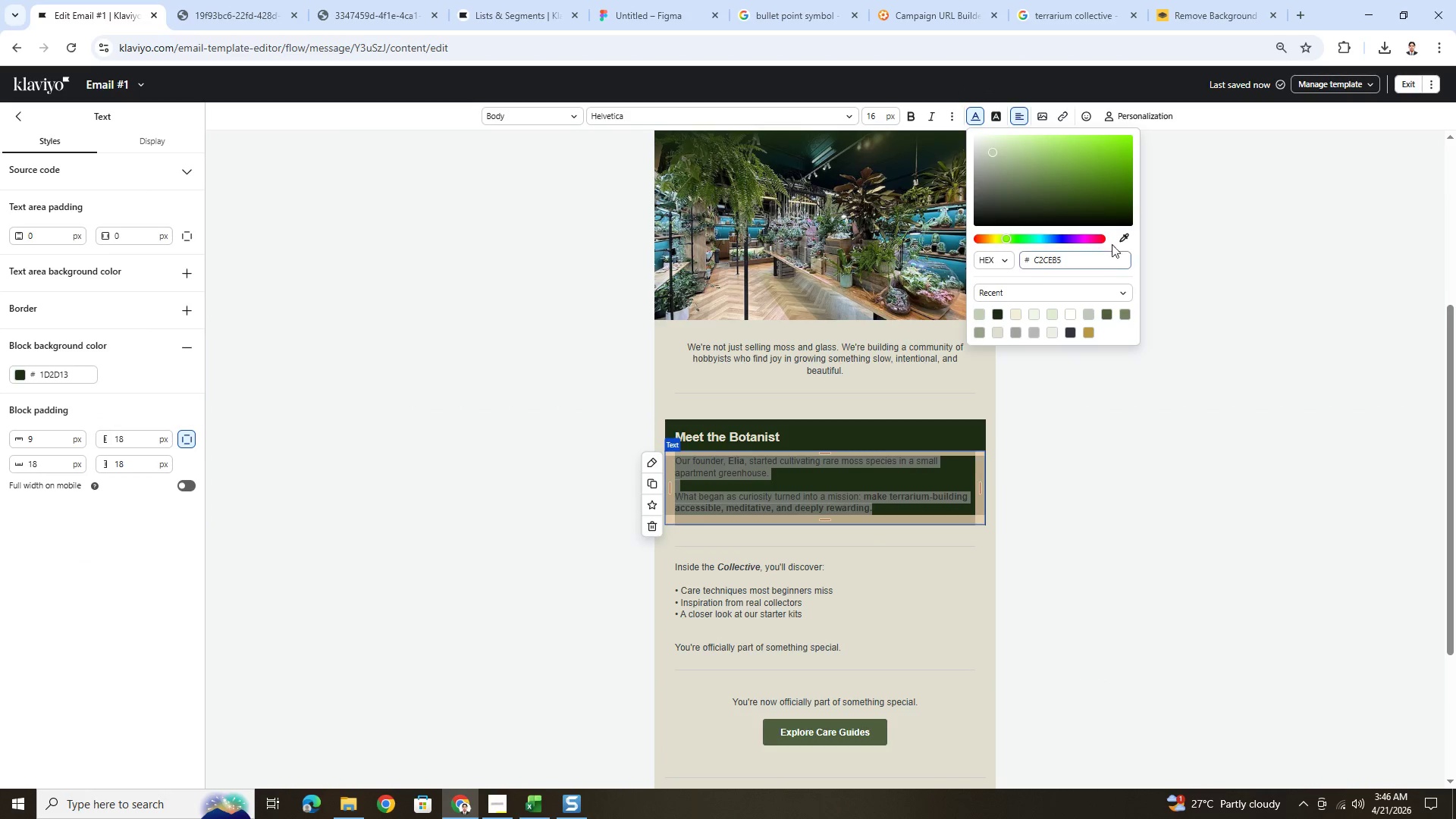 
left_click([1121, 238])
 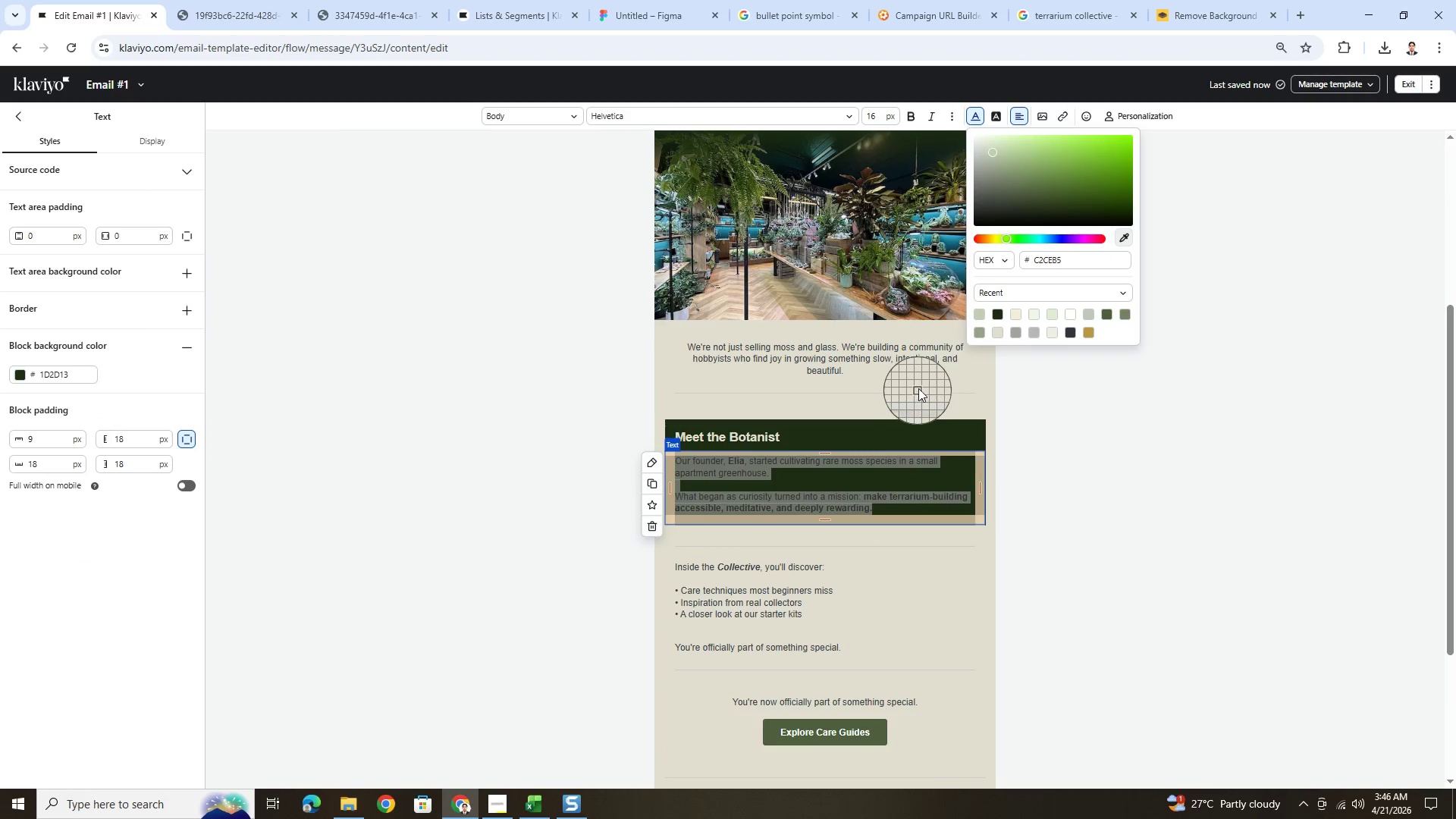 
left_click([921, 381])
 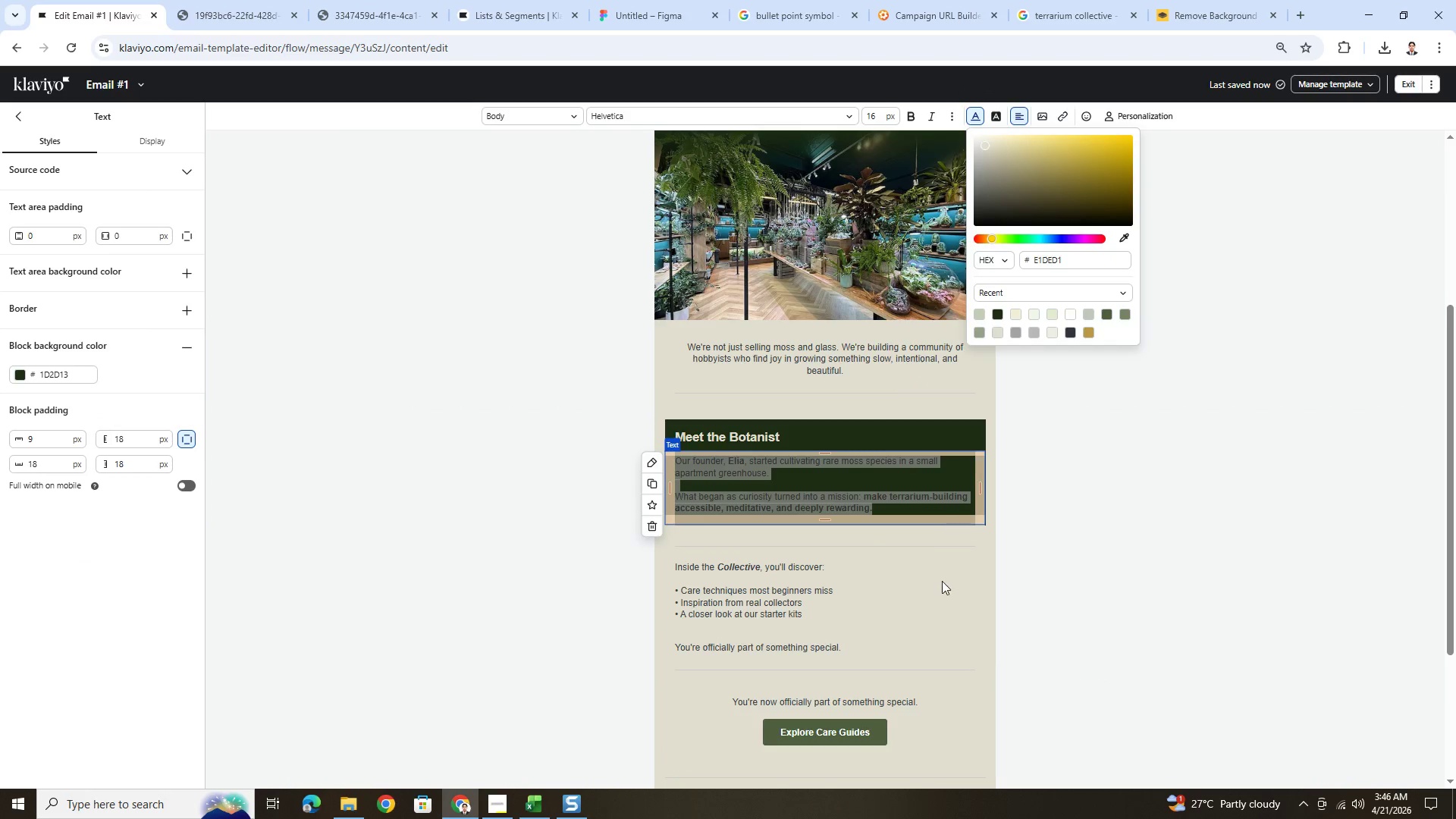 
double_click([942, 581])
 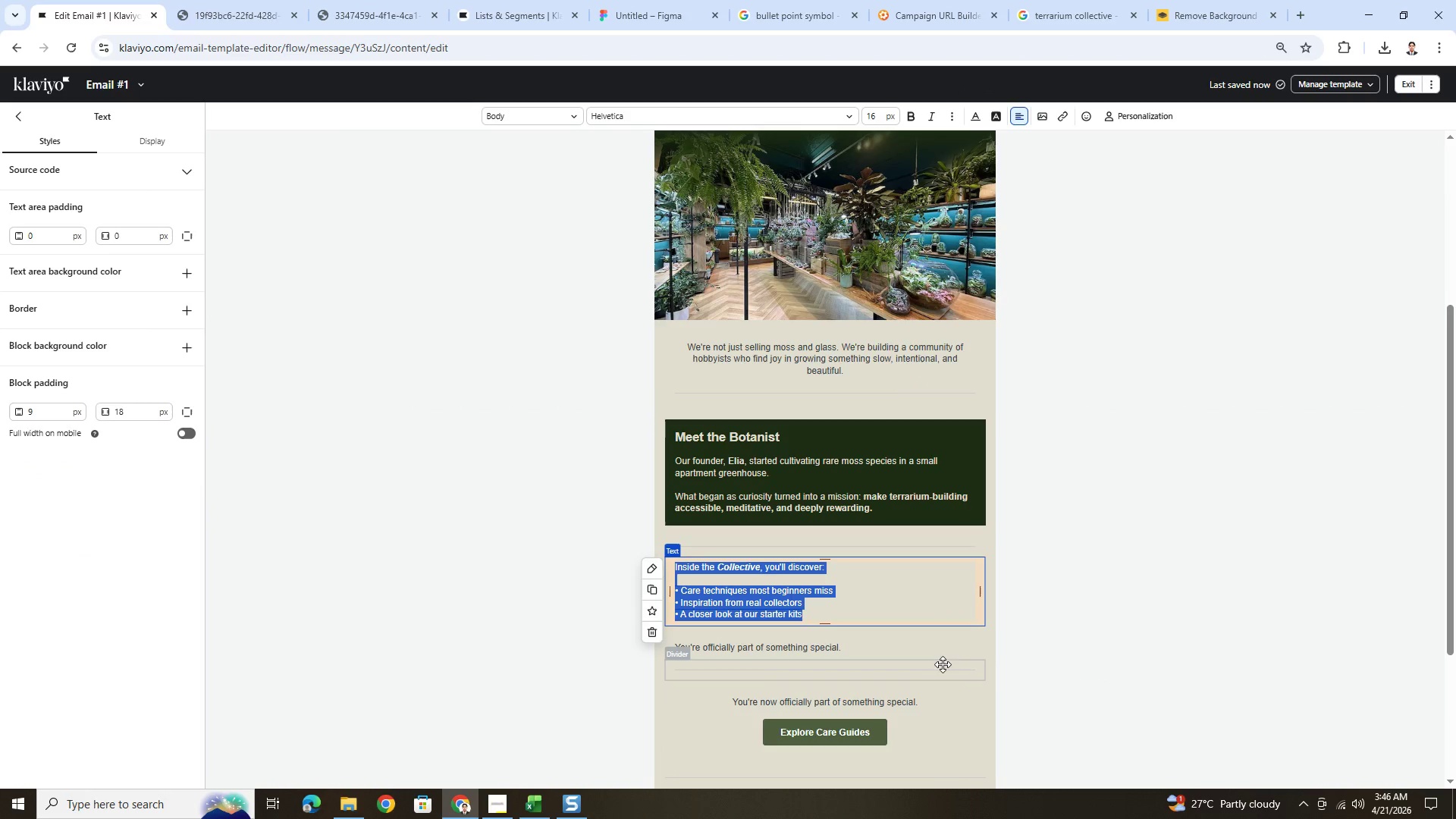 
left_click([1076, 656])
 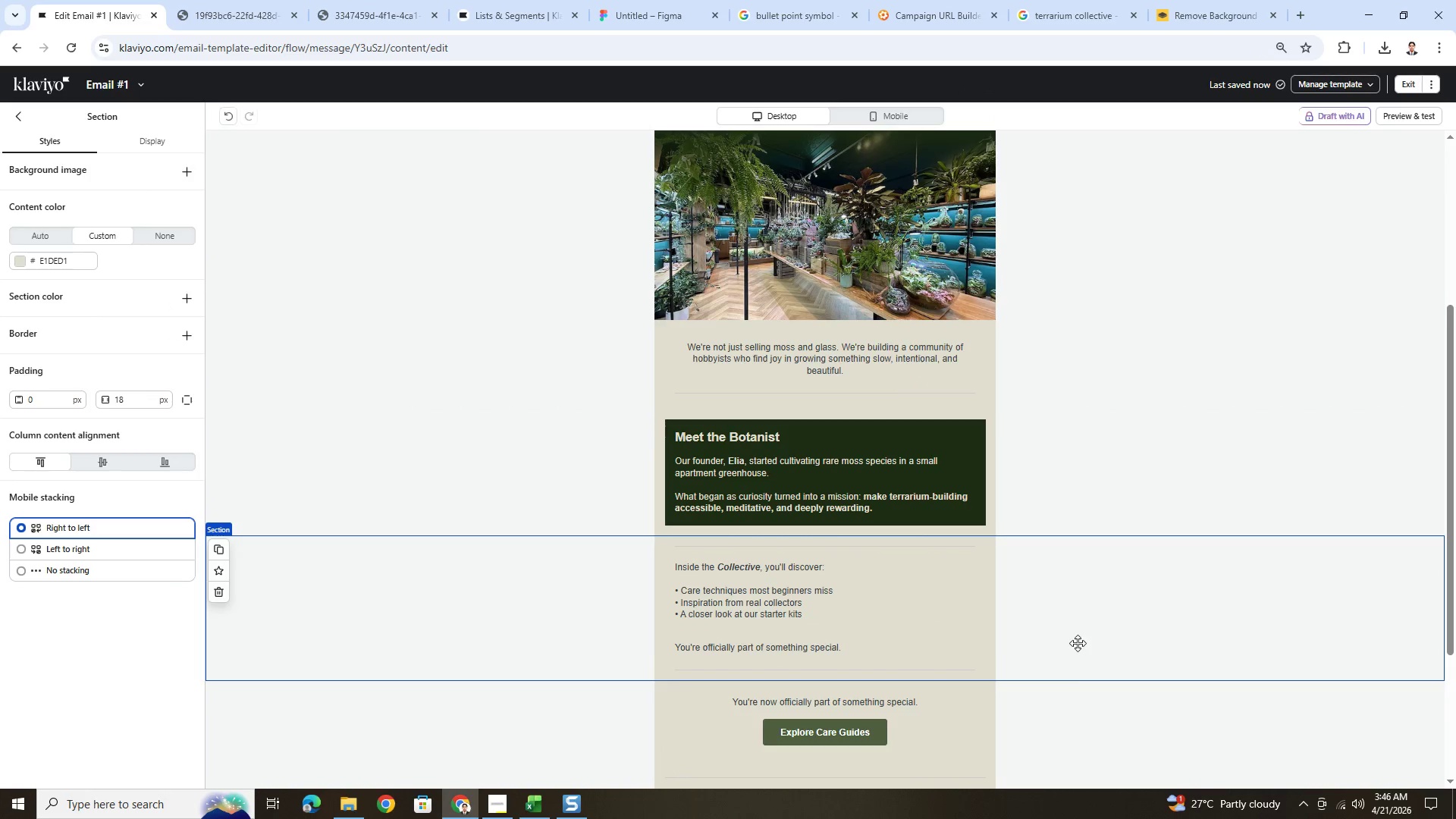 
scroll: coordinate [1078, 626], scroll_direction: down, amount: 3.0
 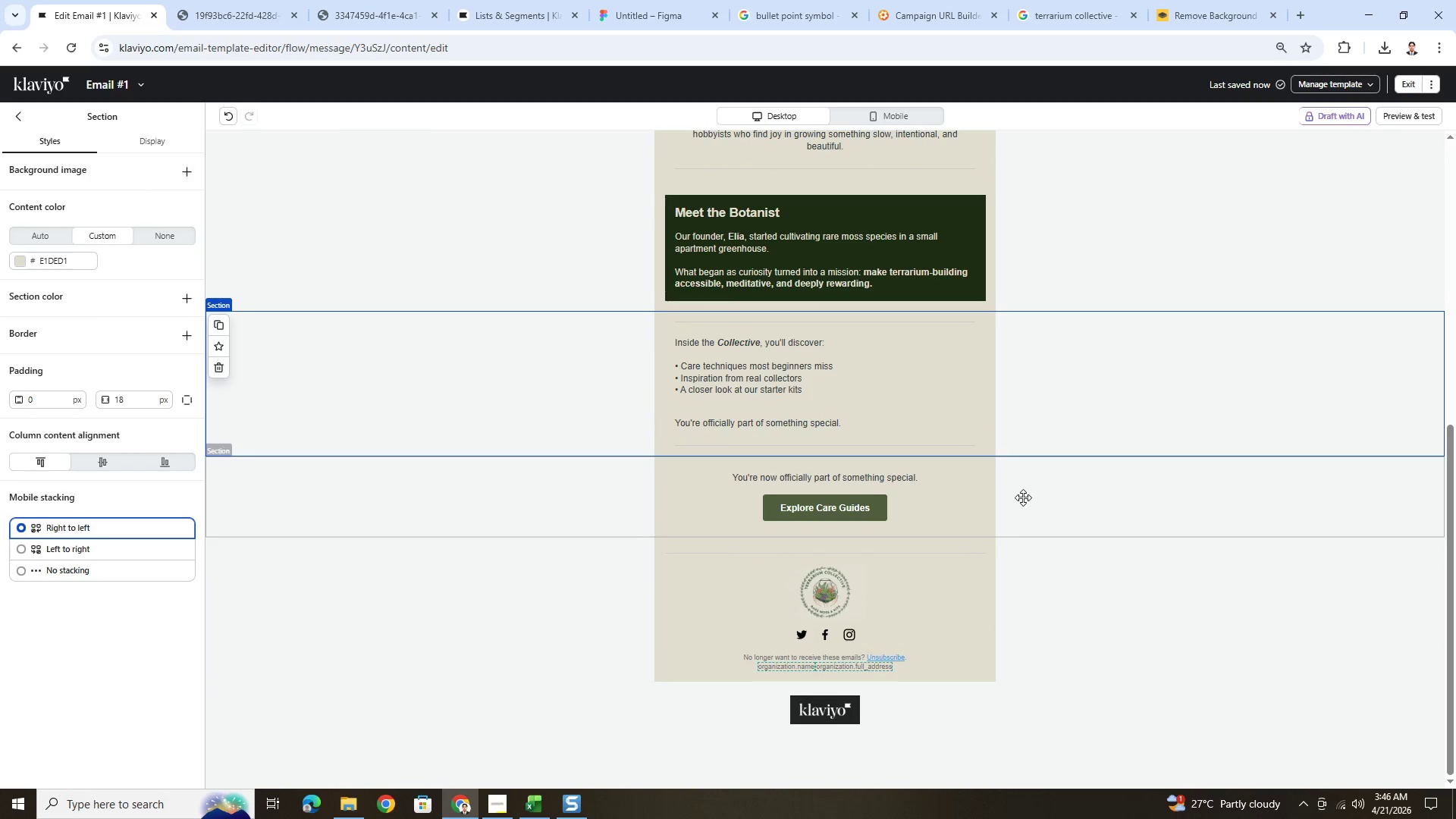 
scroll: coordinate [1023, 497], scroll_direction: up, amount: 1.0
 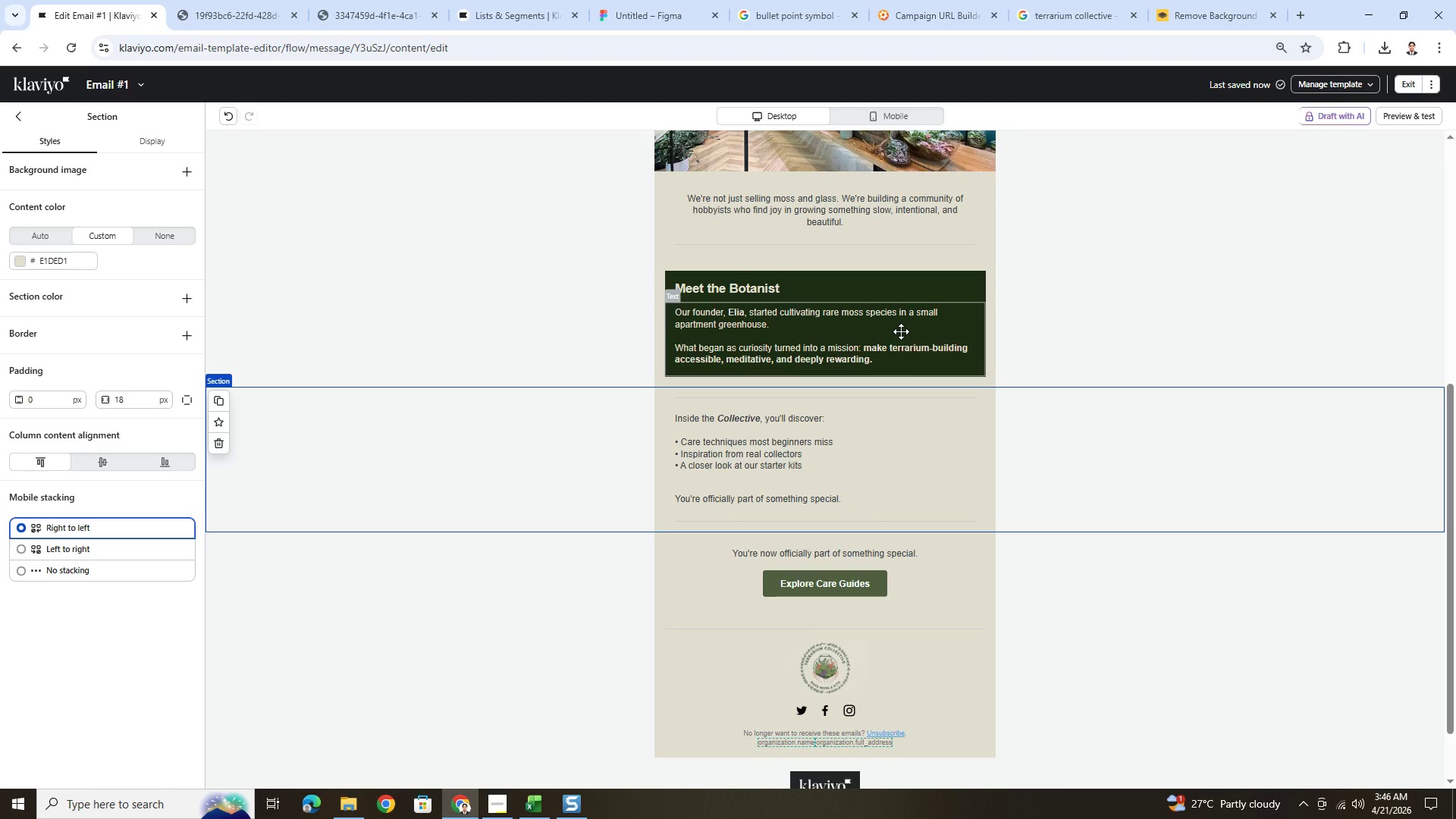 
double_click([901, 331])
 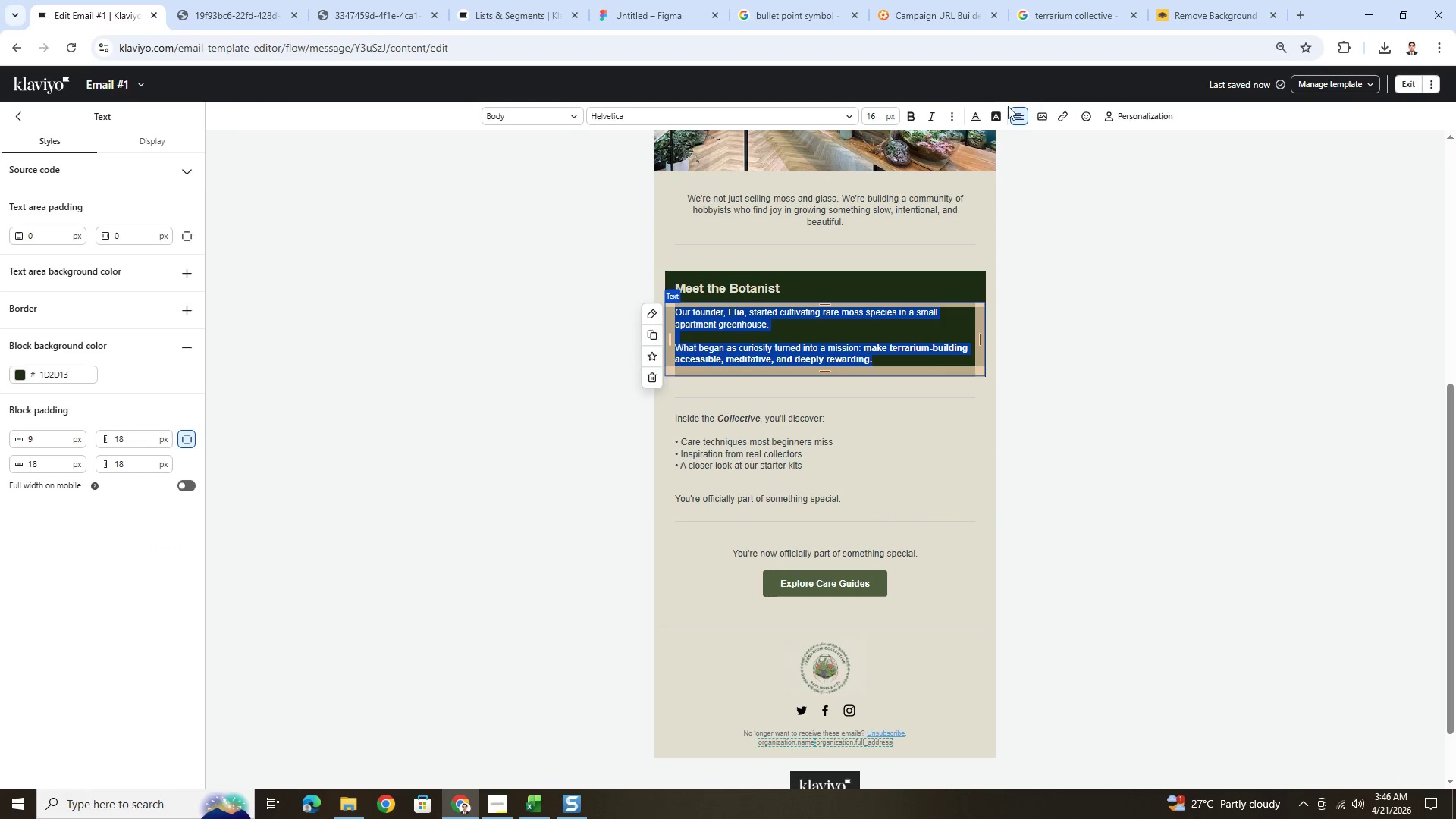 
left_click([974, 111])
 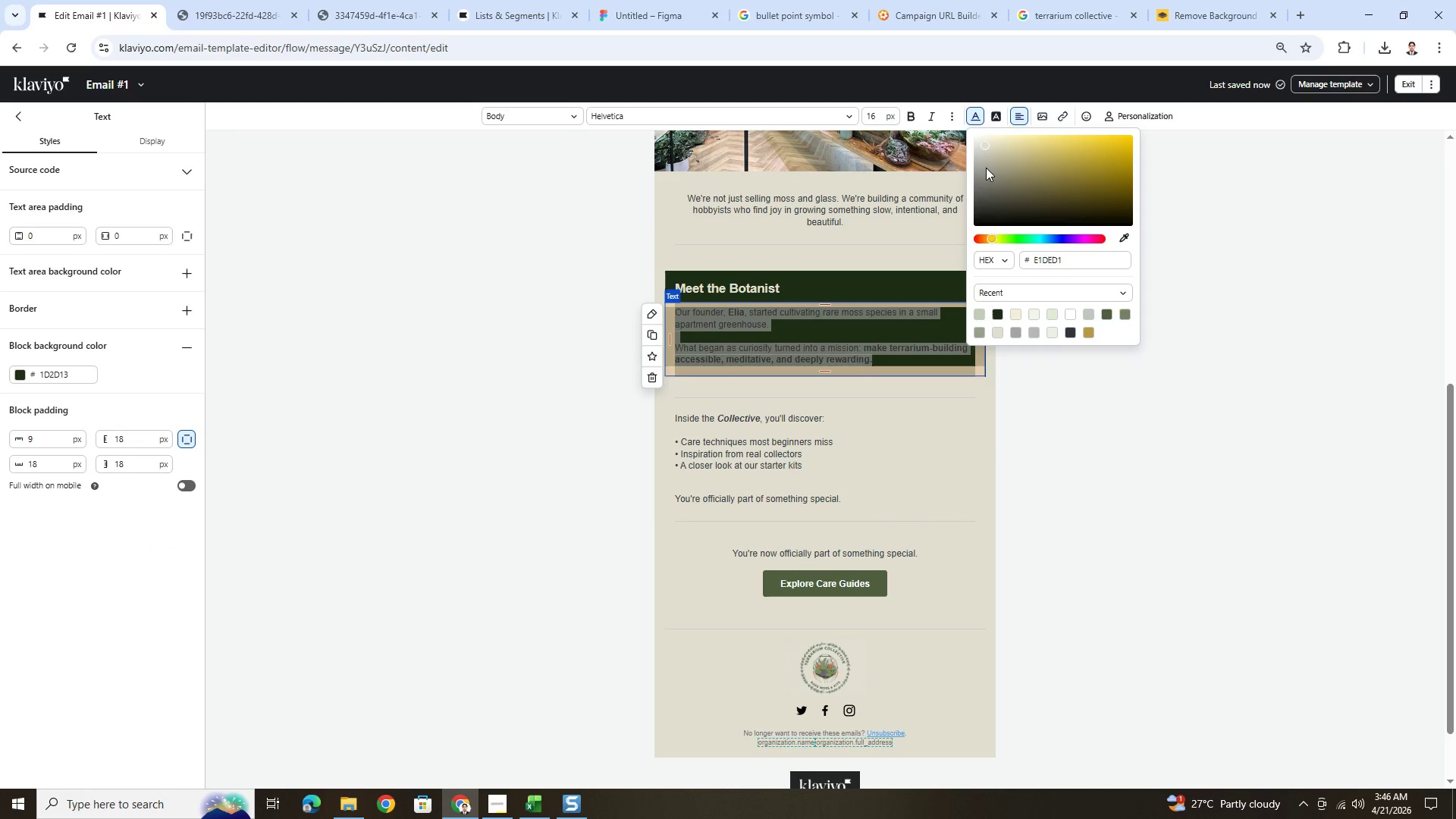 
left_click([986, 170])
 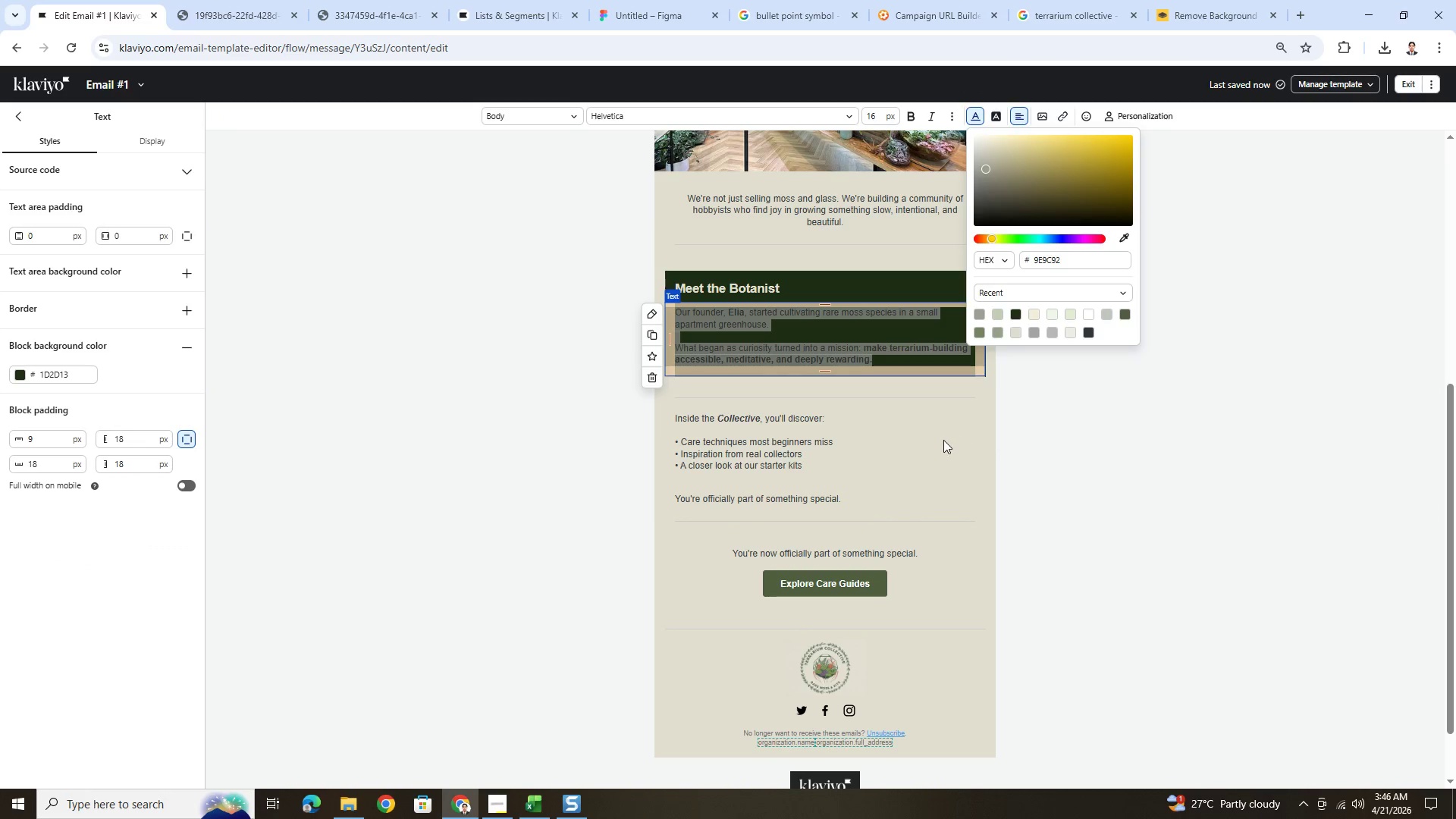 
double_click([943, 440])
 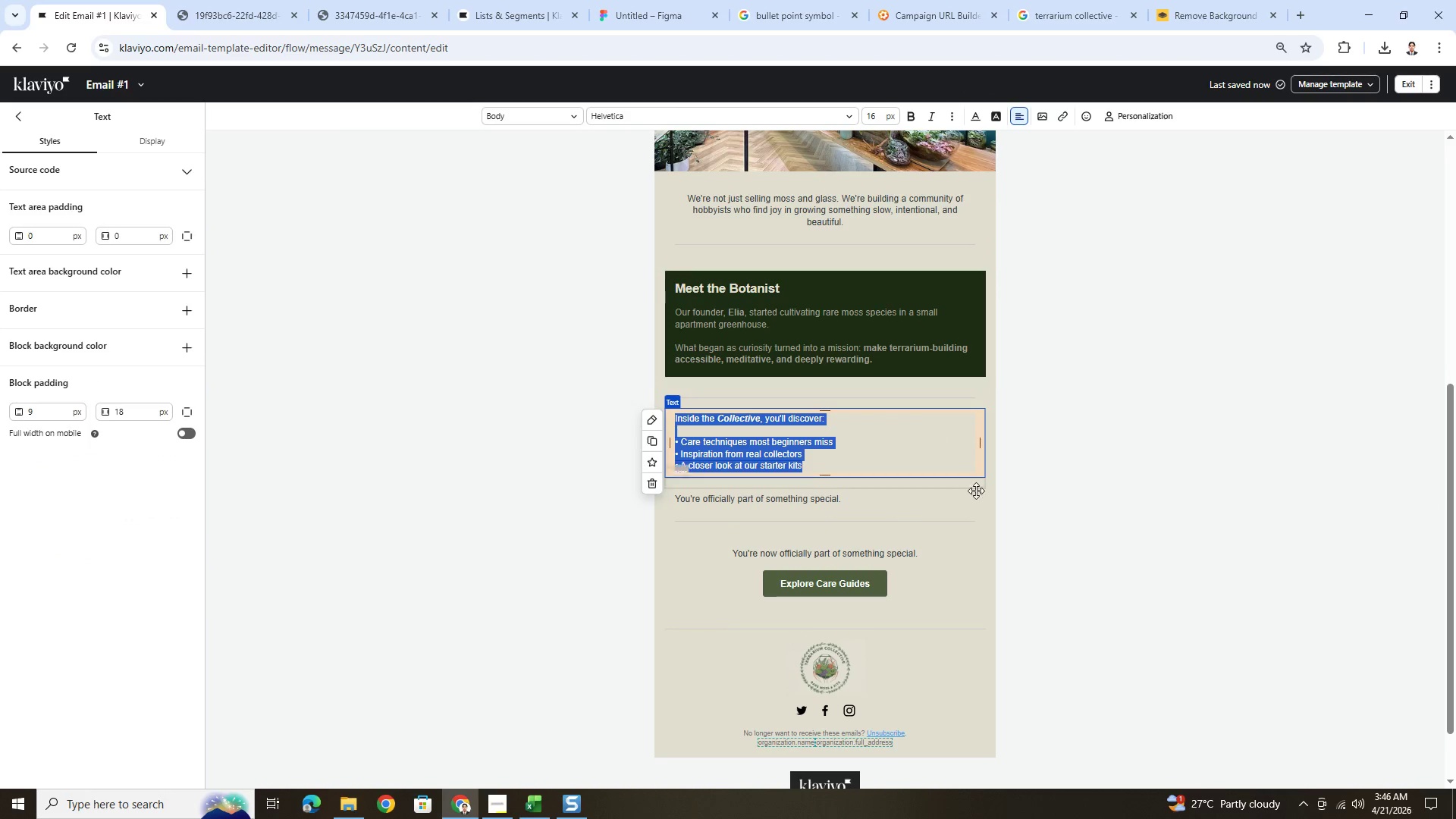 
left_click([1043, 592])
 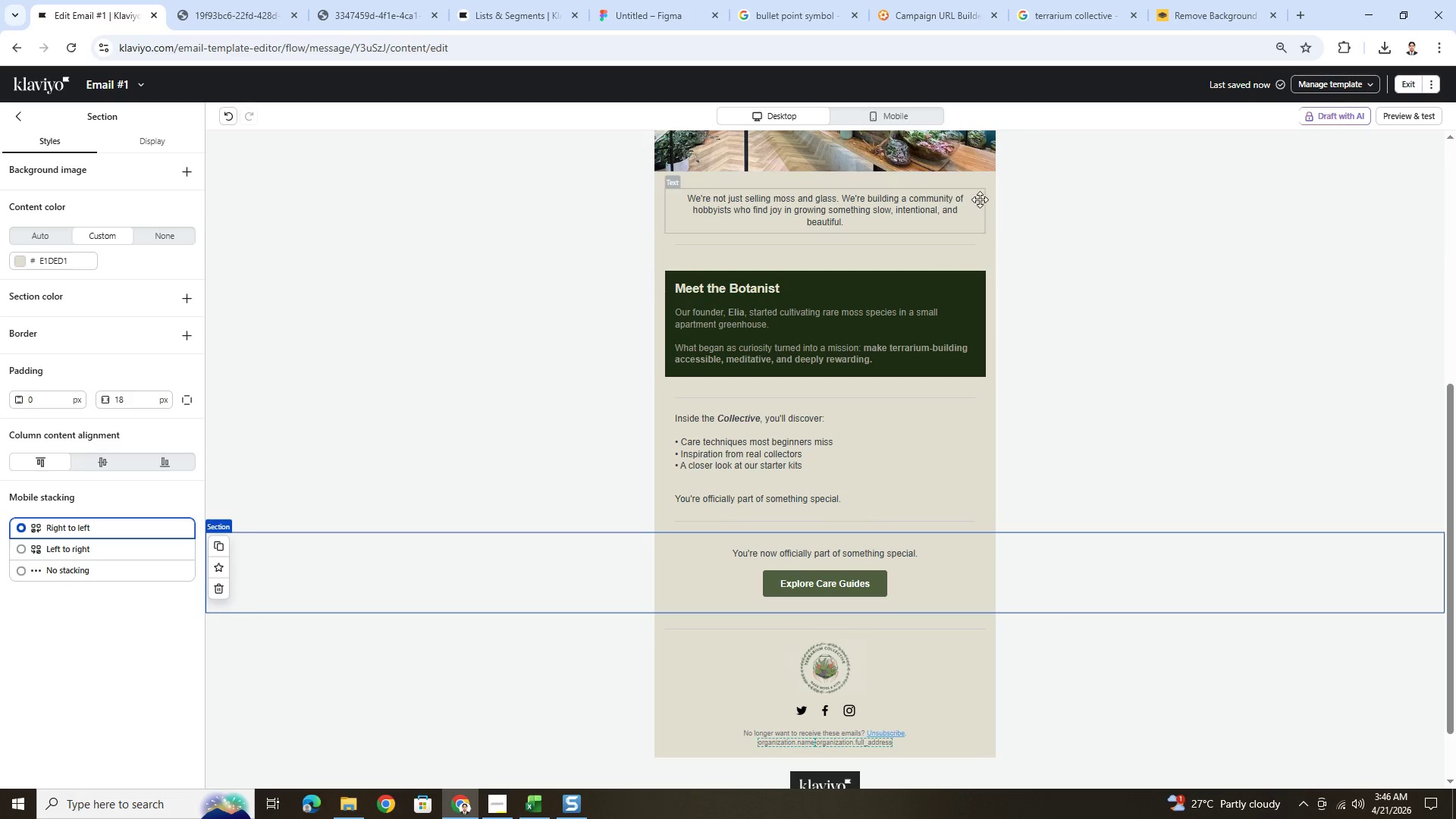 
double_click([811, 308])
 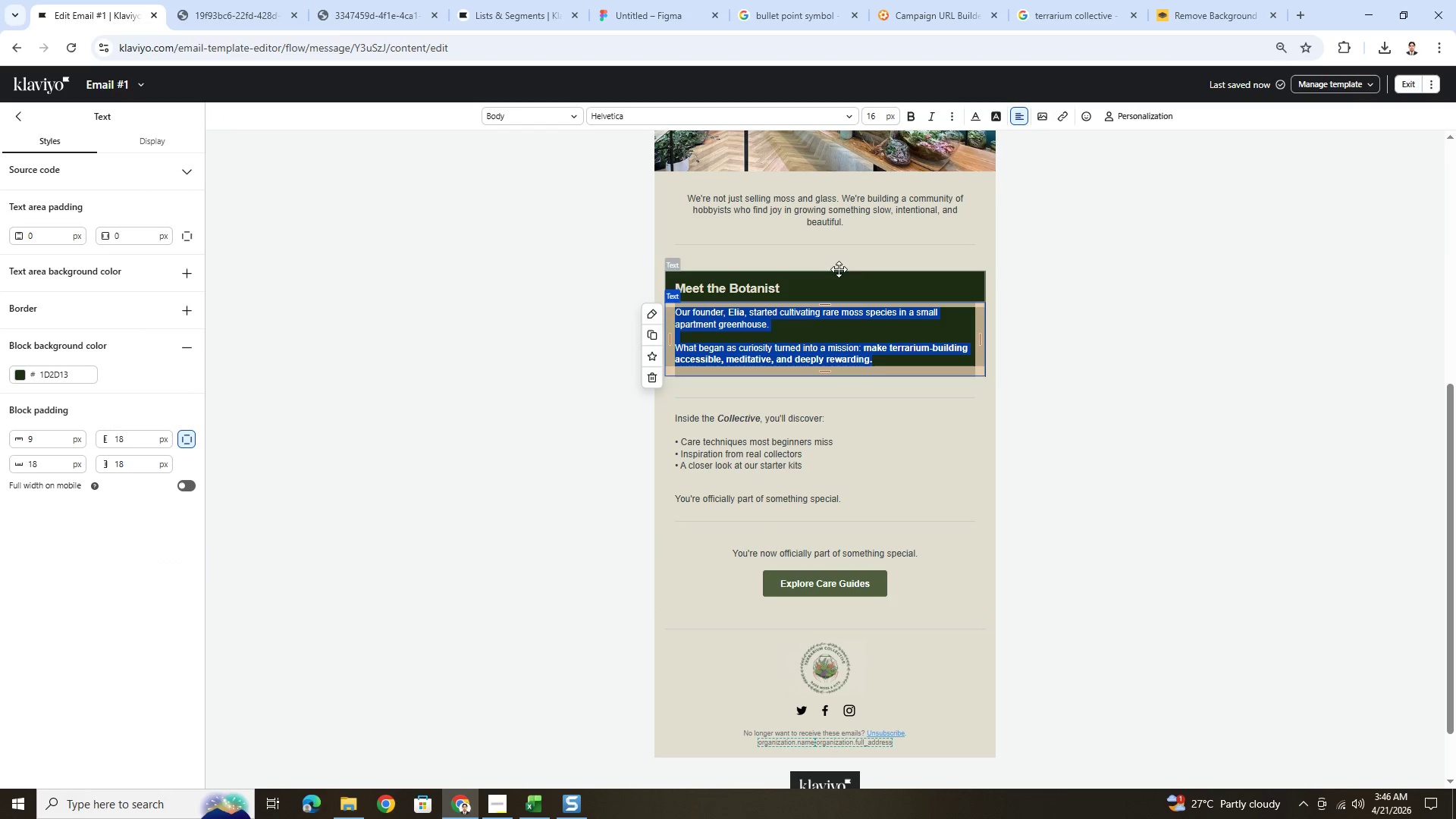 
left_click([1134, 360])
 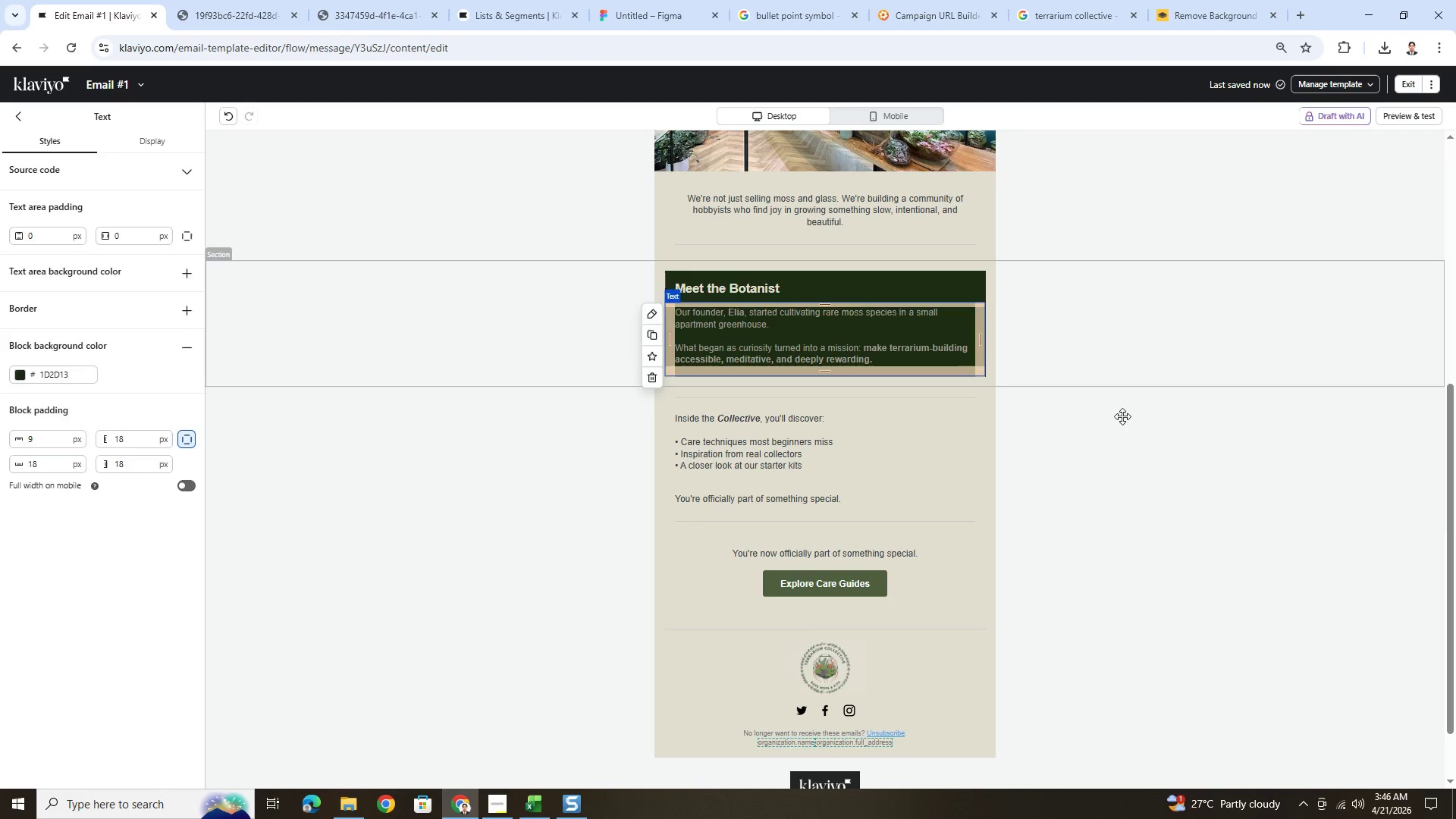 
hold_key(key=ControlLeft, duration=0.42)
scroll: coordinate [1125, 453], scroll_direction: up, amount: 3.0
 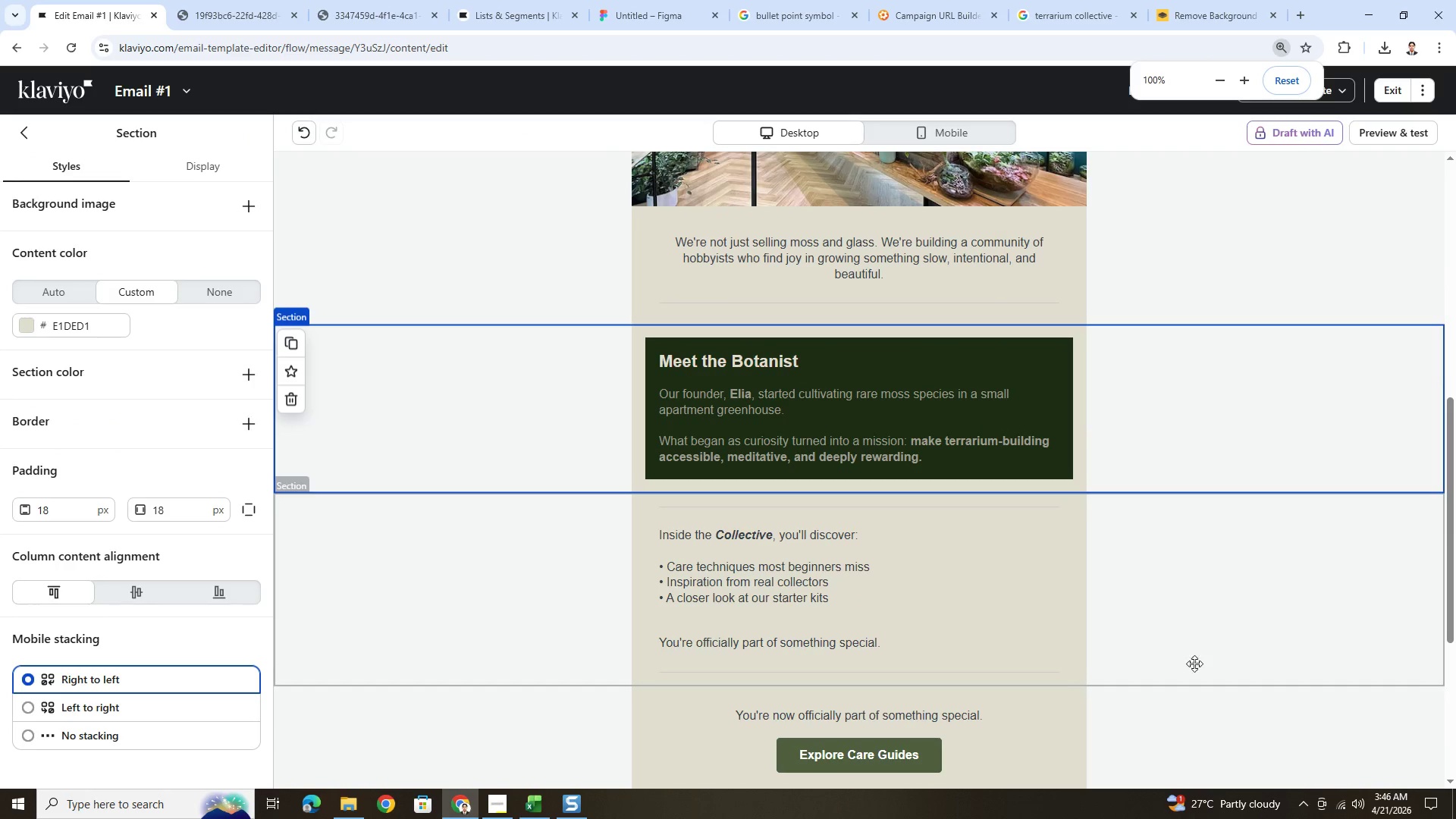 
key(Control+ControlLeft)
 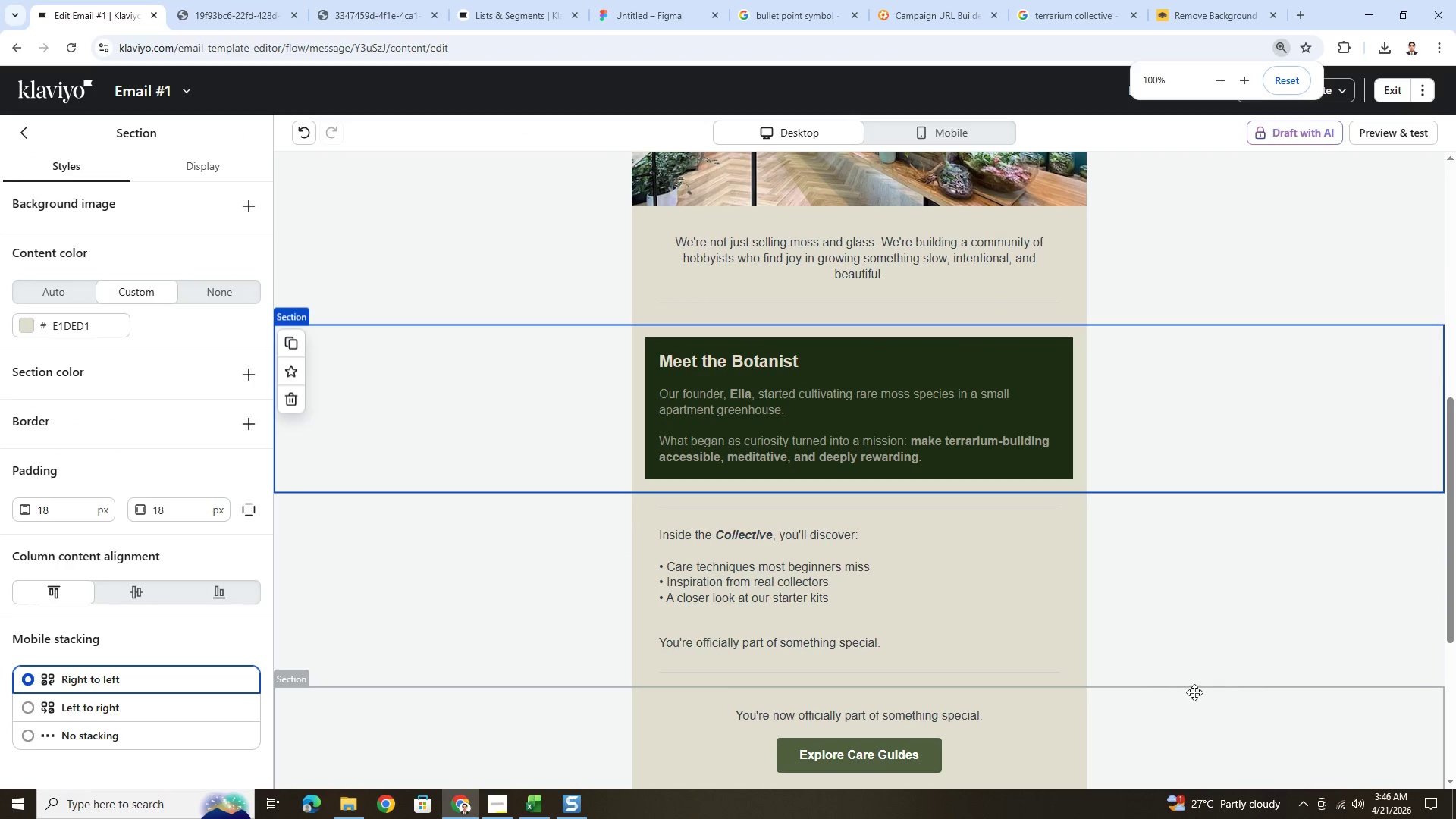 
scroll: coordinate [1194, 692], scroll_direction: up, amount: 2.0
 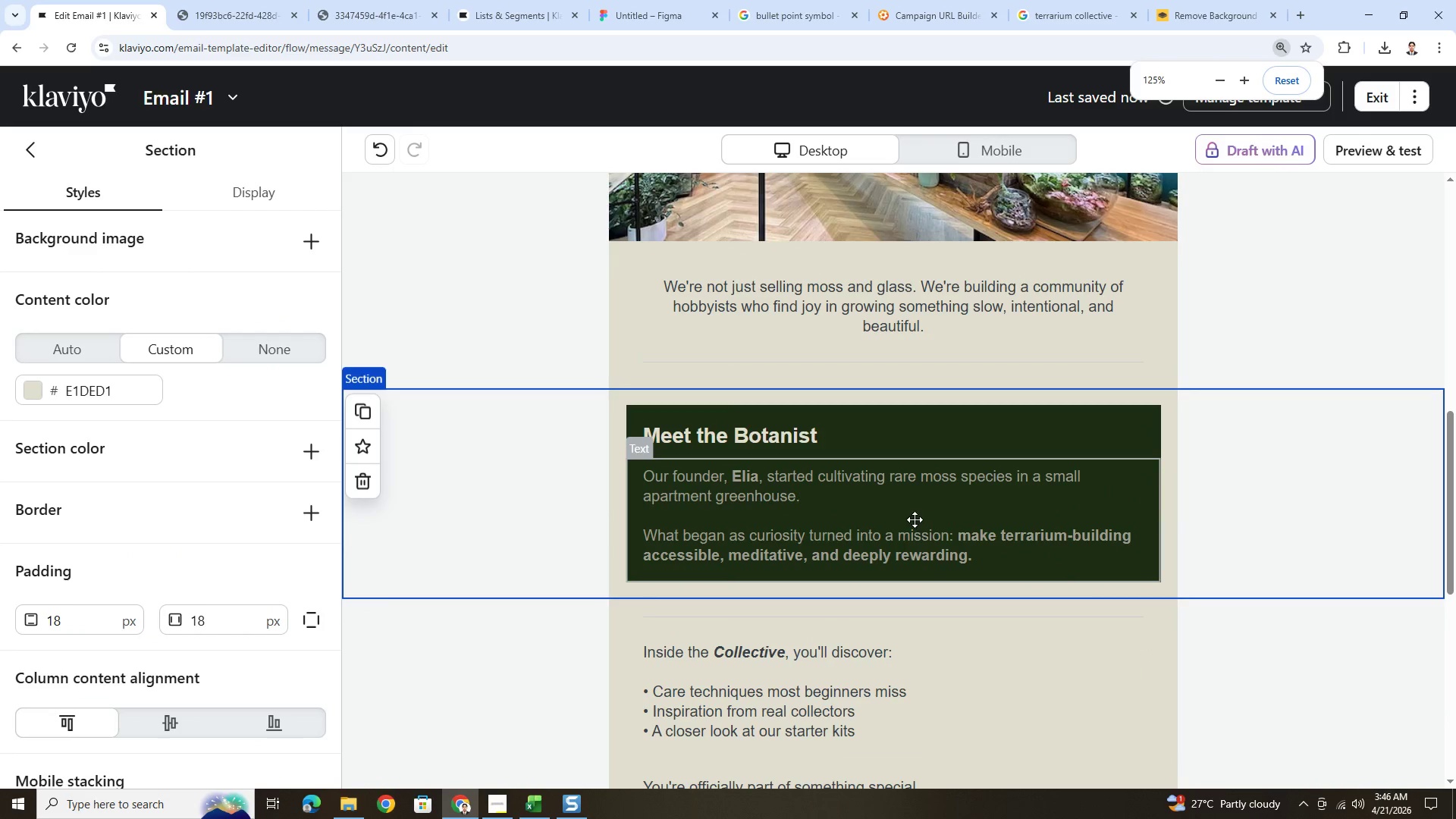 
double_click([915, 519])
 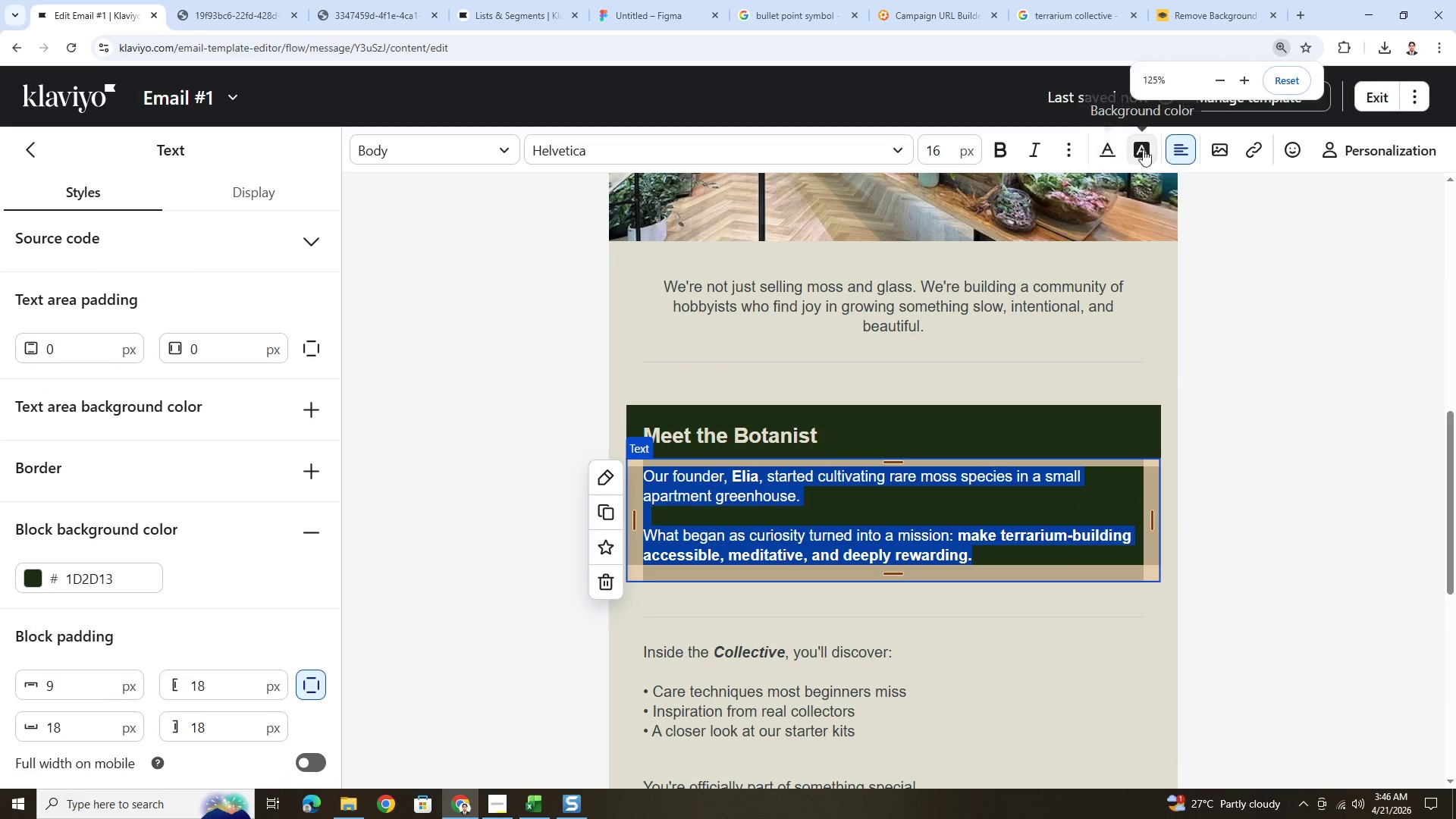 
left_click([1112, 148])
 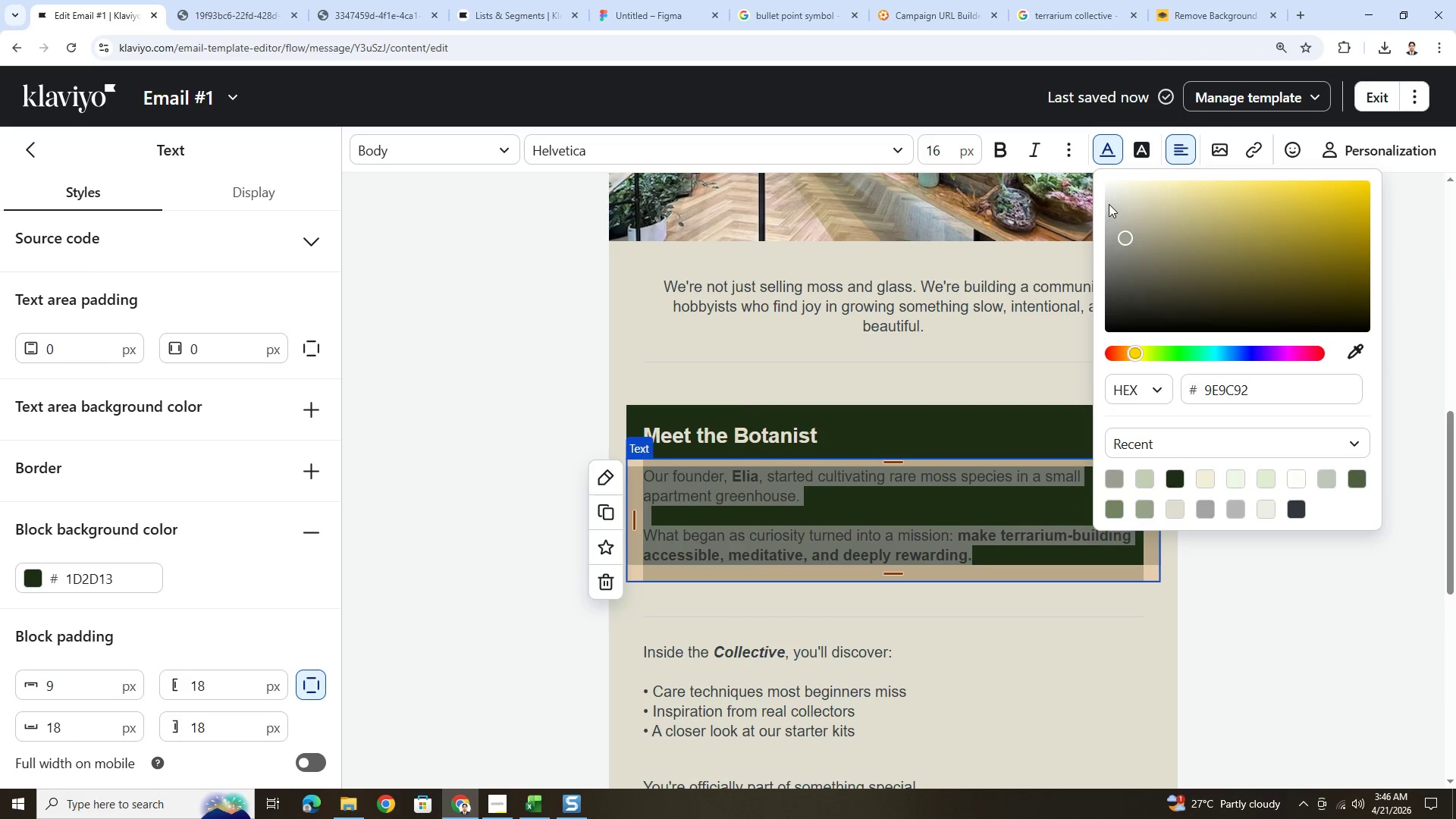 
left_click([1106, 199])
 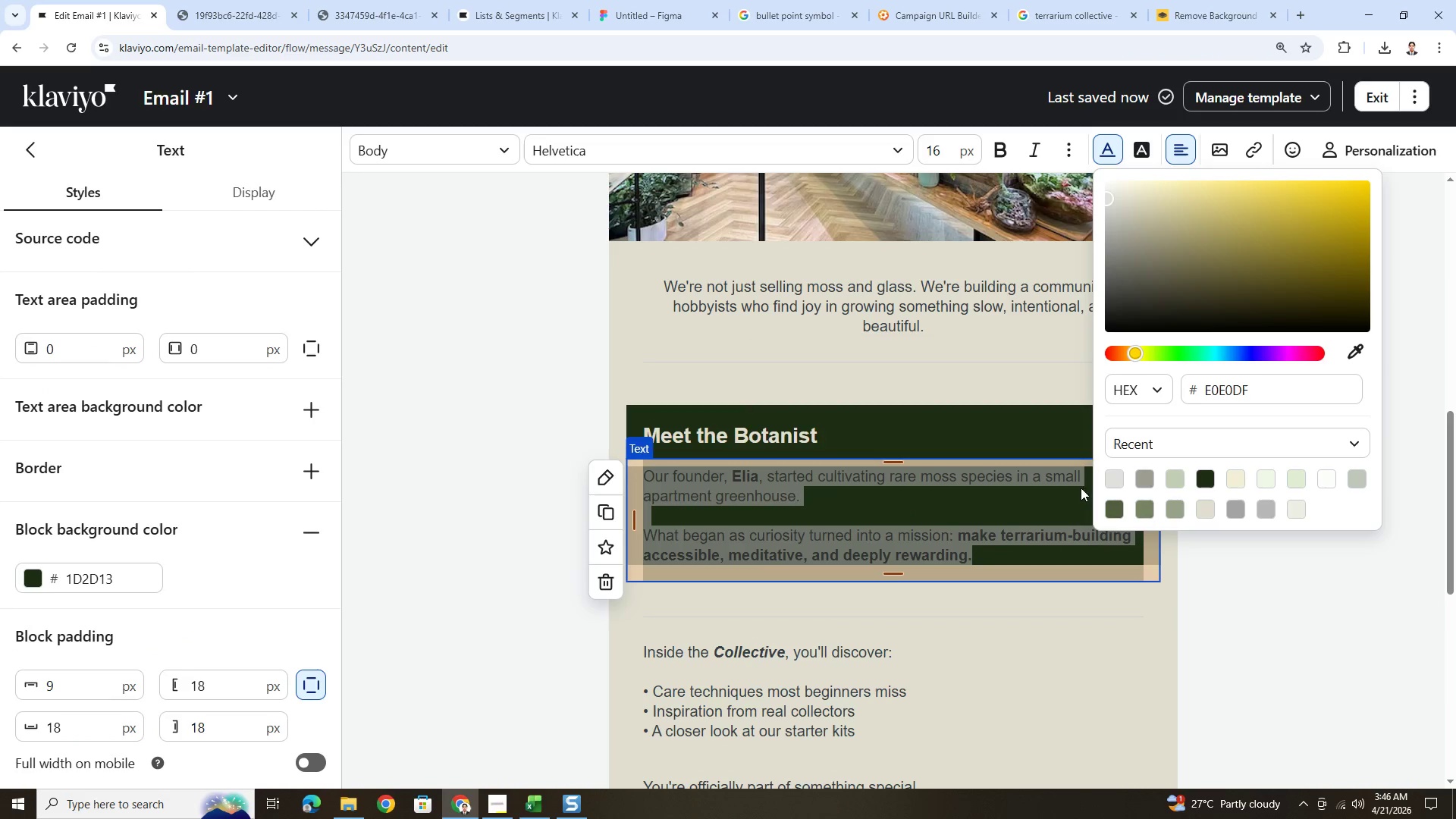 
left_click([1031, 522])
 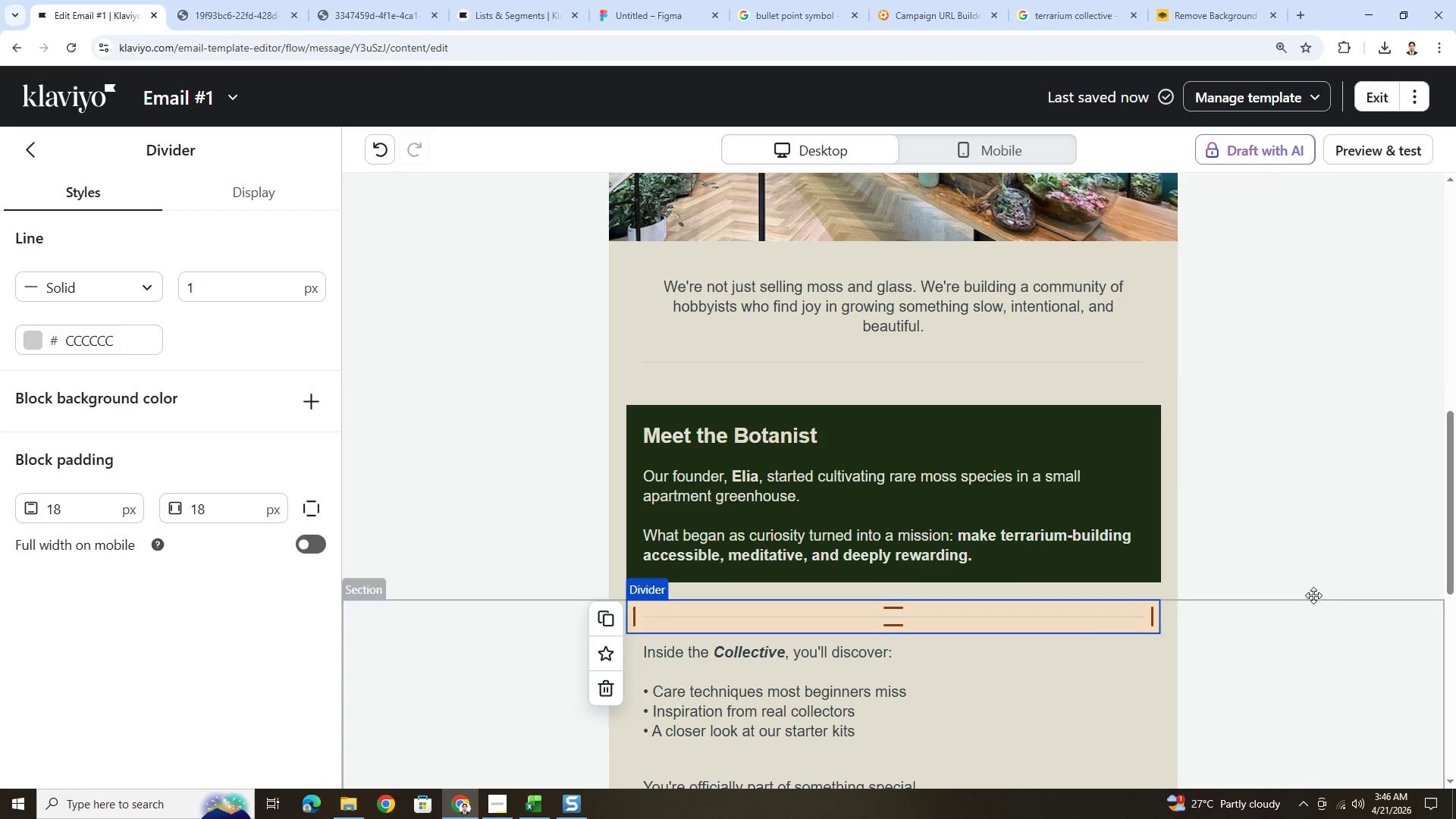 
hold_key(key=ControlLeft, duration=0.41)
scroll: coordinate [1279, 530], scroll_direction: down, amount: 3.0
 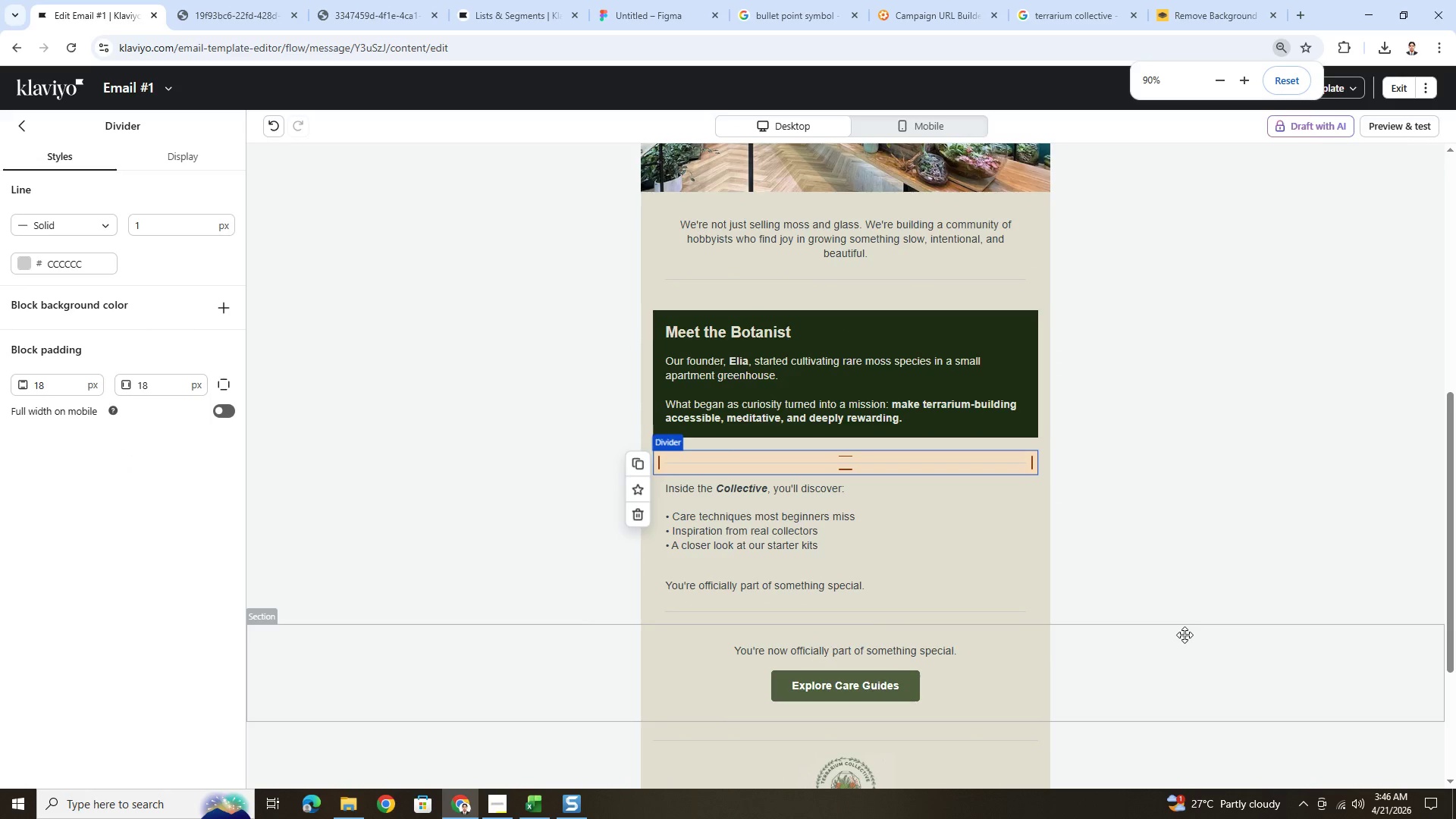 
hold_key(key=ControlLeft, duration=0.36)
scroll: coordinate [1148, 573], scroll_direction: down, amount: 2.0
 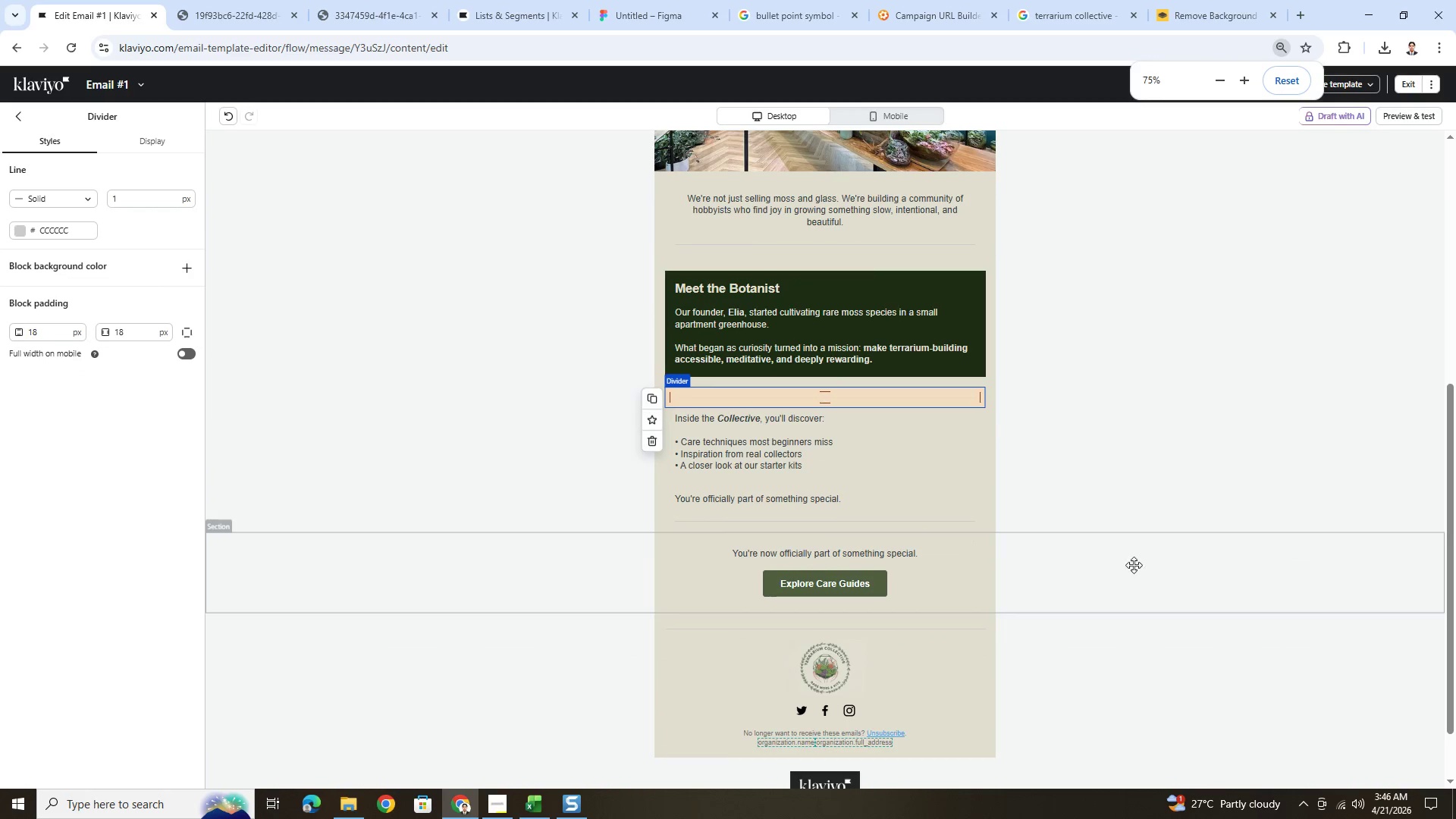 
hold_key(key=ControlLeft, duration=0.42)
scroll: coordinate [1138, 609], scroll_direction: up, amount: 1.0
 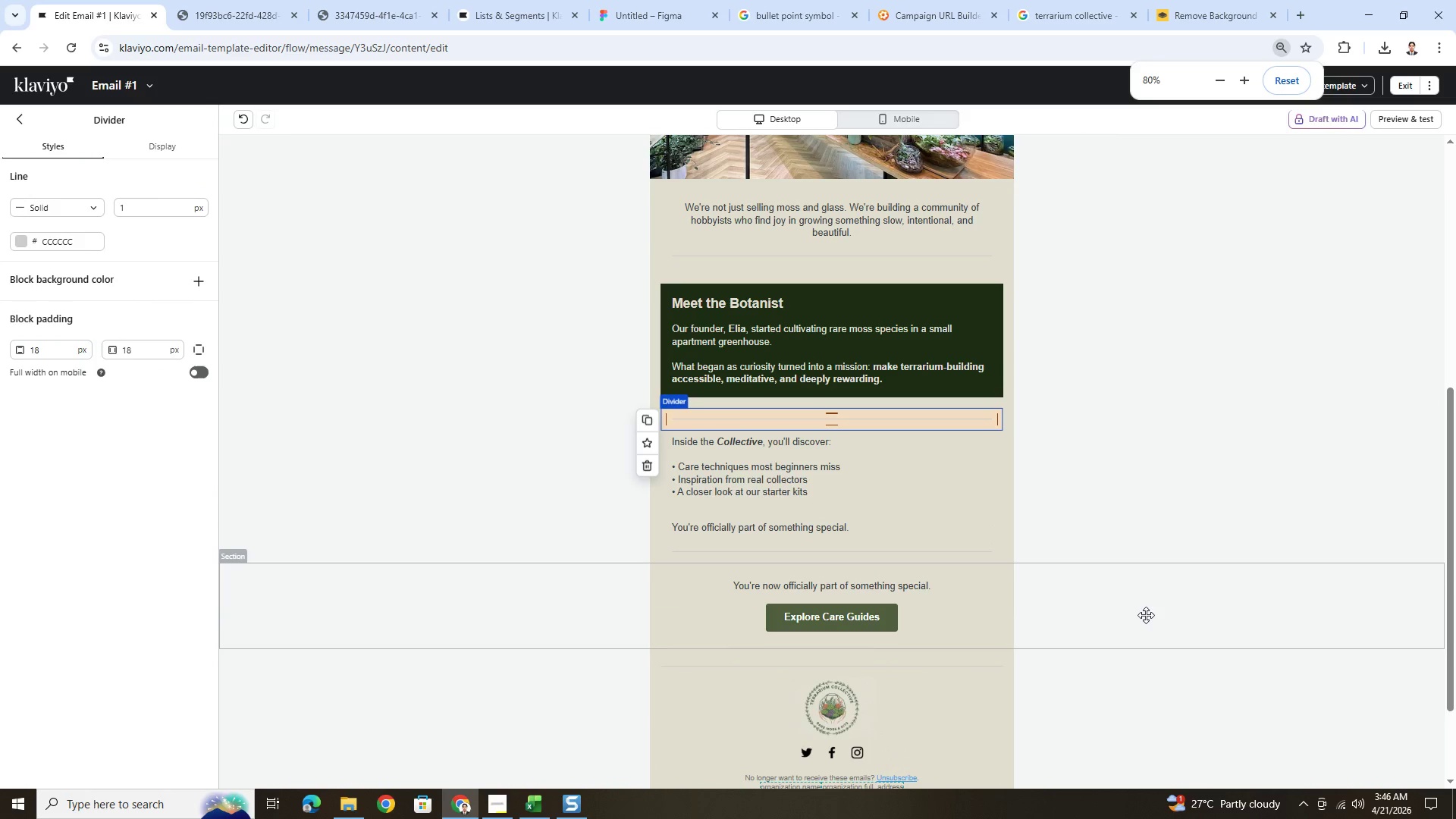 
left_click([1146, 615])
 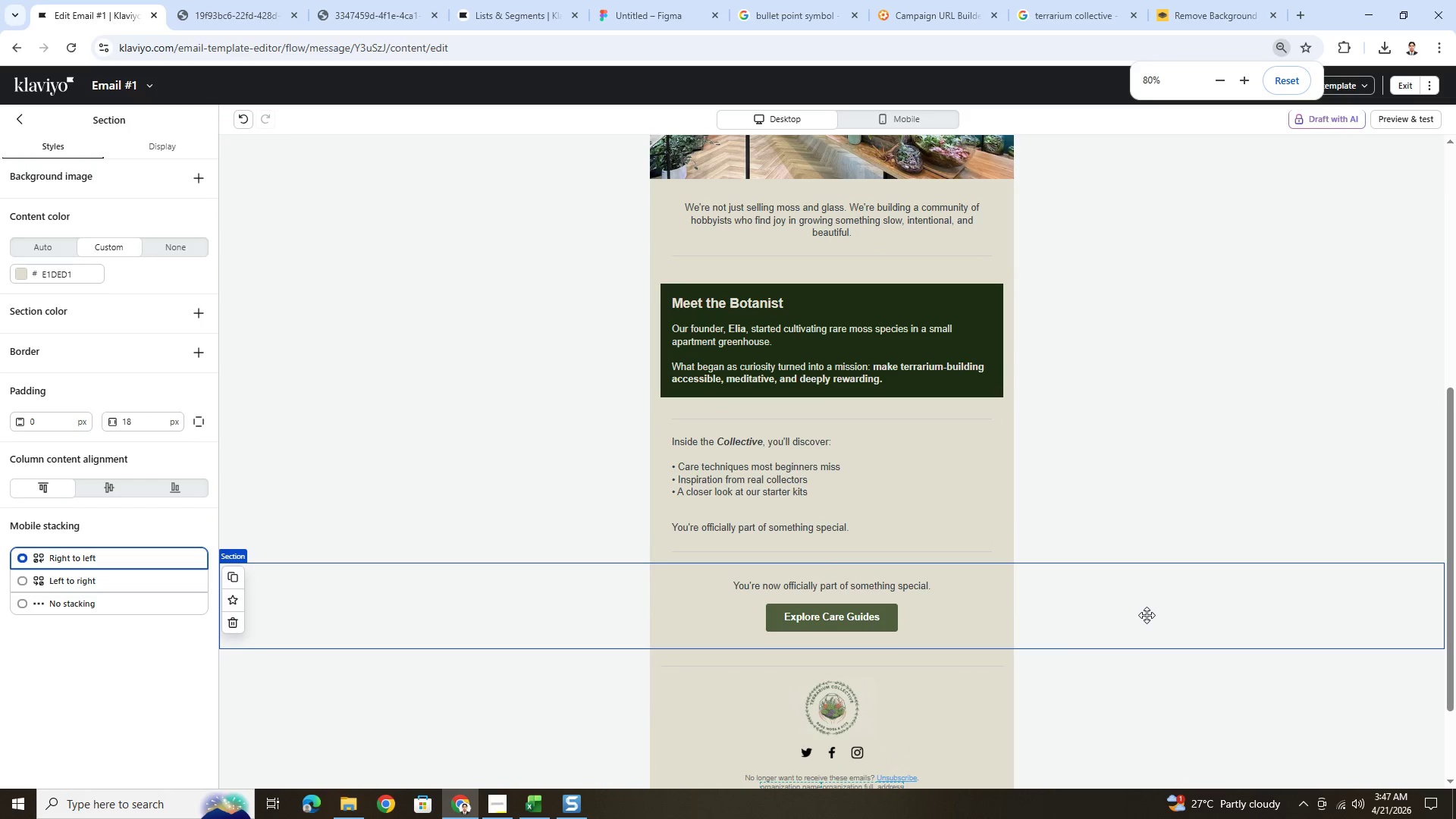 
hold_key(key=ControlLeft, duration=1.5)
scroll: coordinate [1137, 585], scroll_direction: down, amount: 2.0
 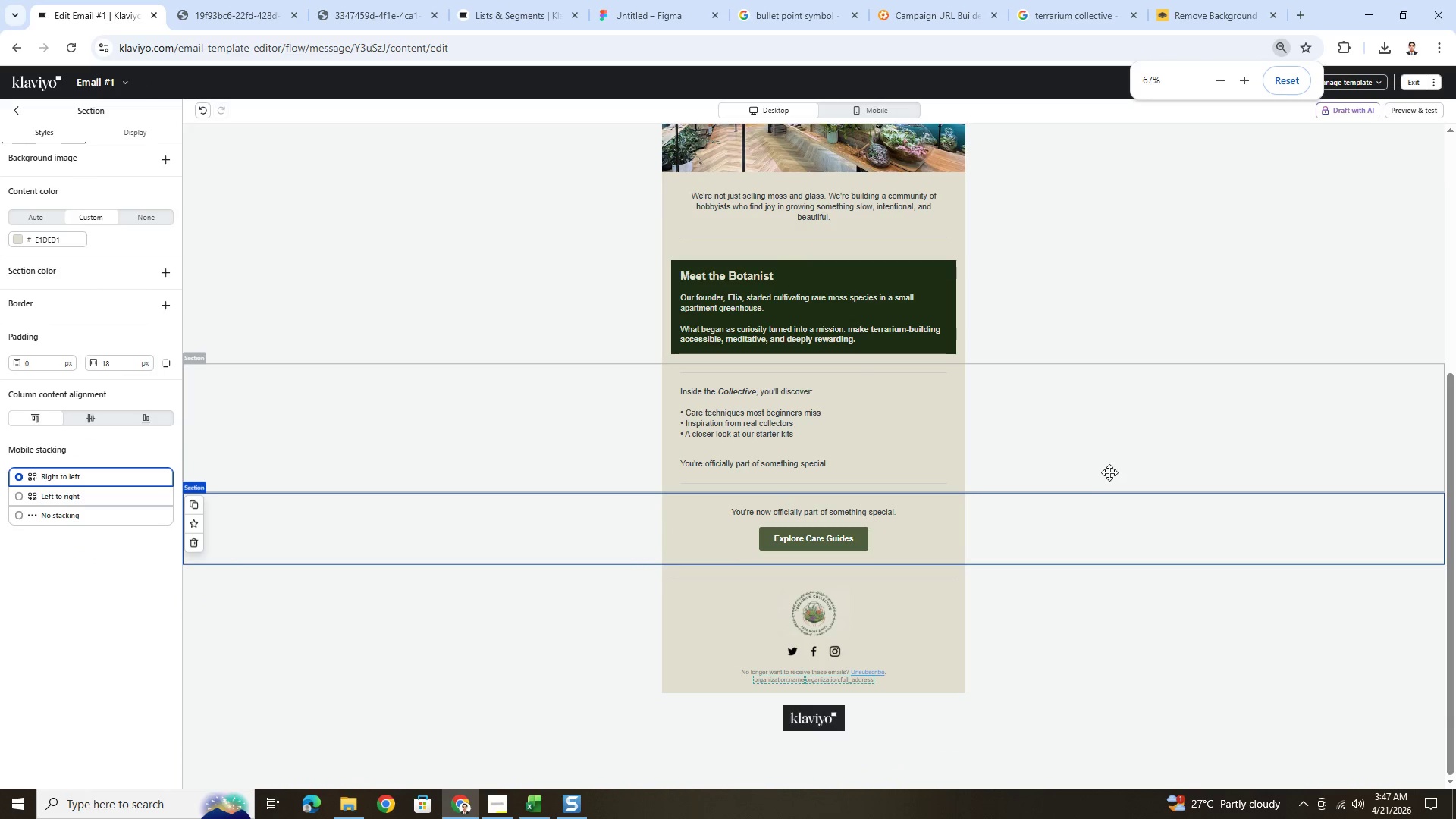 
hold_key(key=ControlLeft, duration=0.83)
 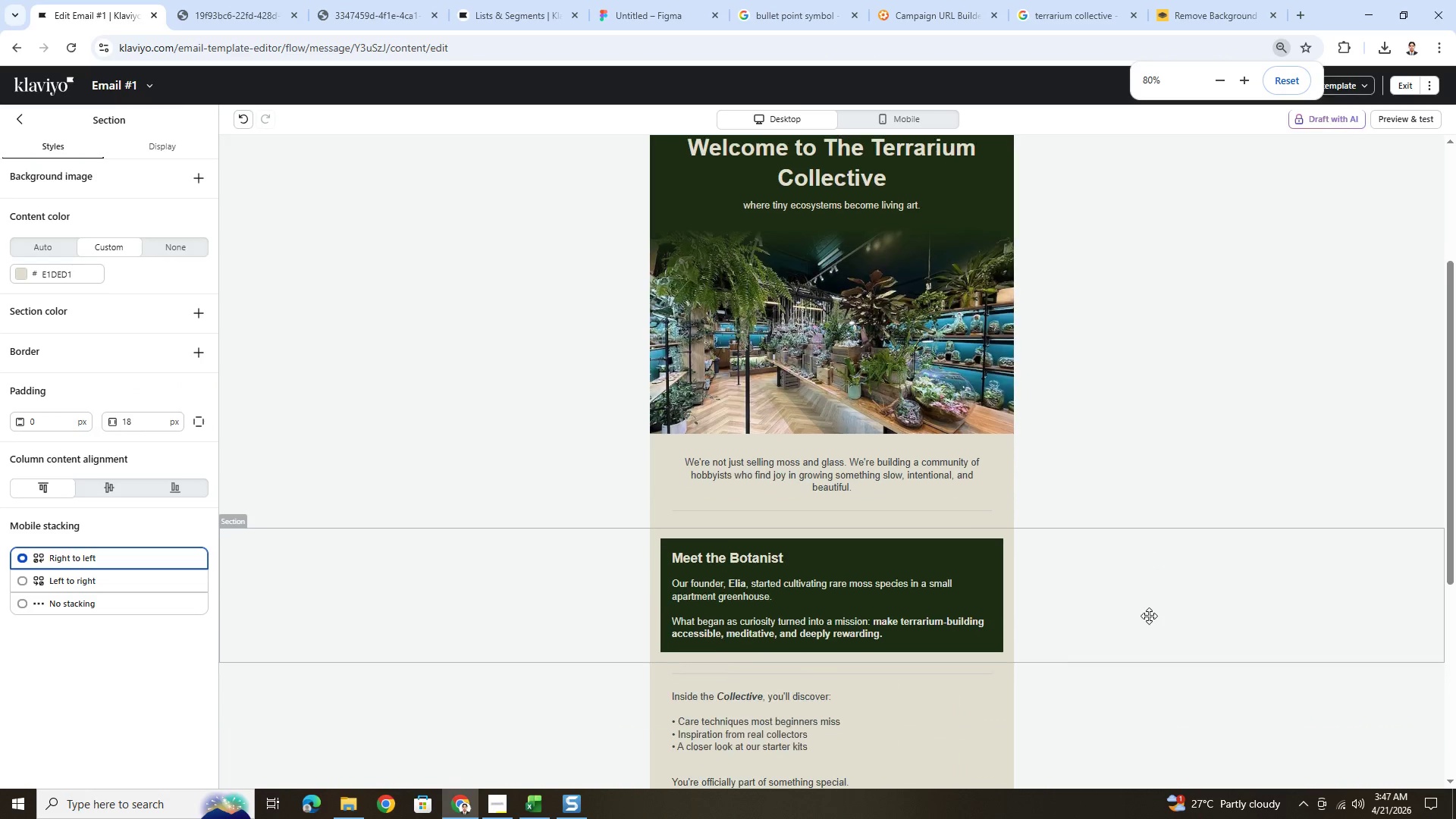 
scroll: coordinate [1106, 470], scroll_direction: down, amount: 2.0
 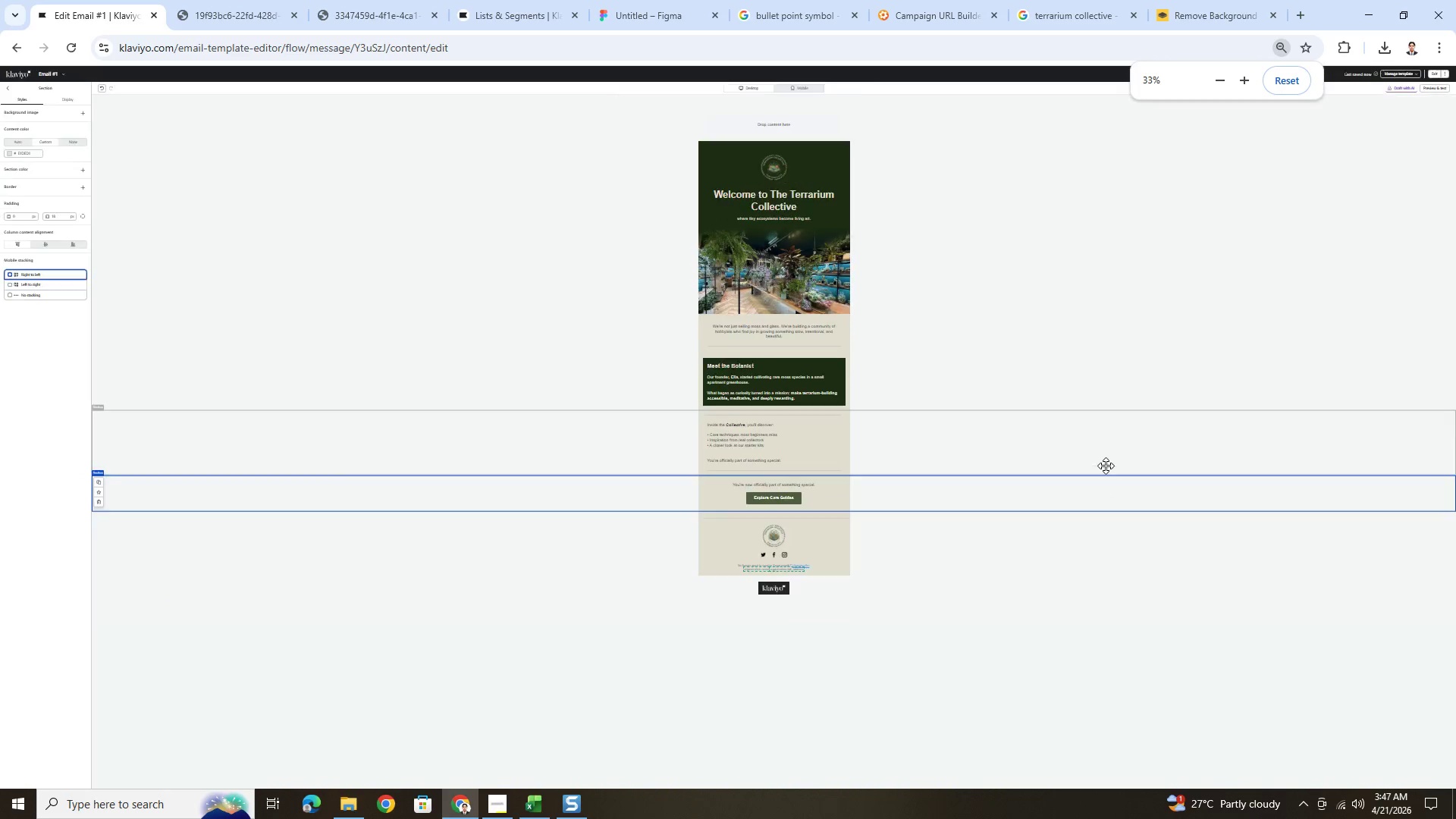 
hold_key(key=ControlLeft, duration=11.19)
 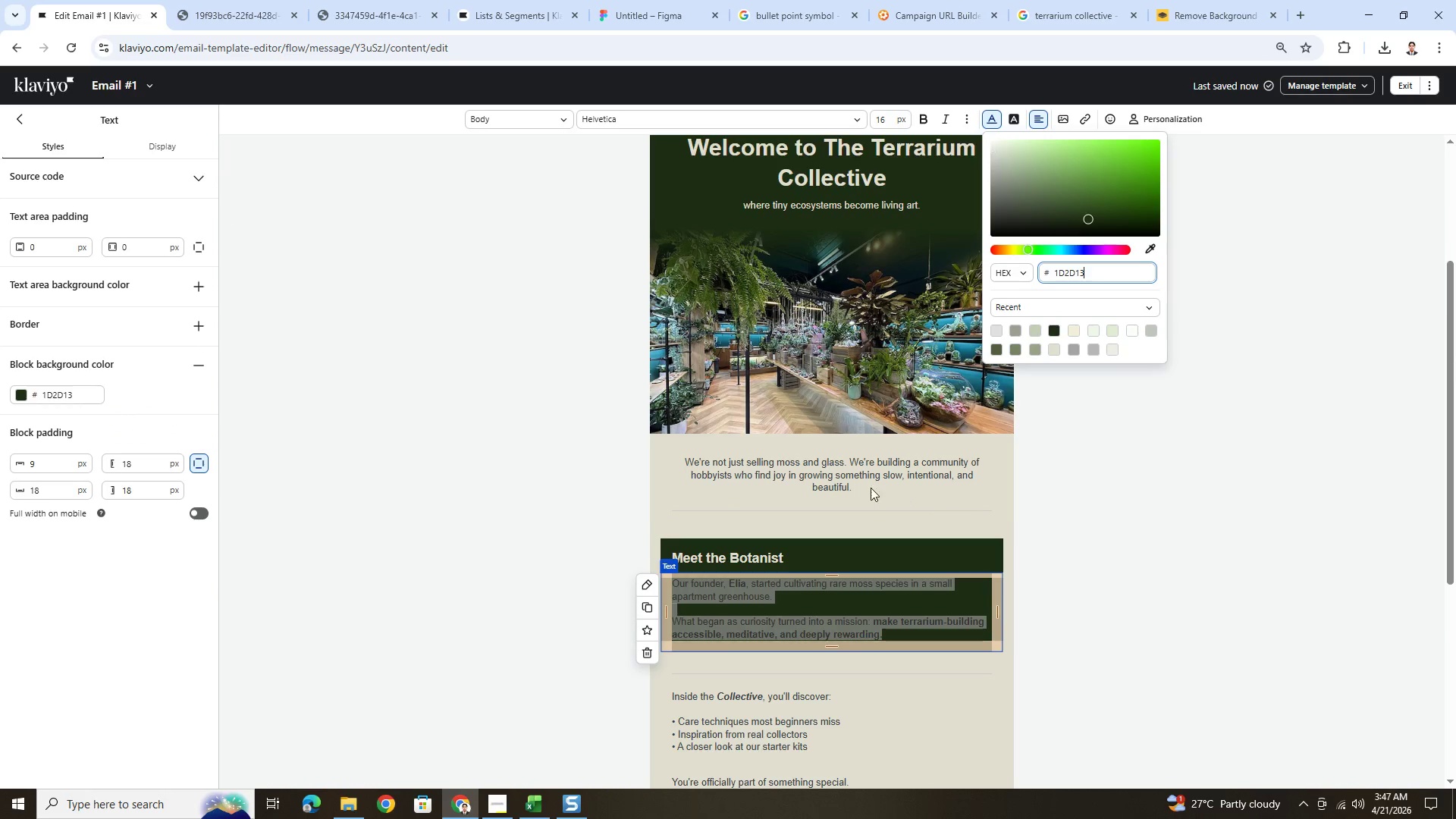 
scroll: coordinate [1104, 497], scroll_direction: up, amount: 4.0
 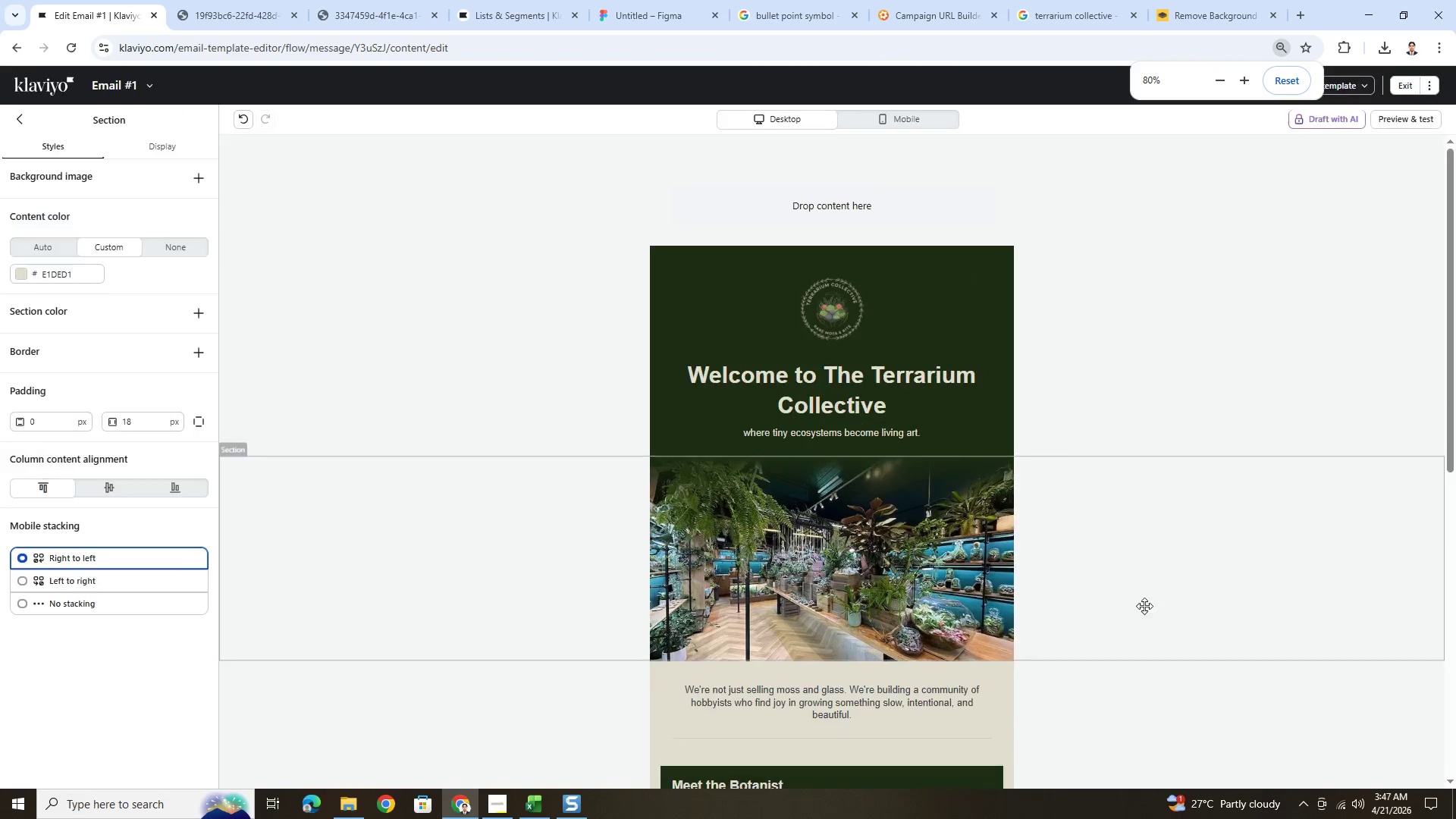 
scroll: coordinate [1149, 624], scroll_direction: down, amount: 3.0
 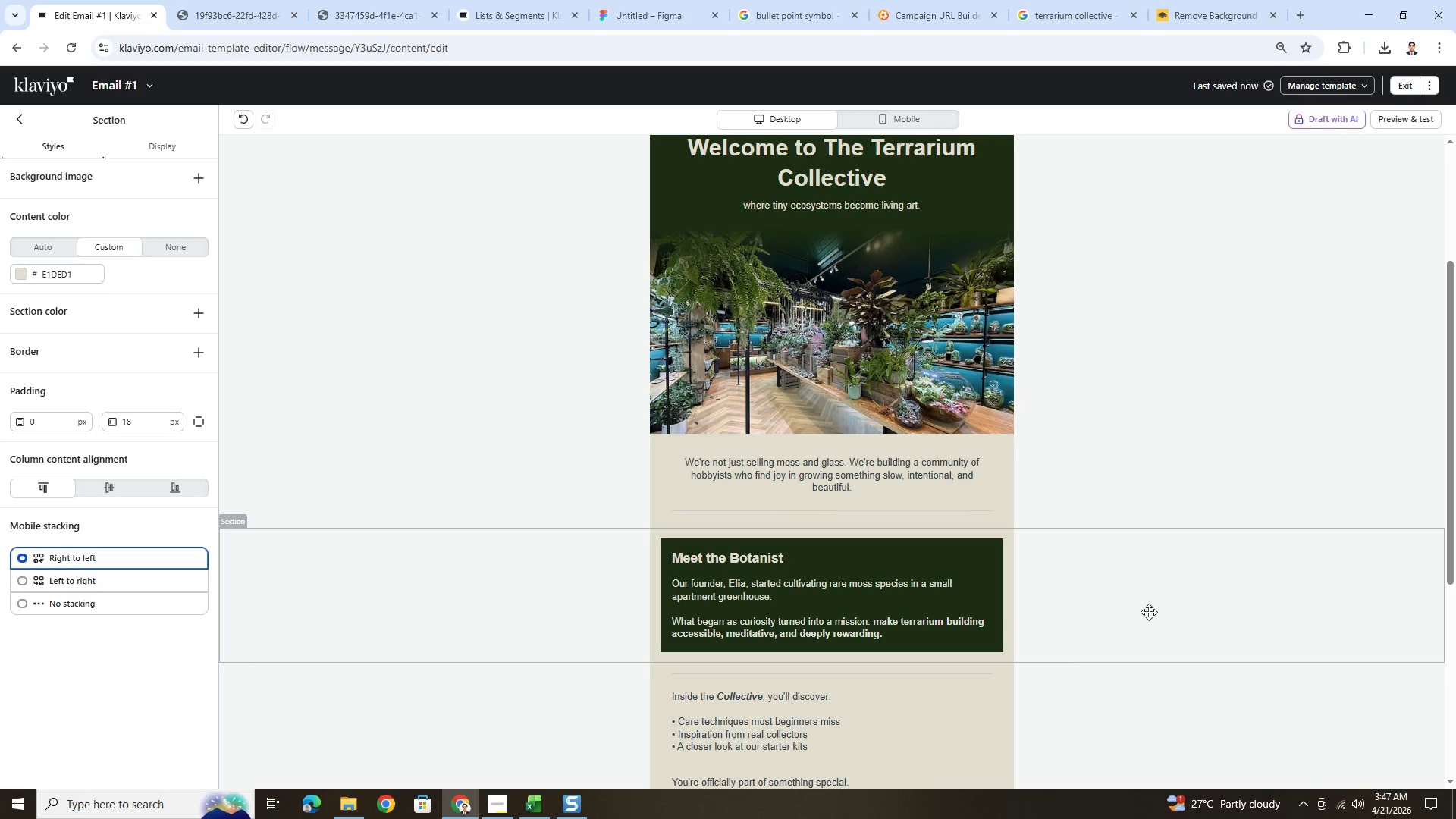 
left_click([780, 595])
 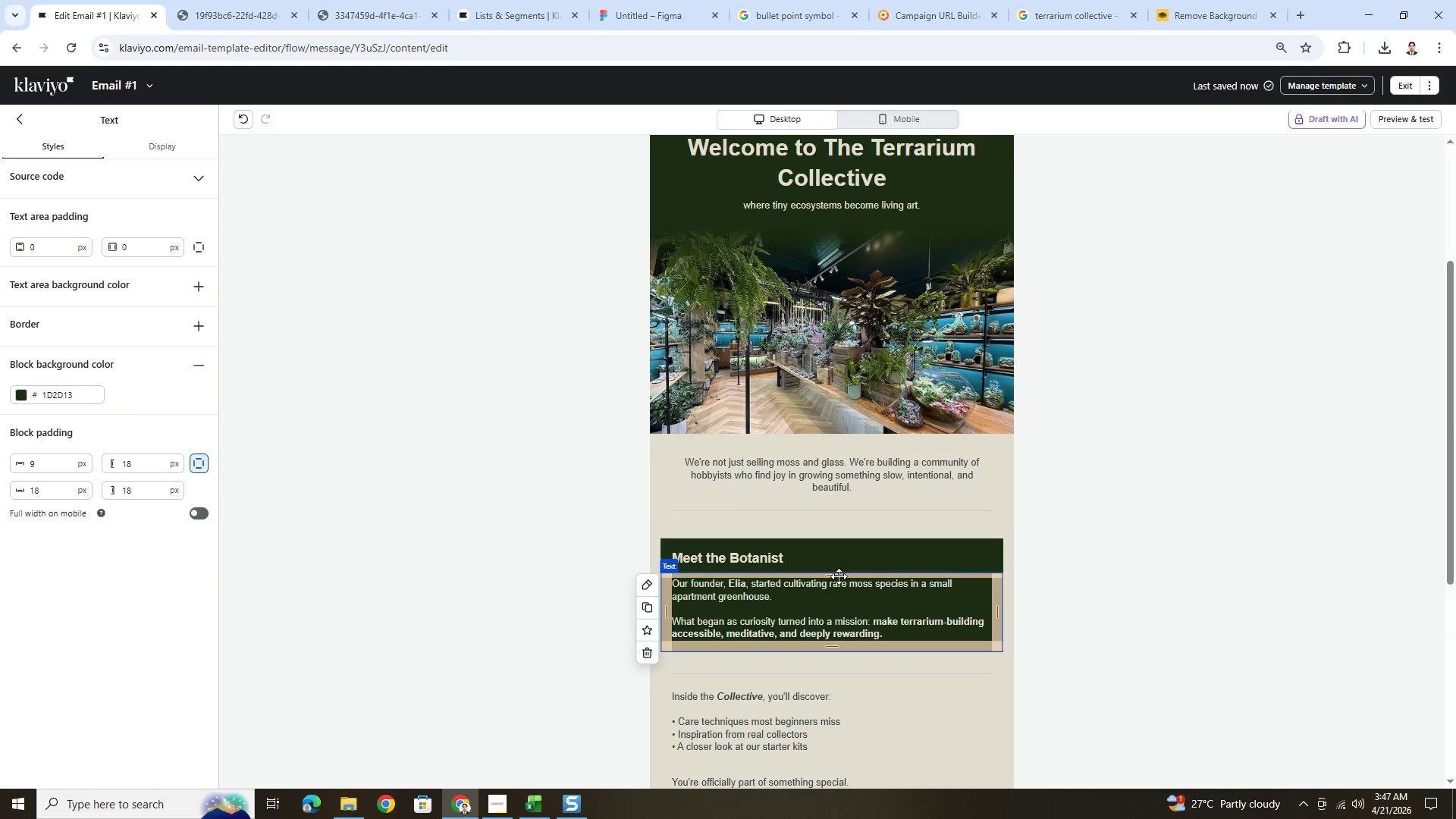 
double_click([841, 585])
 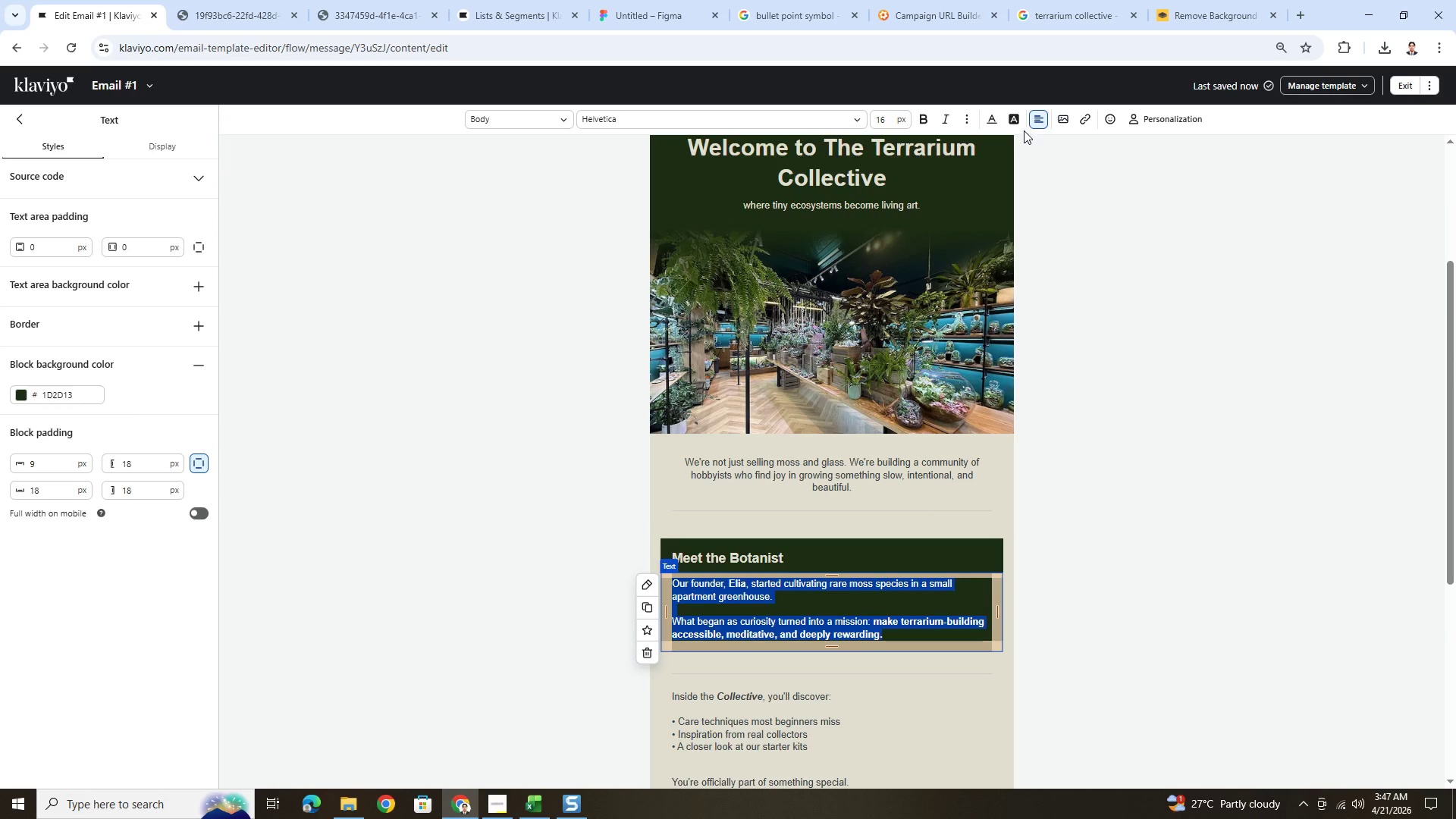 
left_click([996, 122])
 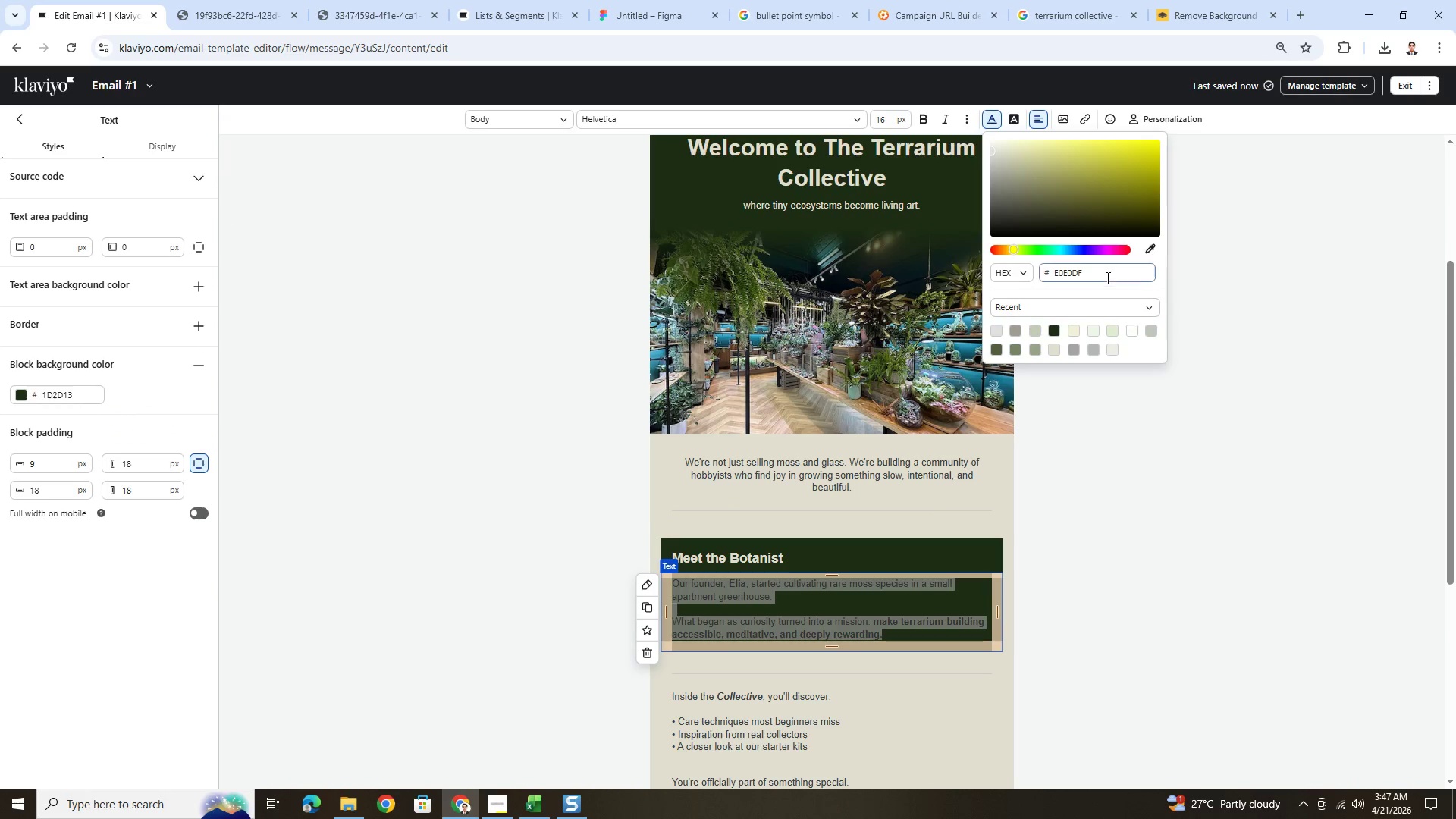 
double_click([1106, 278])
 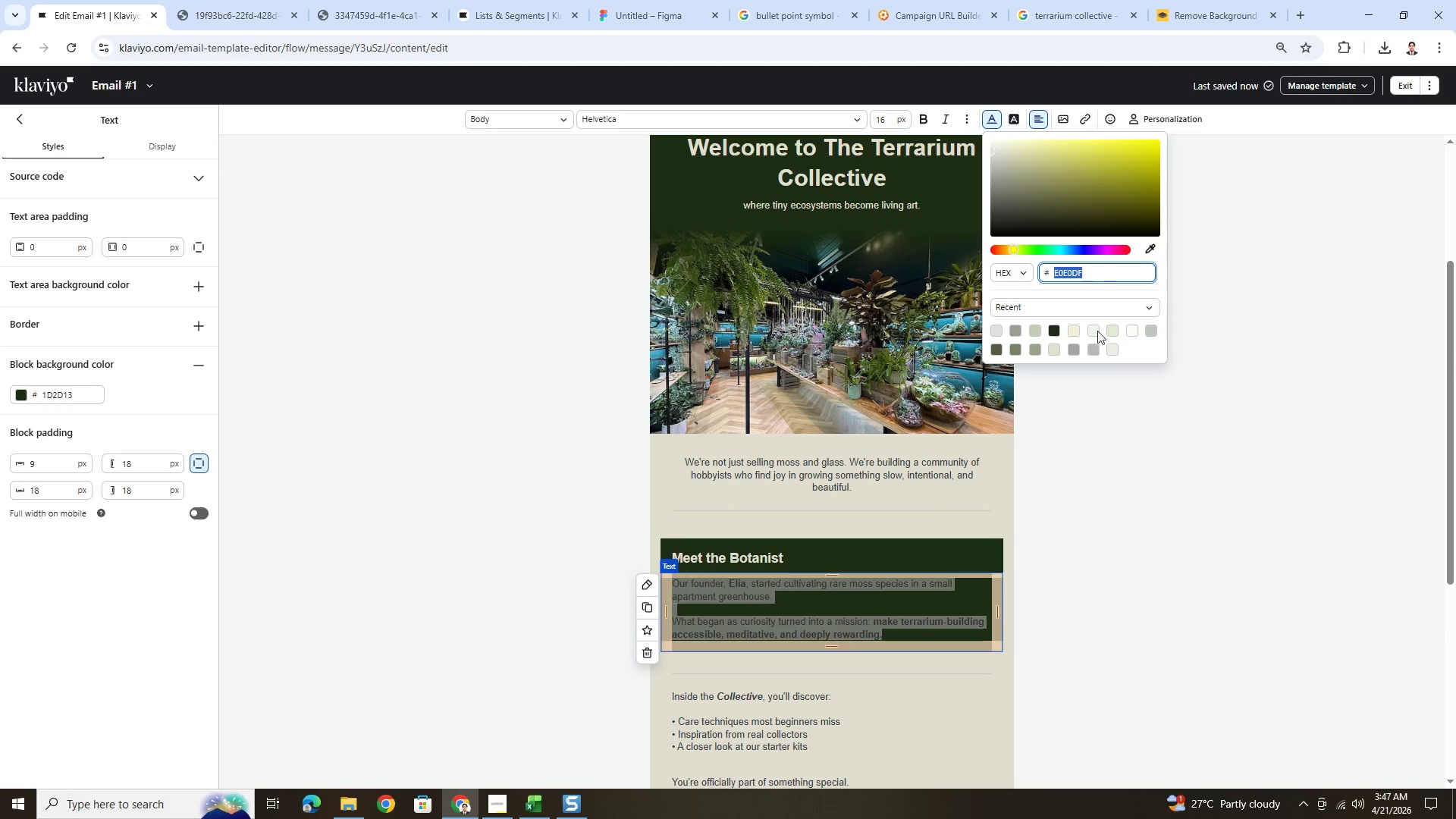 
key(Control+V)
 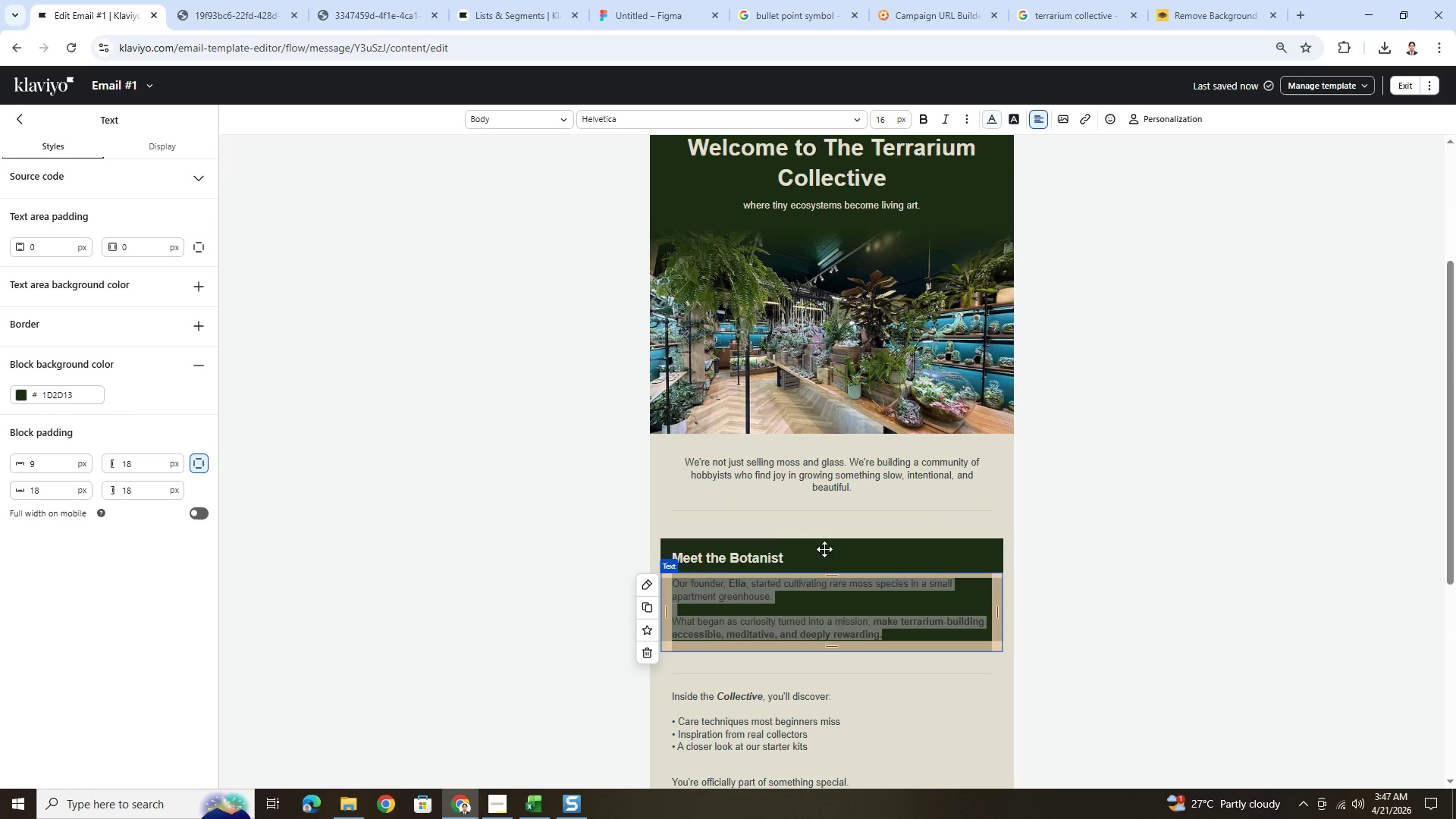 
double_click([759, 554])
 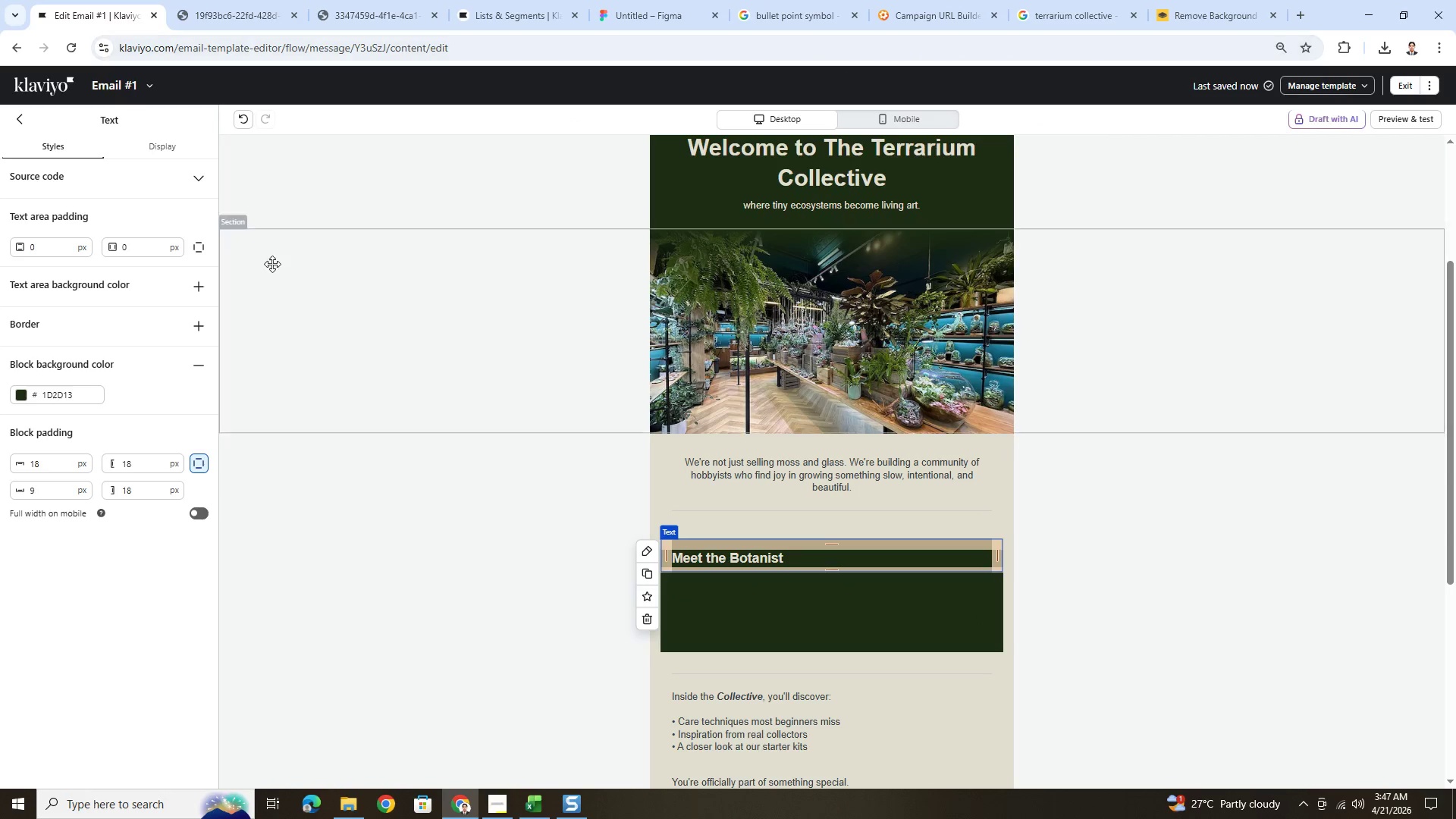 
left_click([247, 121])
 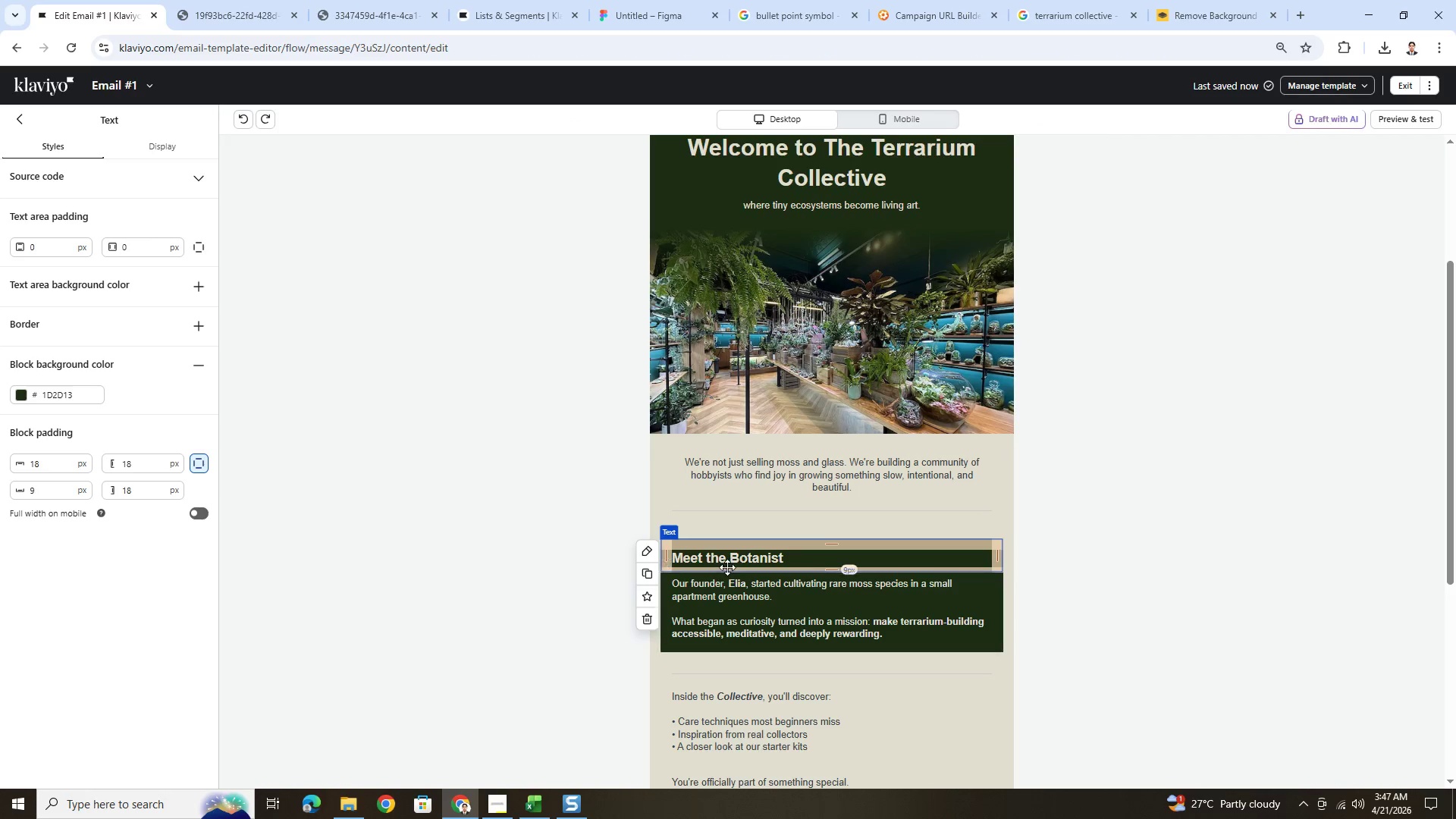 
double_click([730, 560])
 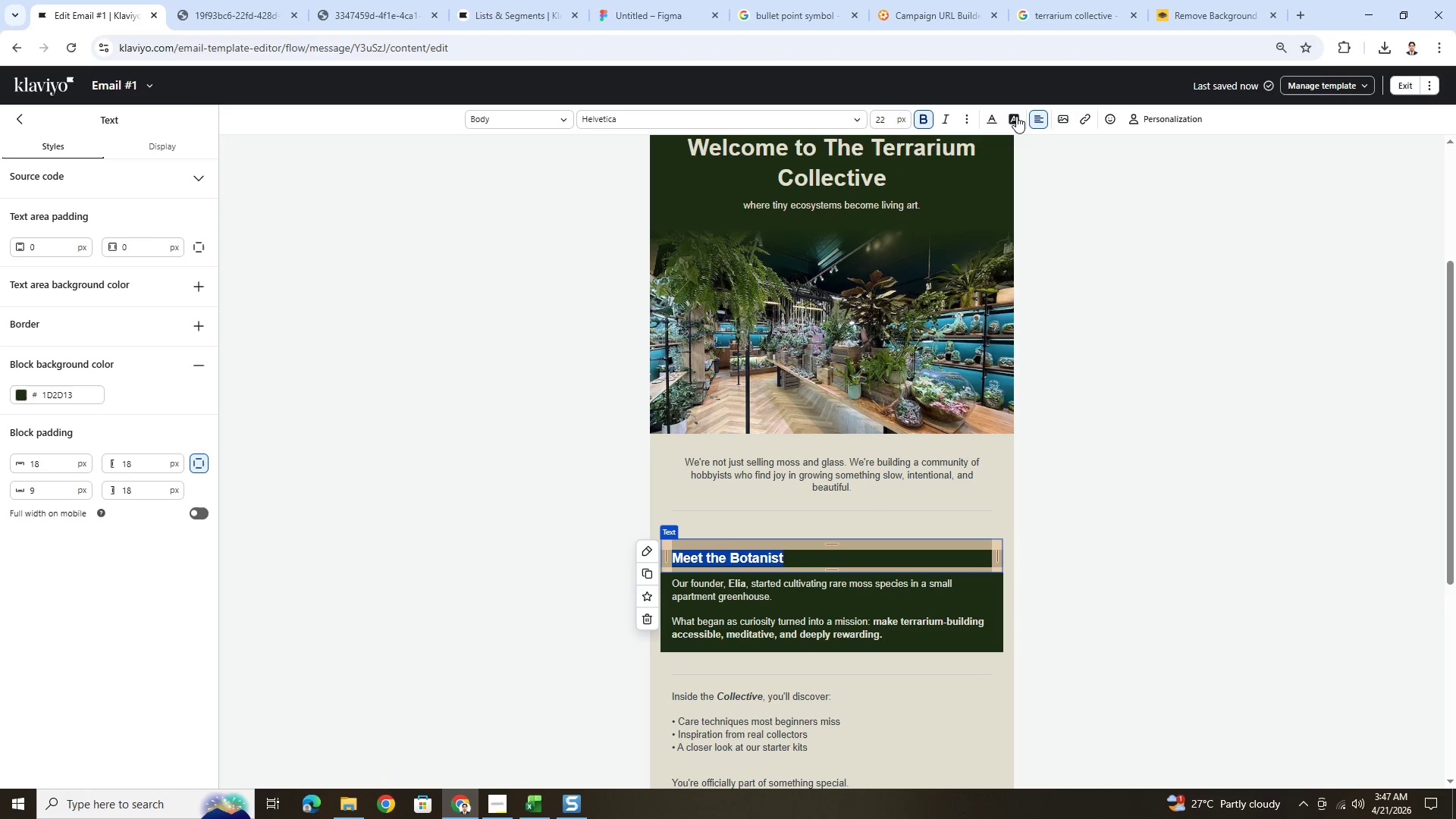 
left_click([994, 112])
 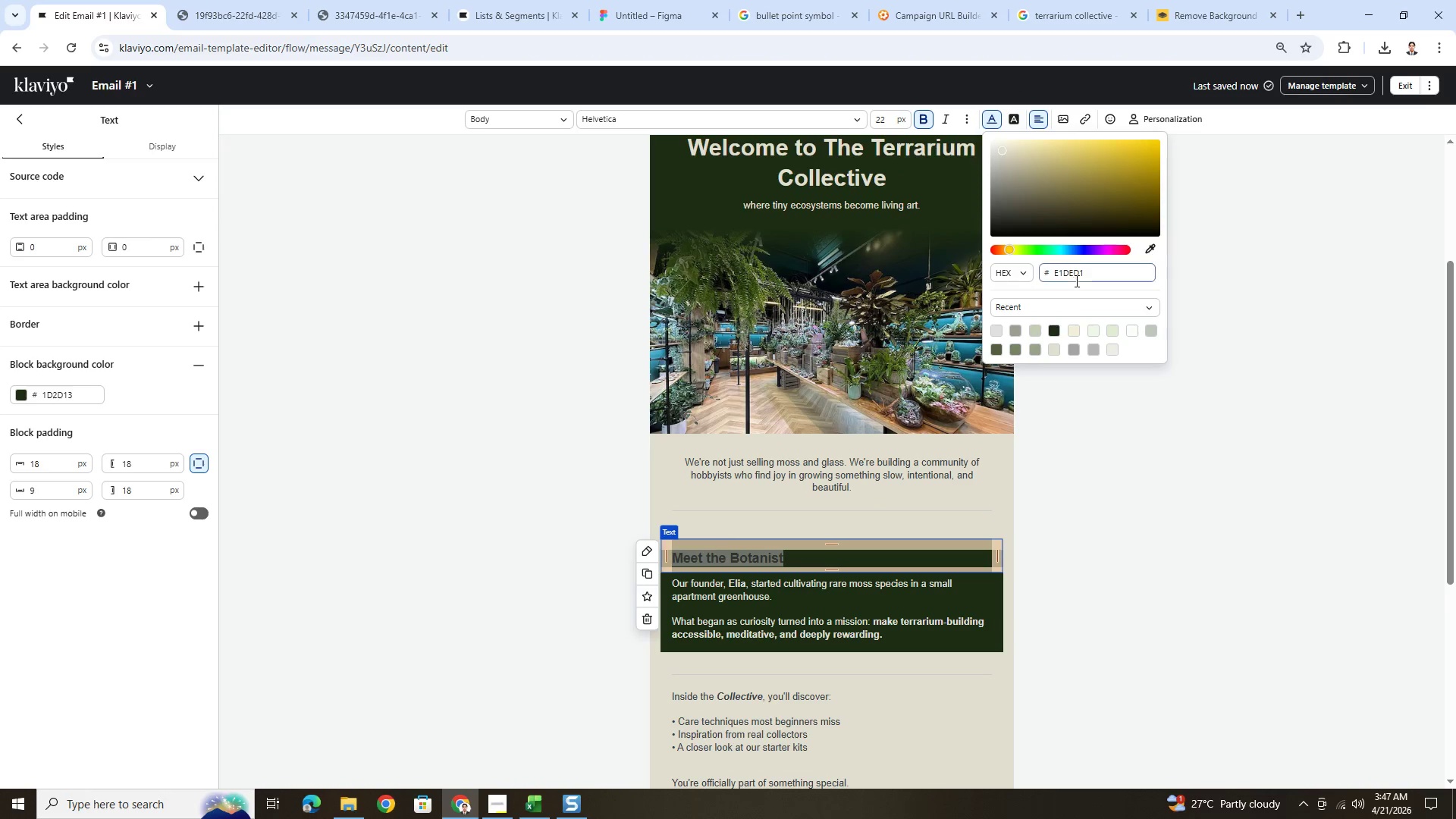 
double_click([1079, 275])
 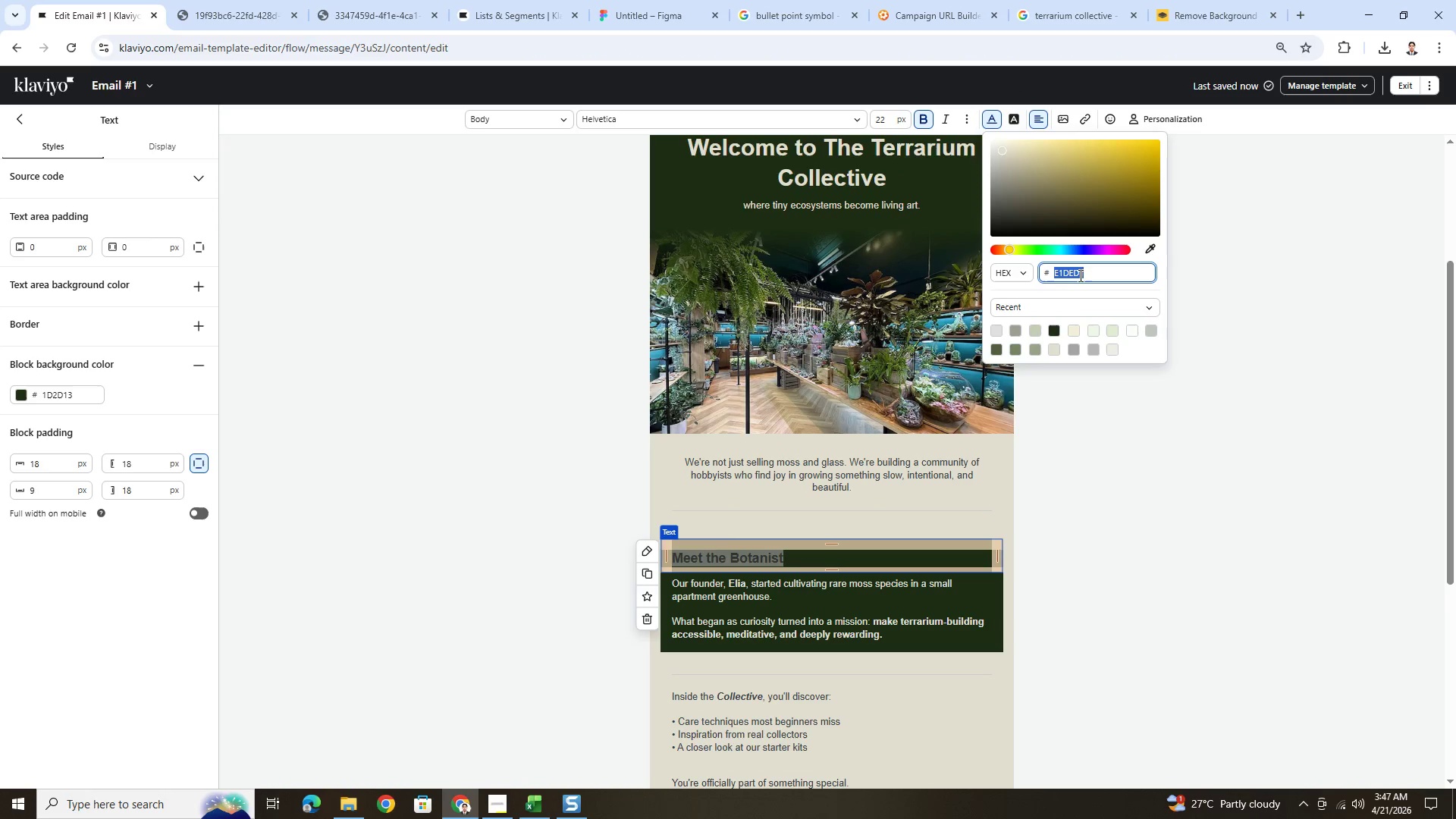 
key(Control+V)
 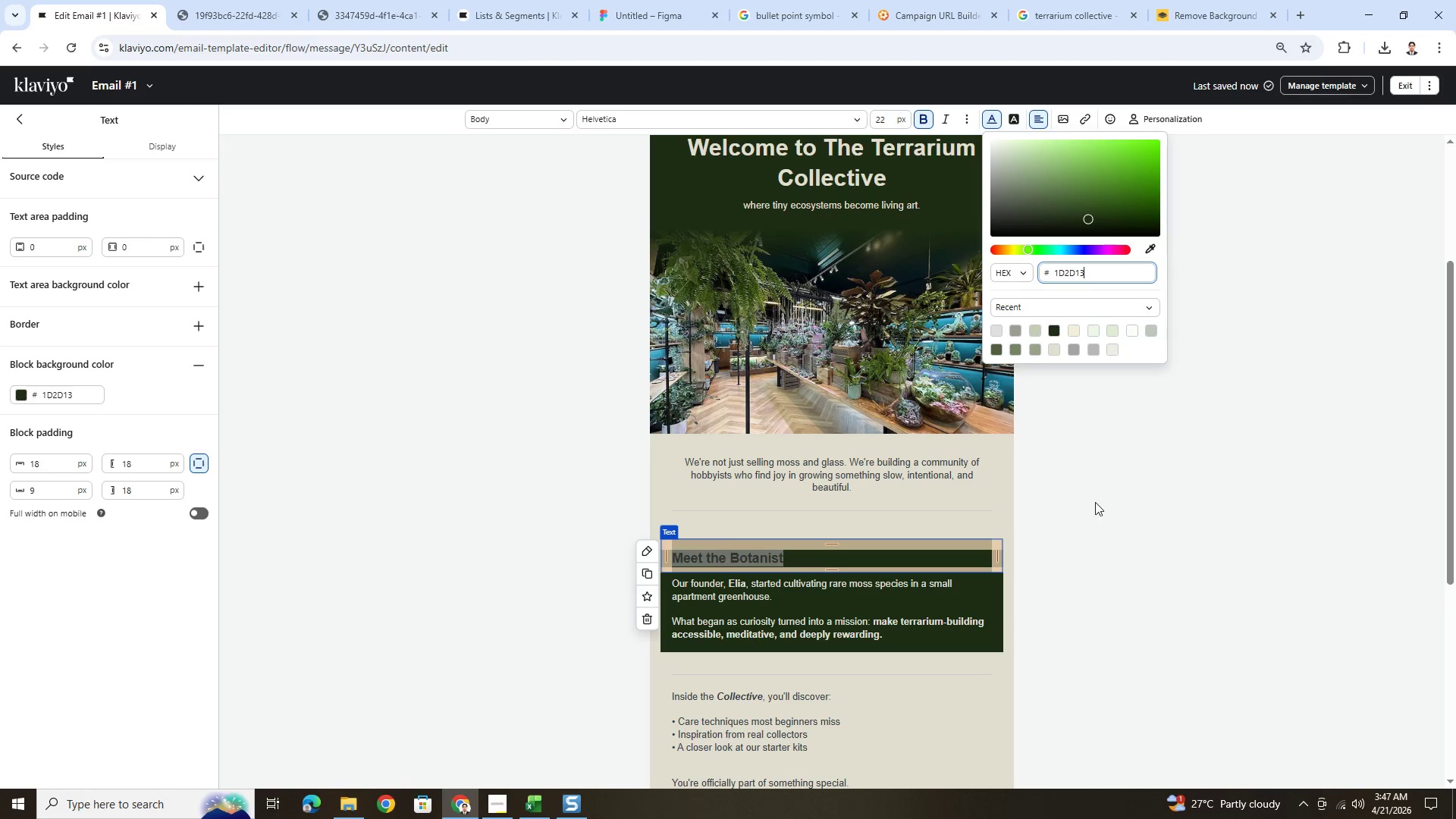 
hold_key(key=ControlLeft, duration=1.12)
 